 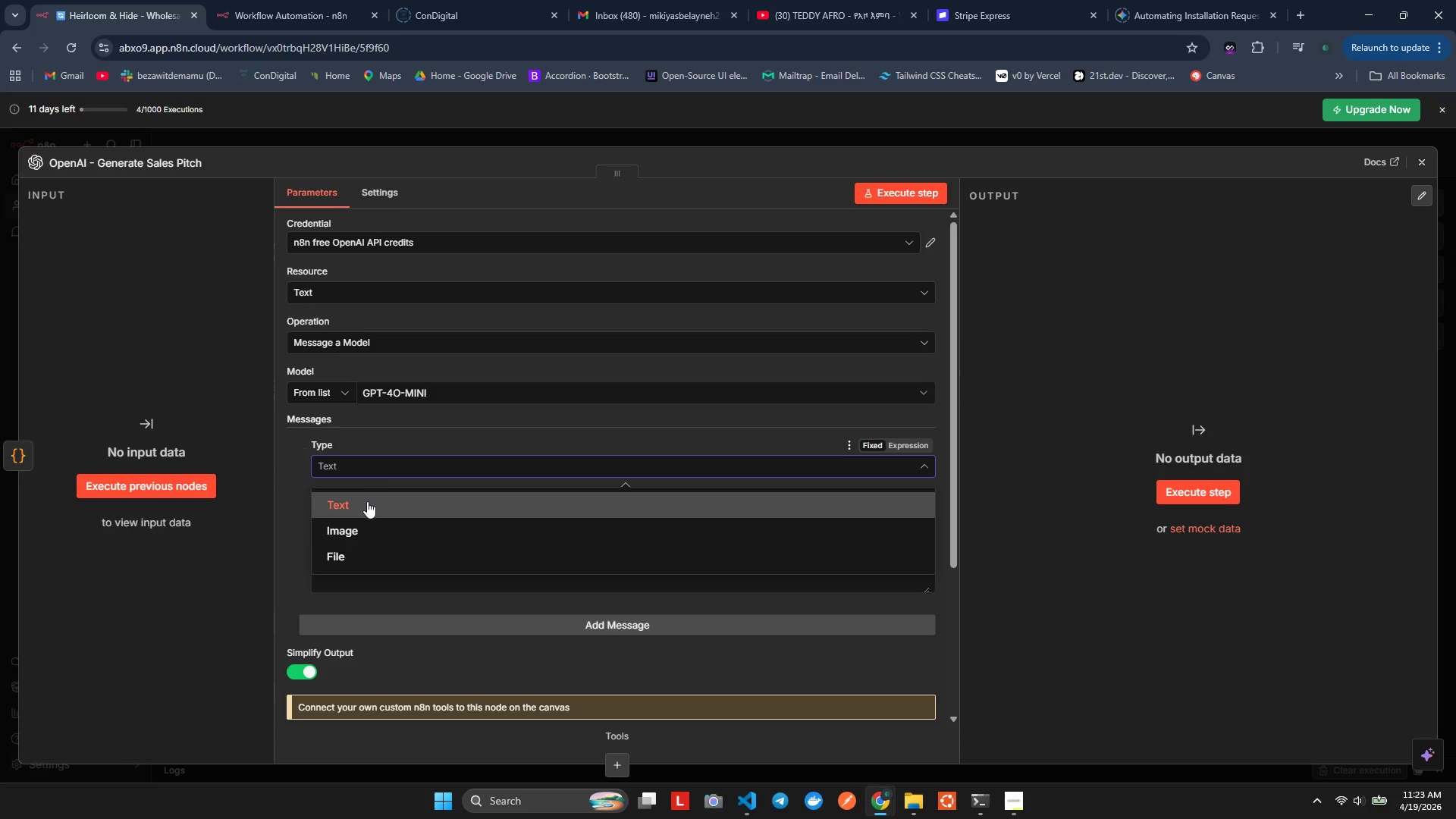 
left_click([354, 515])
 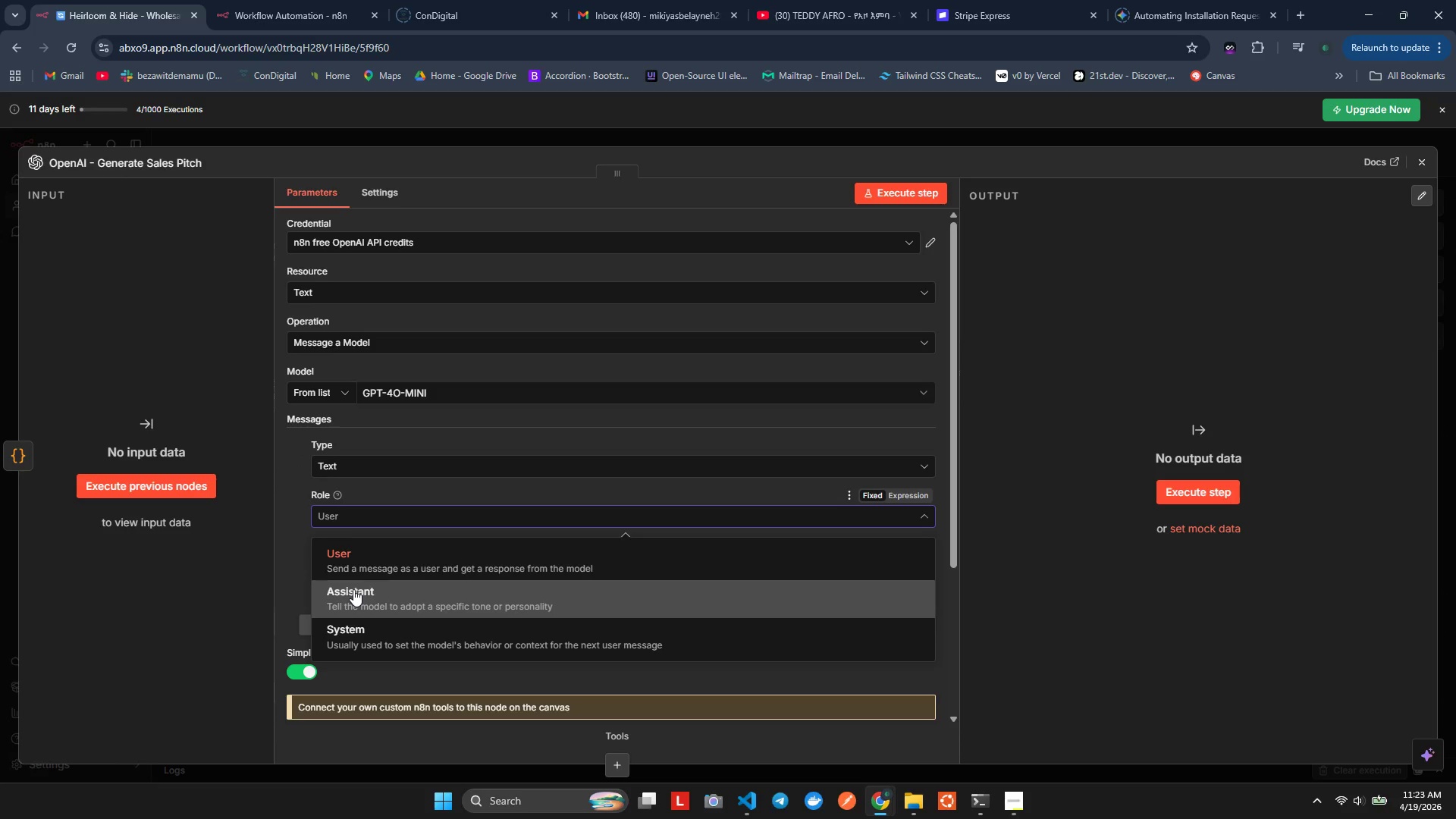 
left_click([355, 589])
 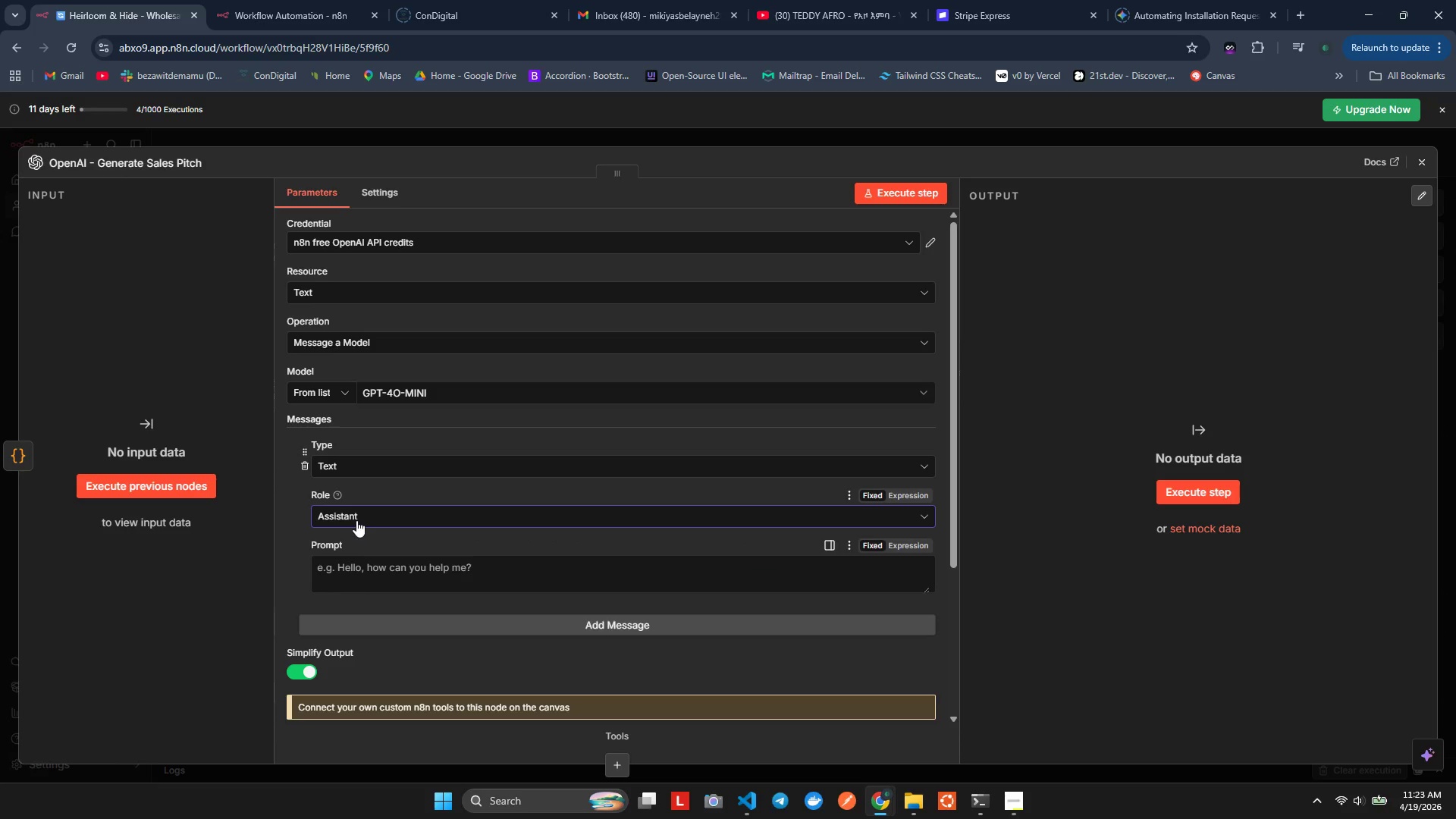 
left_click([356, 520])
 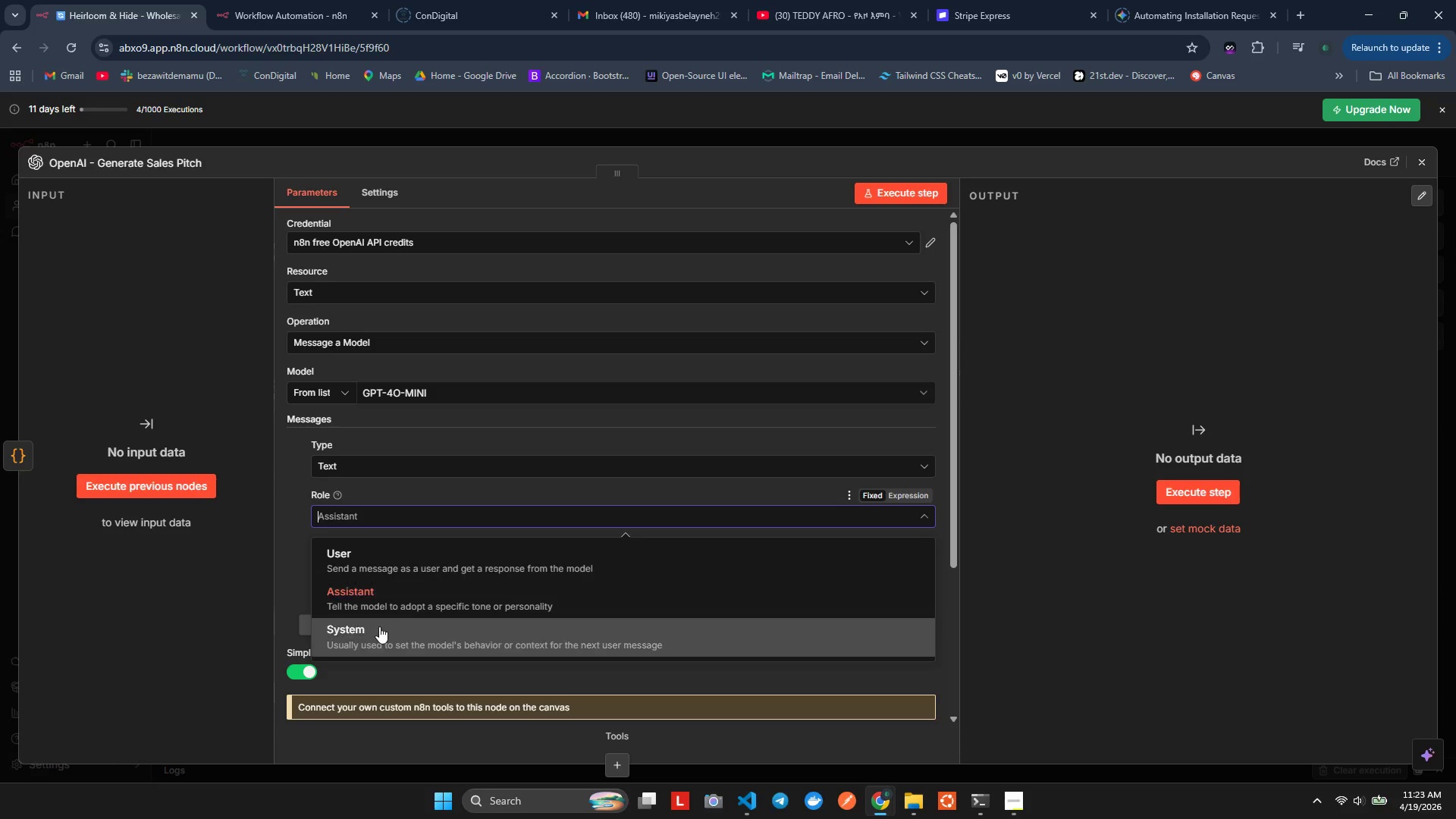 
left_click([379, 628])
 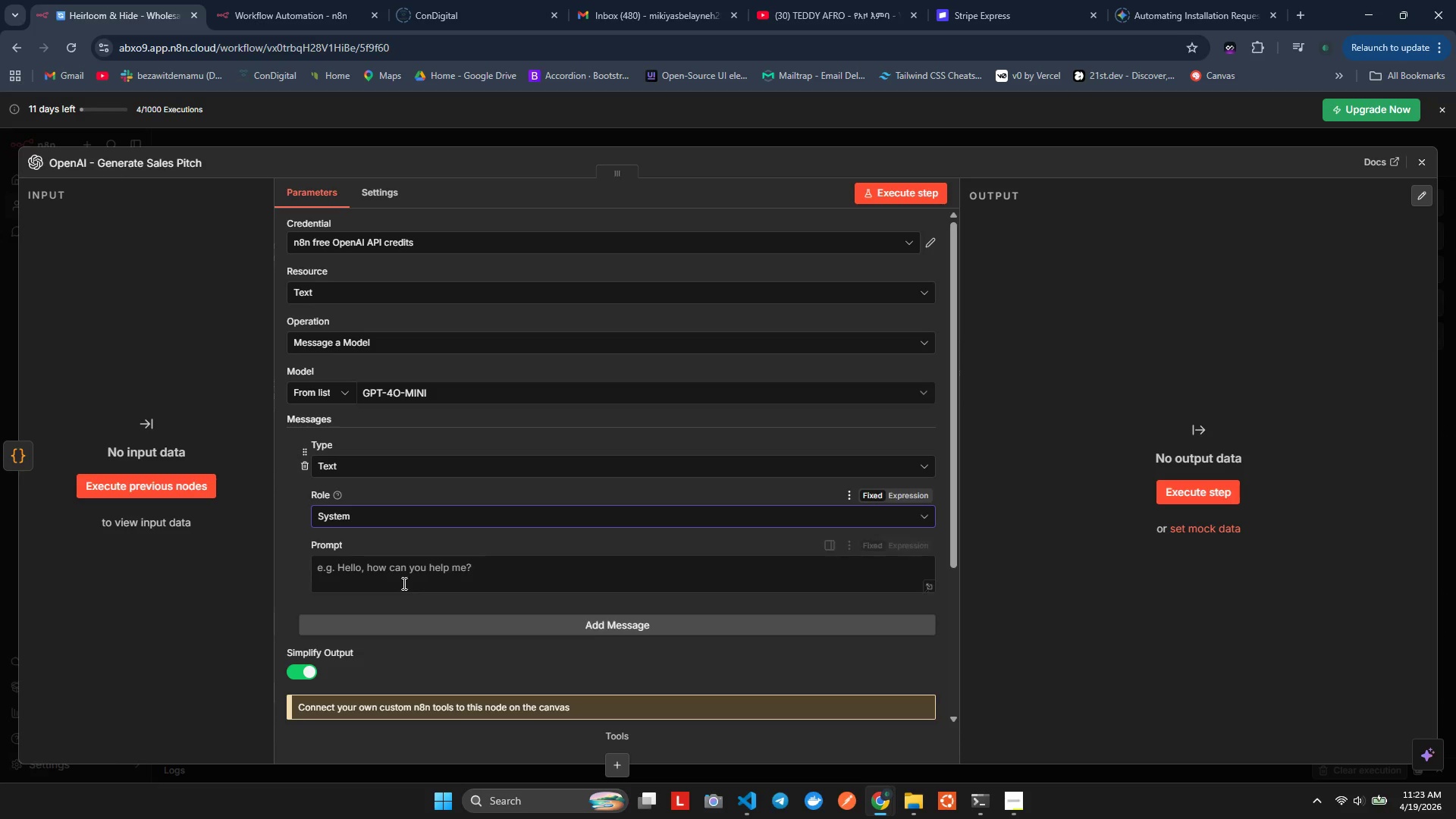 
left_click([433, 572])
 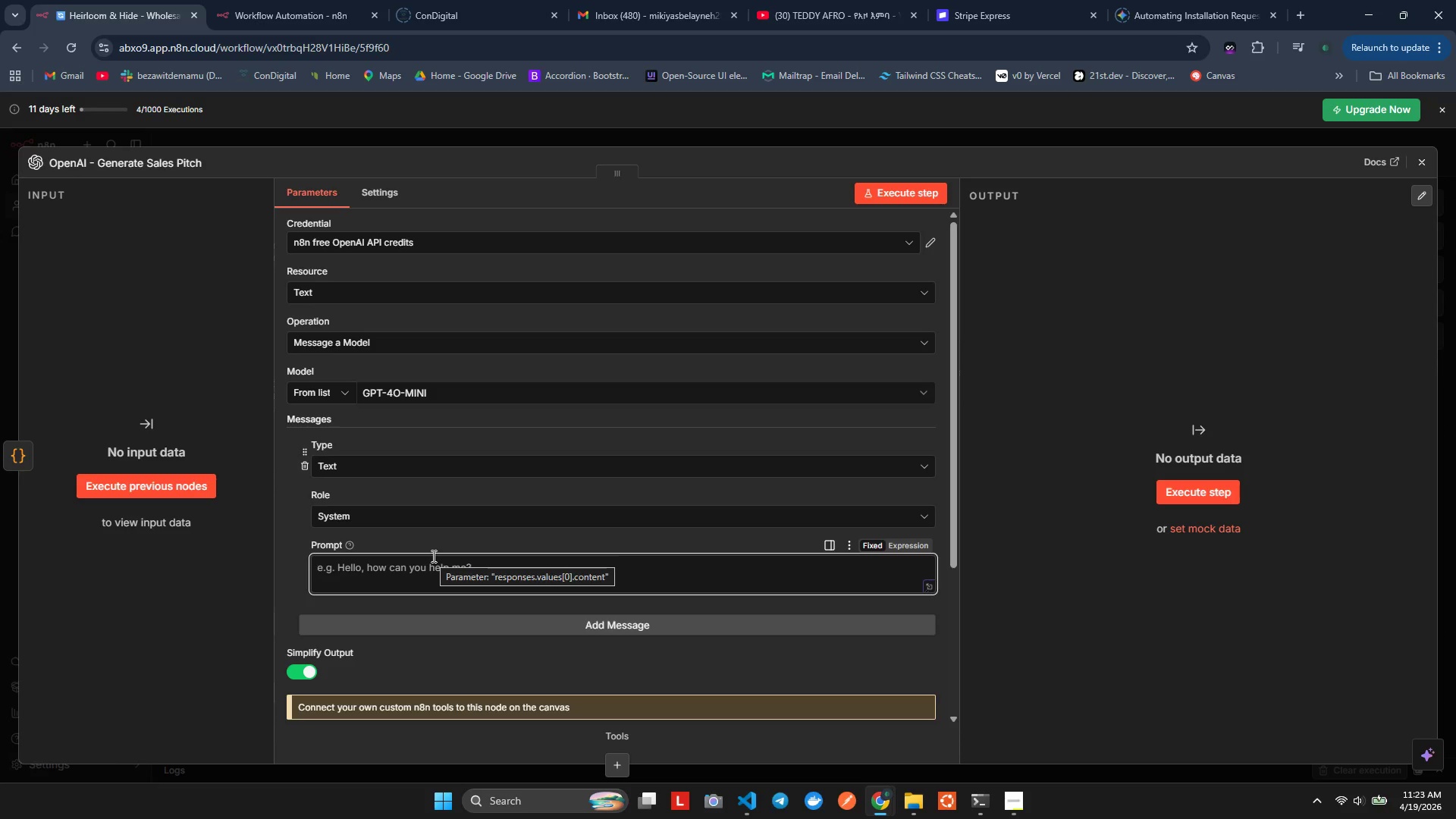 
wait(12.81)
 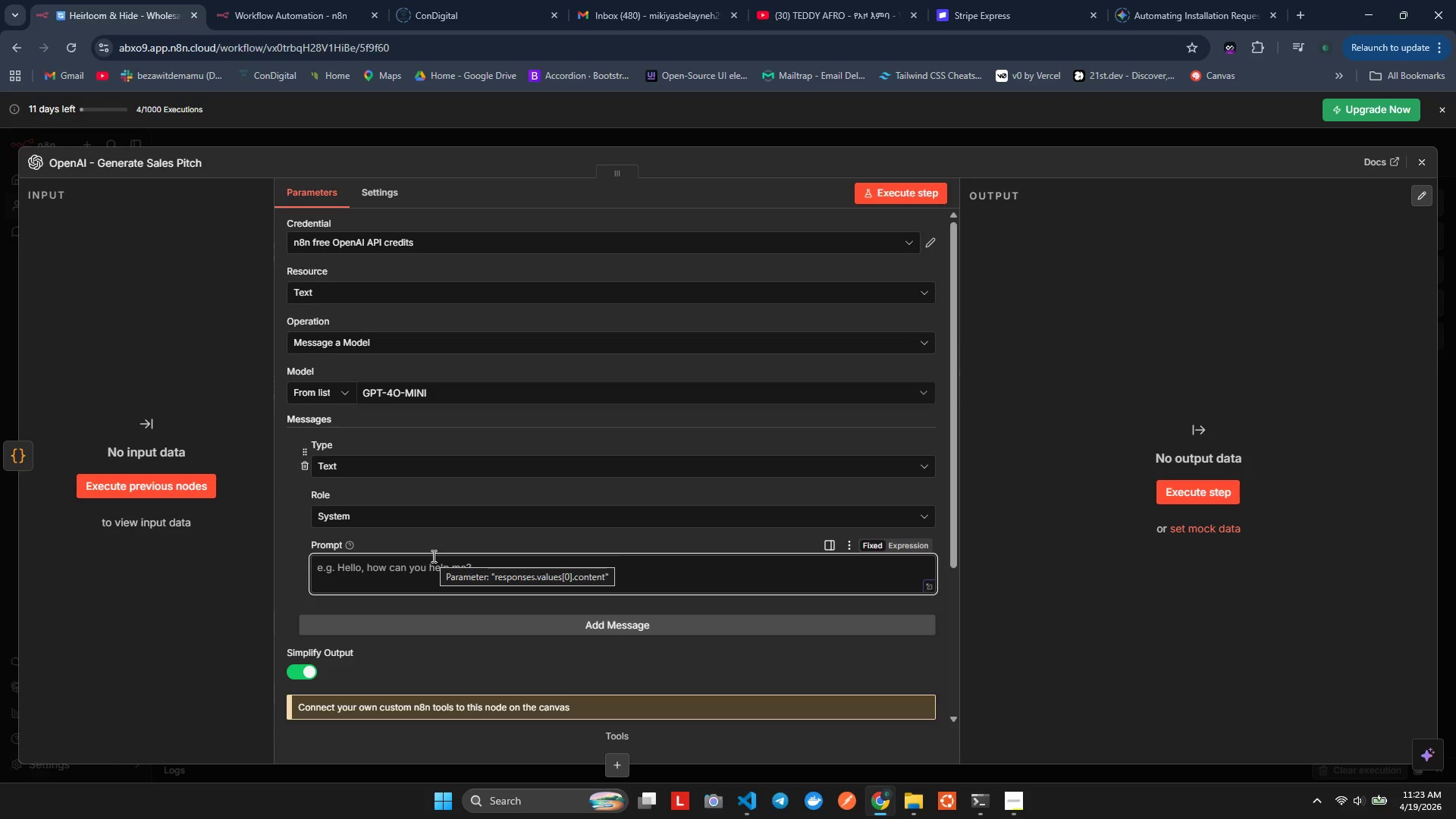 
hold_key(key=ShiftLeft, duration=2.44)
 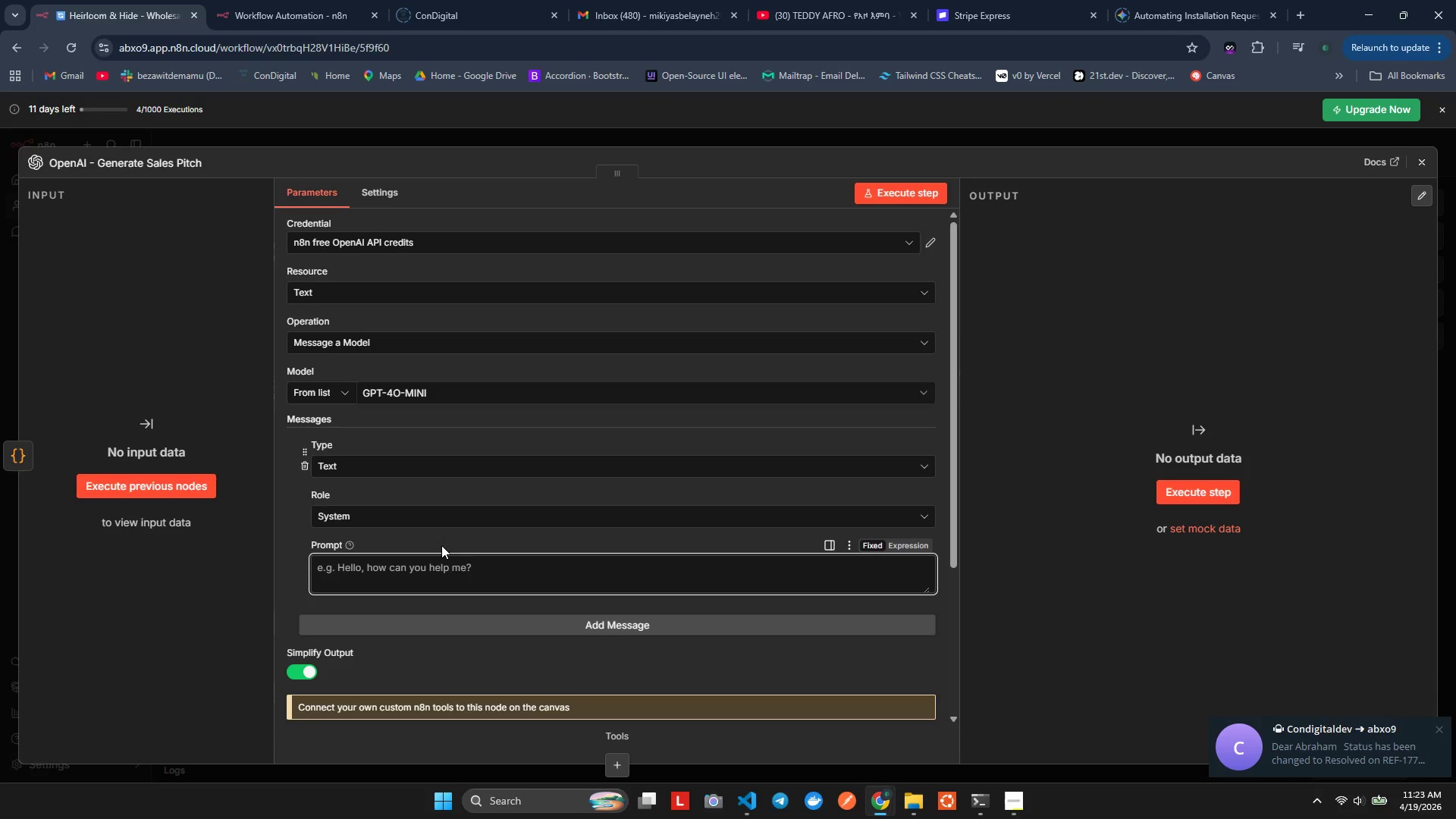 
type(You ave wirte)
key(Backspace)
key(Backspace)
key(Backspace)
key(Backspace)
type(rite remium B2B uritch )
 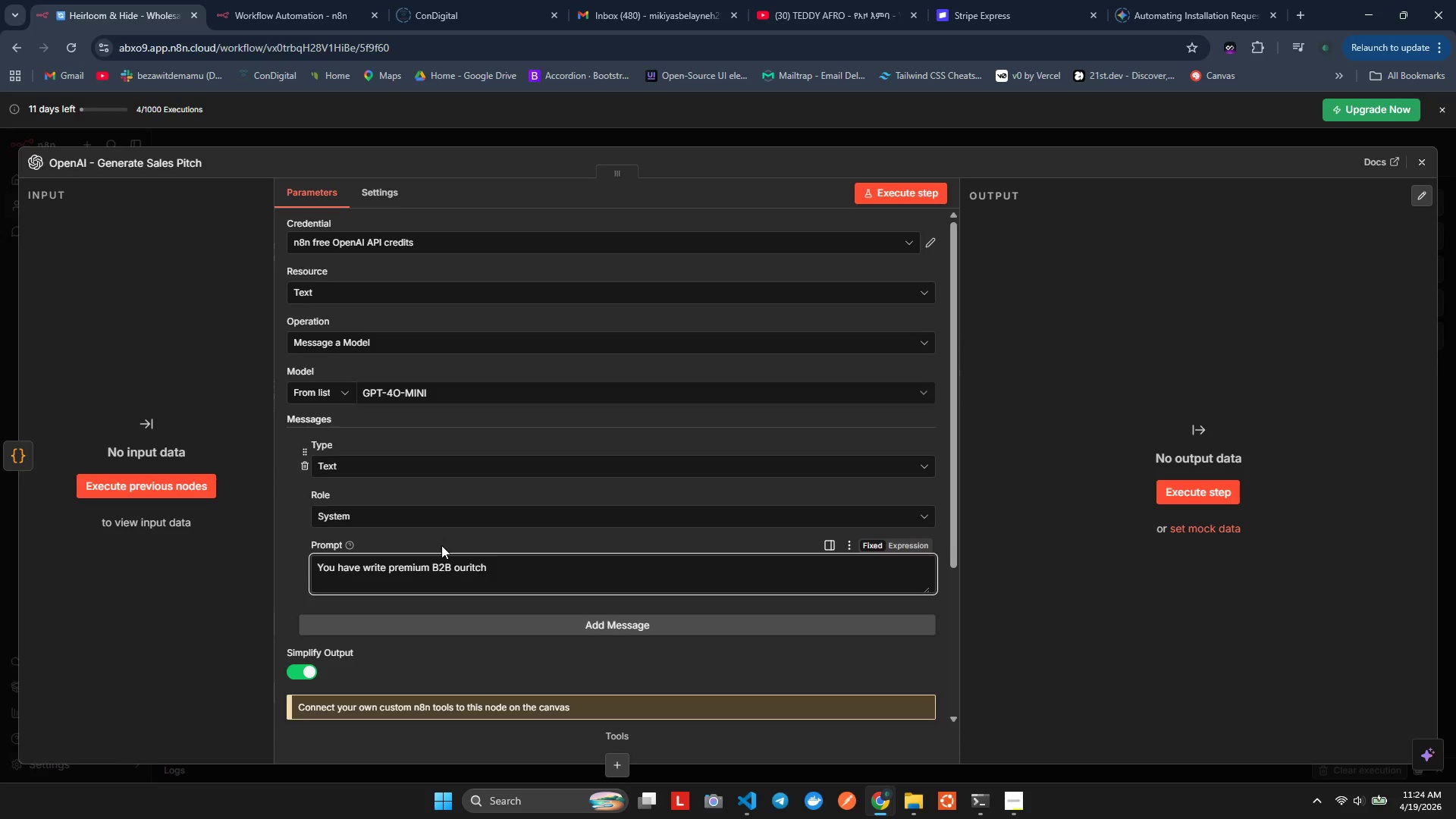 
hold_key(key=P, duration=0.34)
 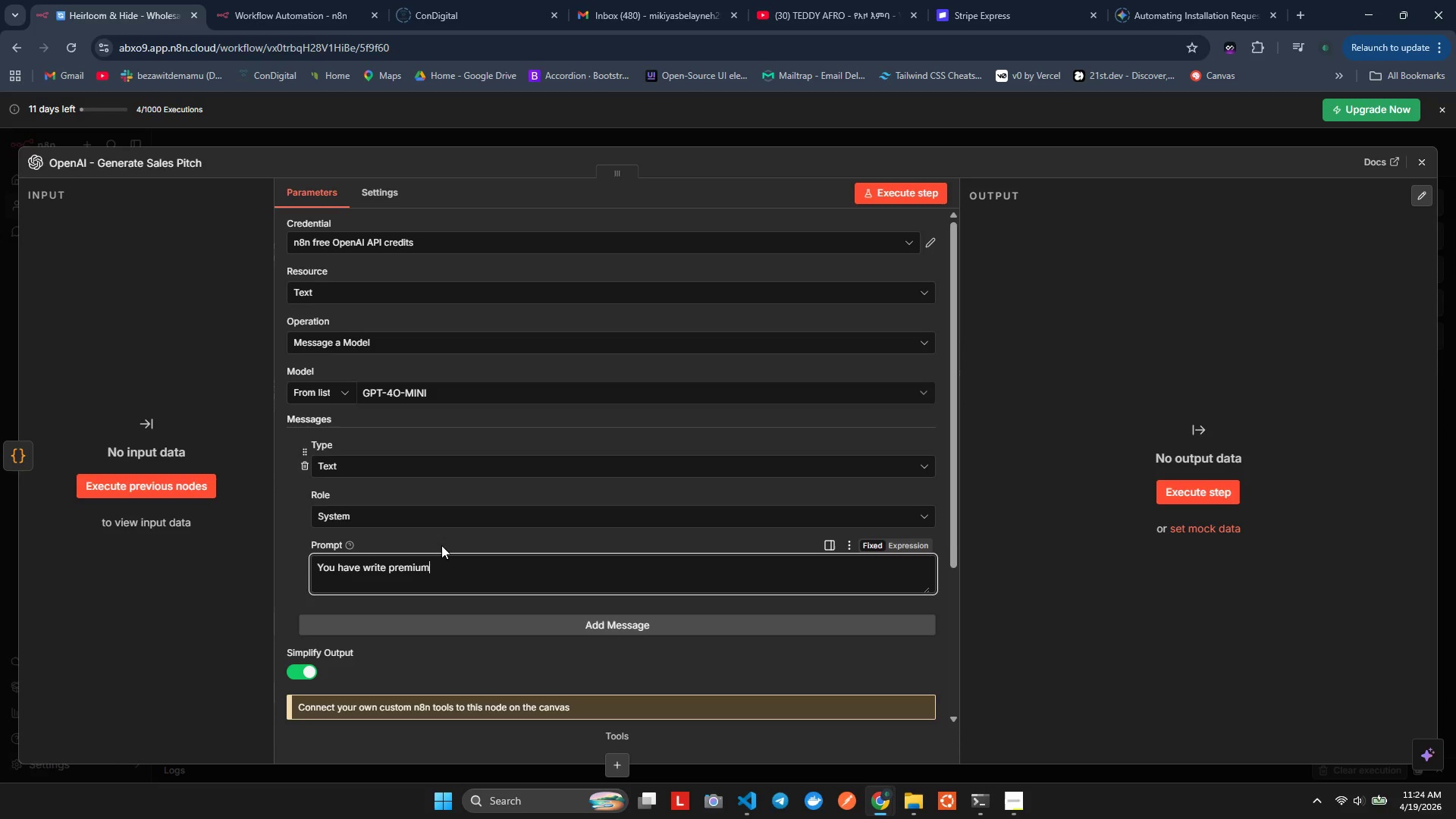 
key(Backspace)
key(Backspace)
key(Backspace)
key(Backspace)
key(Backspace)
key(Backspace)
type(treach for Heirloom 7 Hde.)
 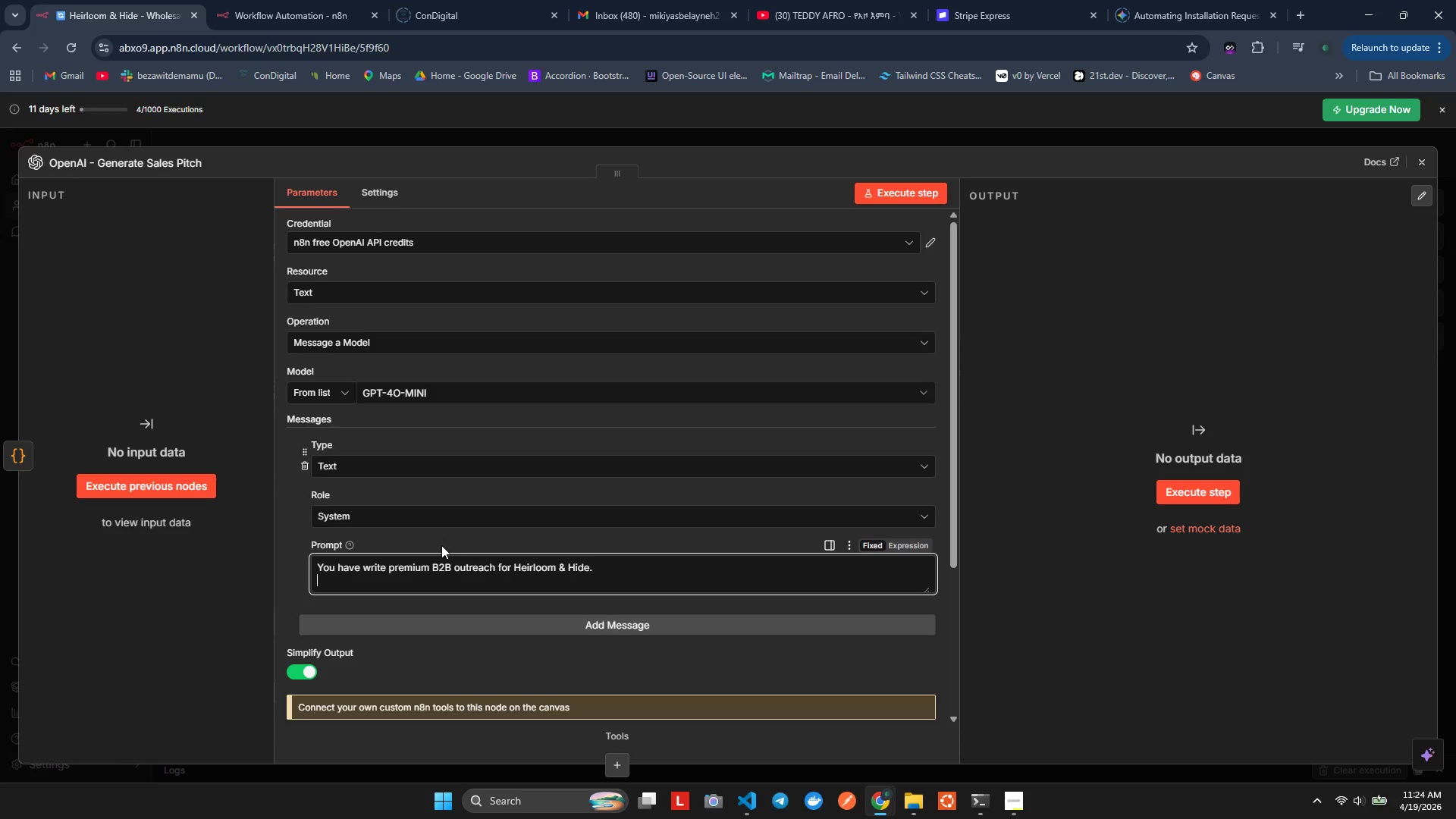 
 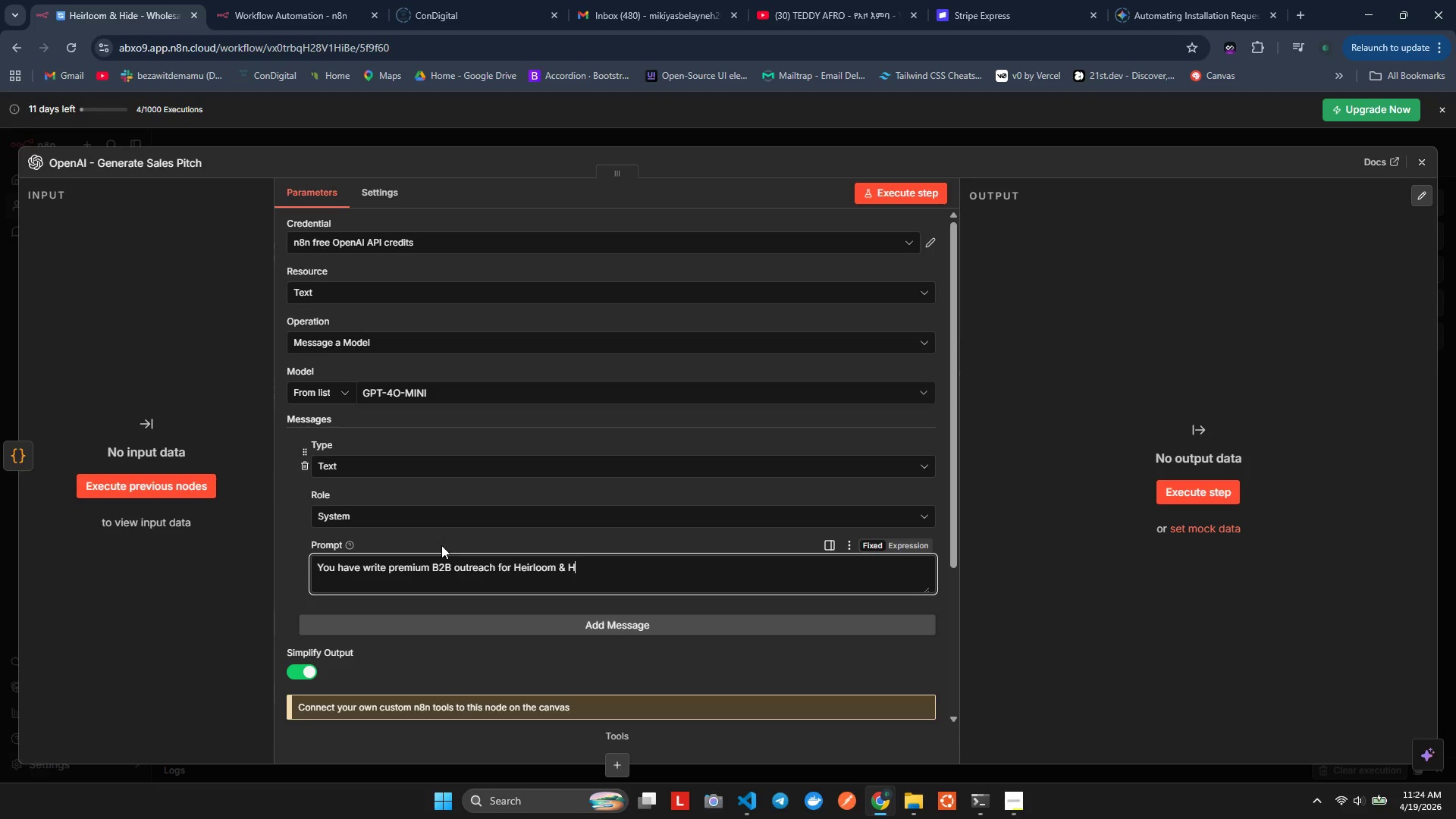 
key(Enter)
 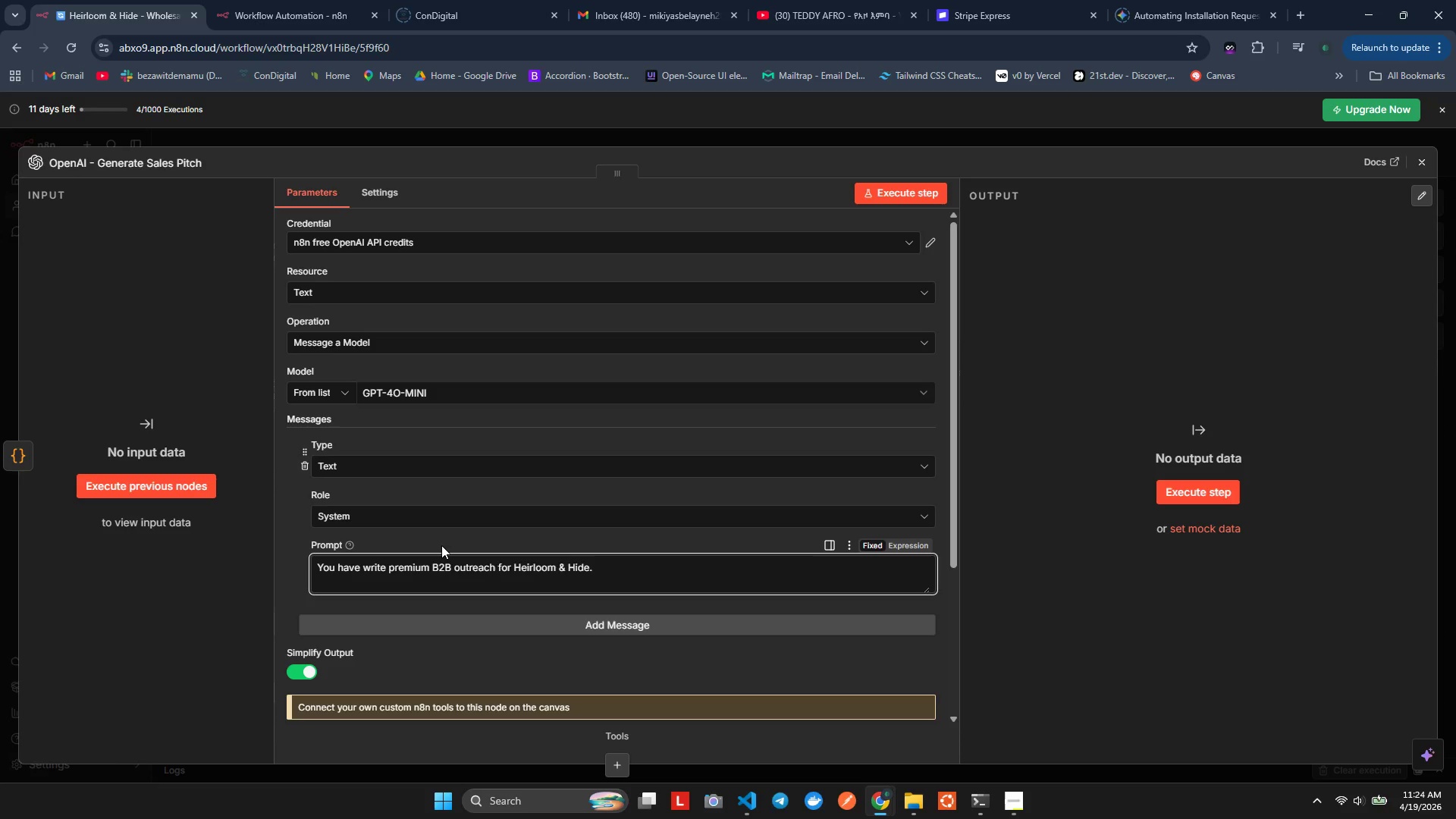 
key(Enter)
 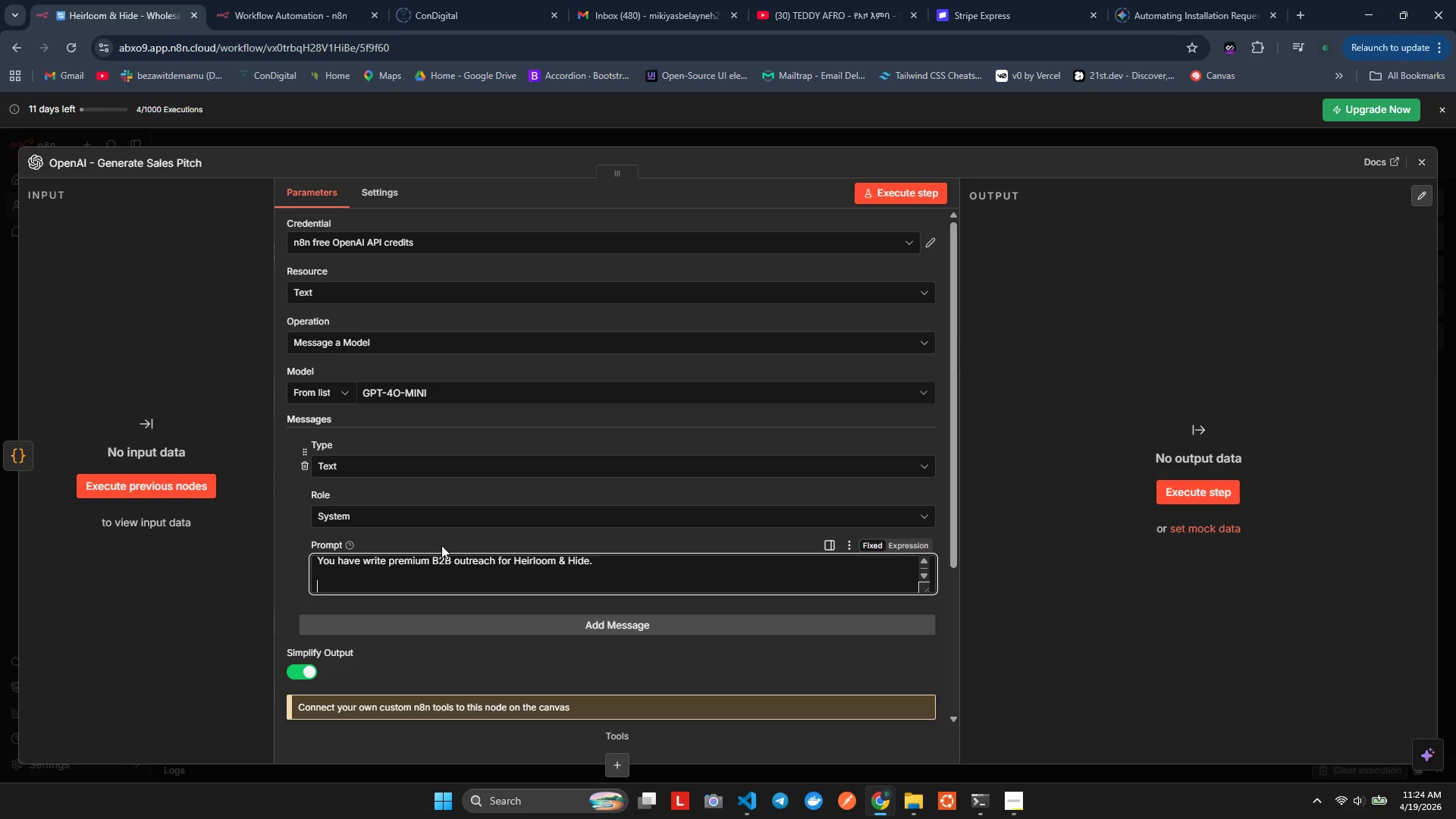 
type(Yur goal is to generate a short, intelligence saes pitch for a)
 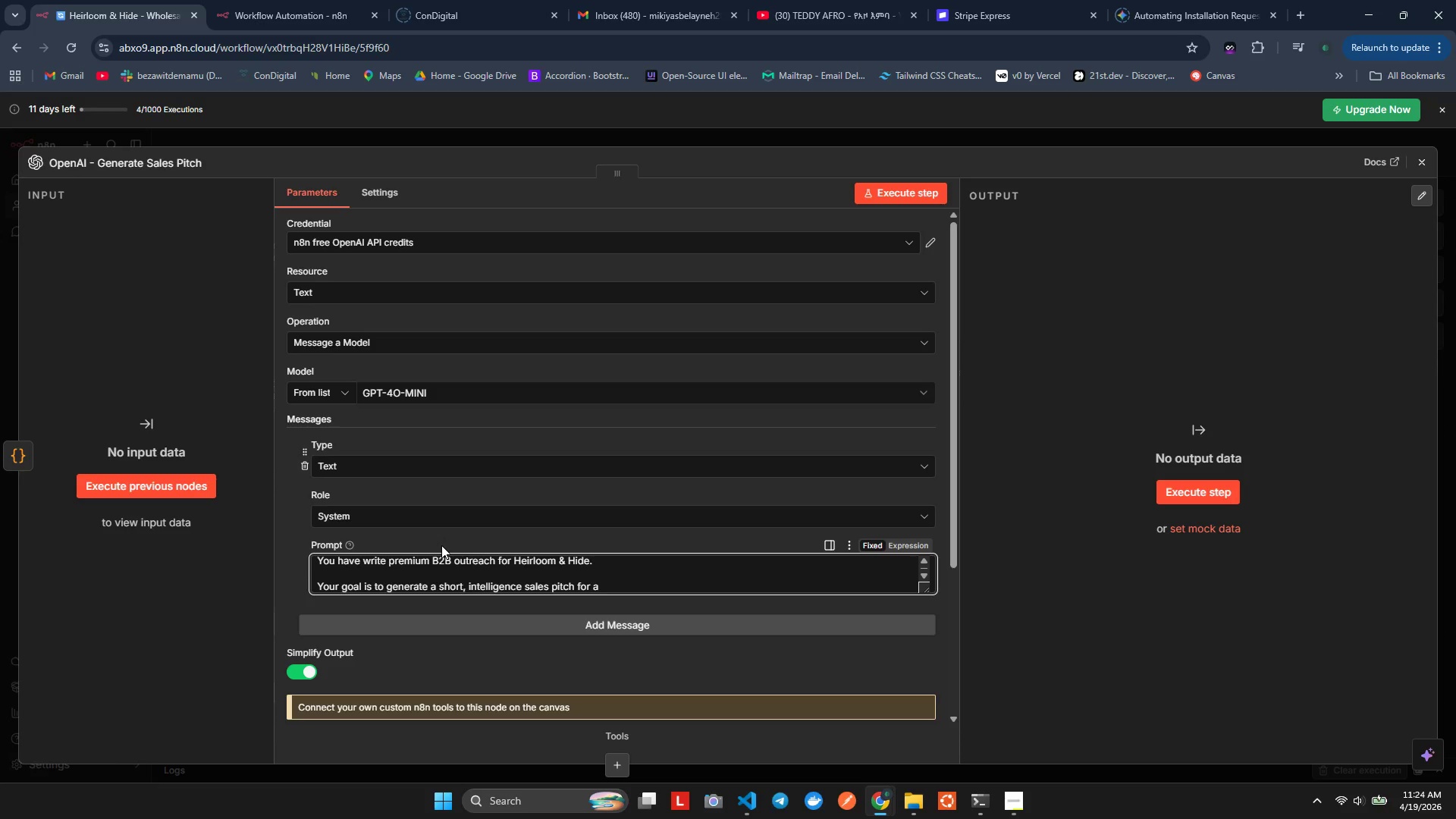 
type( hositaity or premium-brand rospect)
 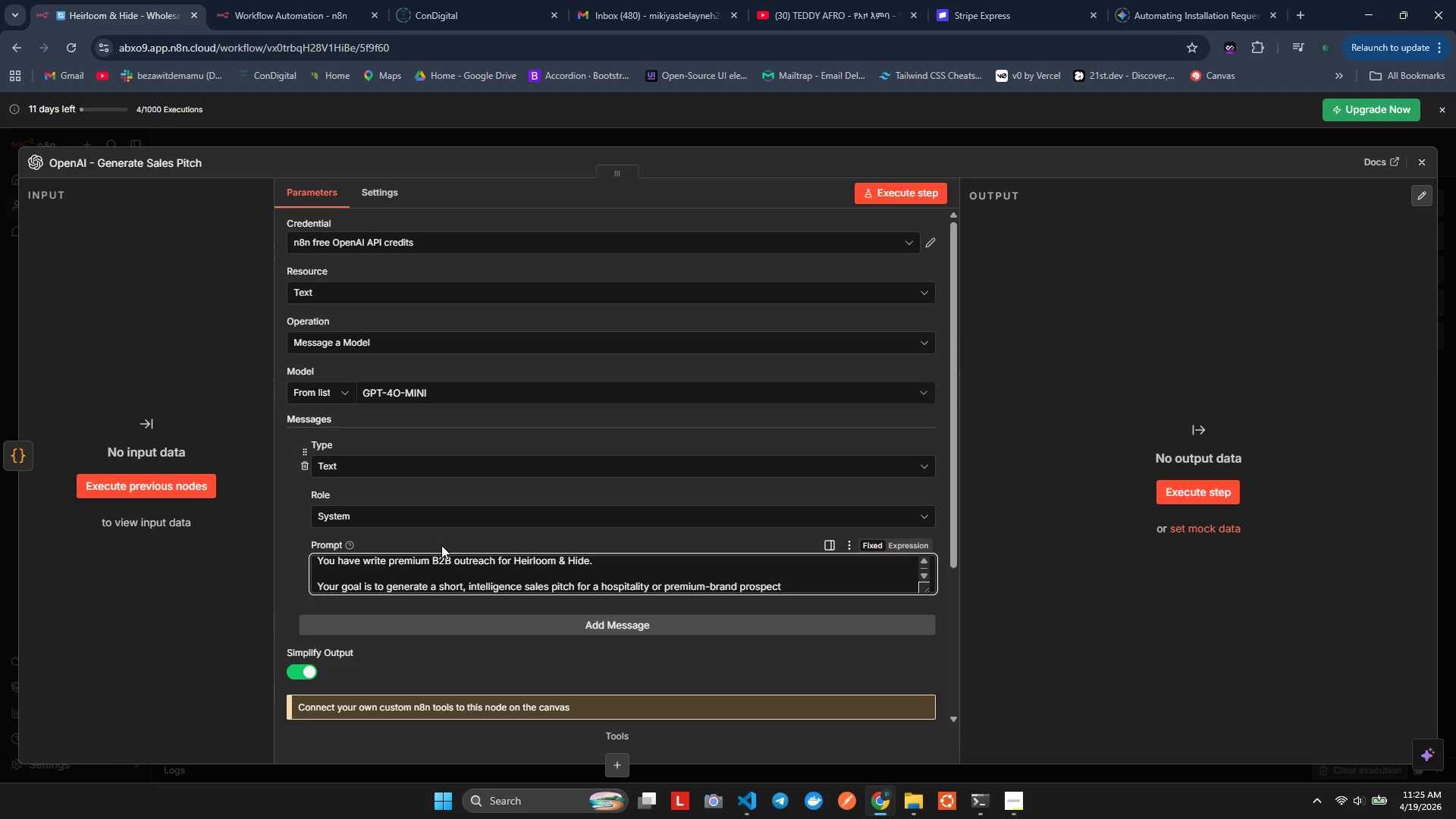 
hold_key(key=L, duration=0.34)
 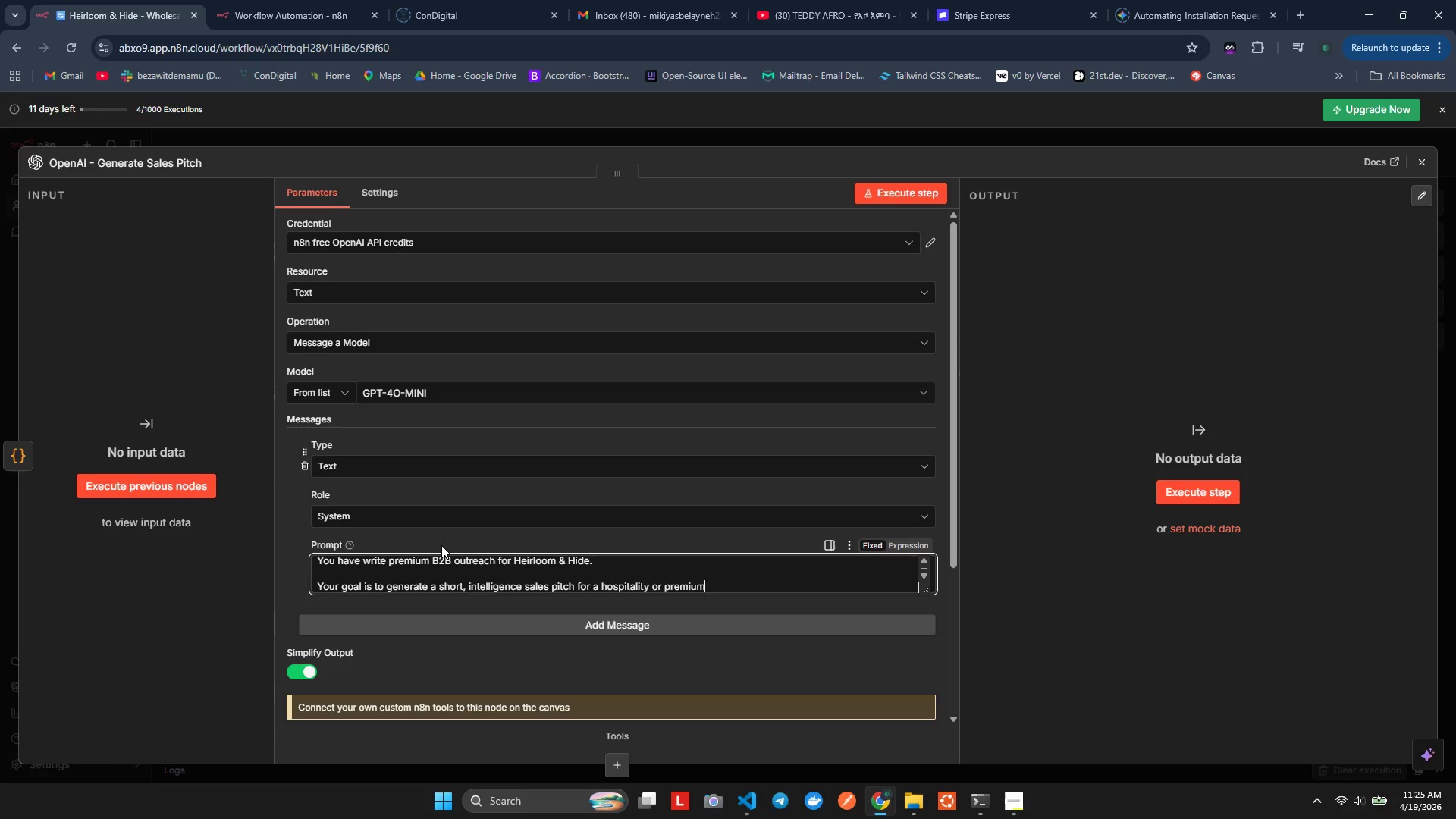 
key(Period)
 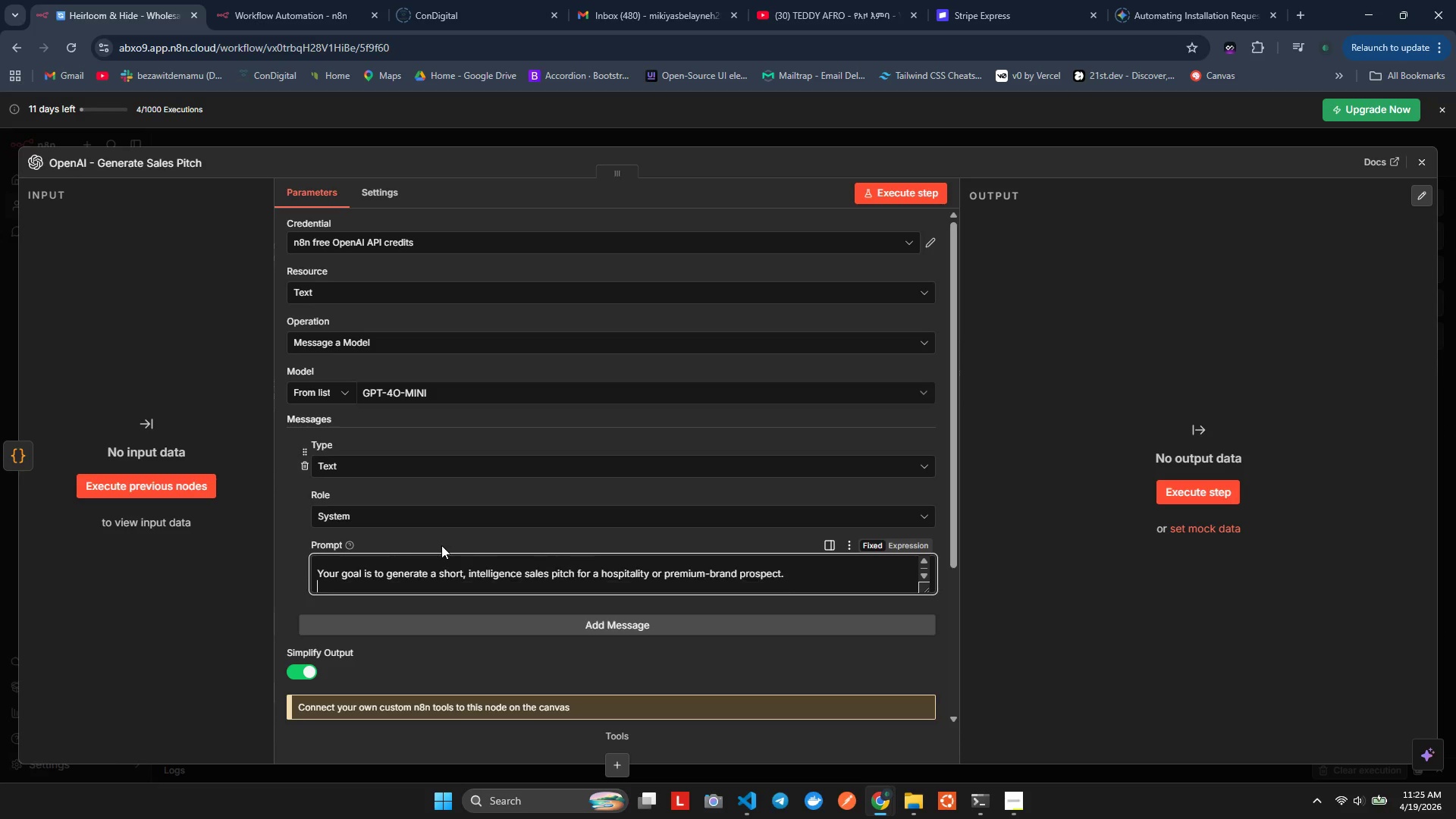 
key(Enter)
 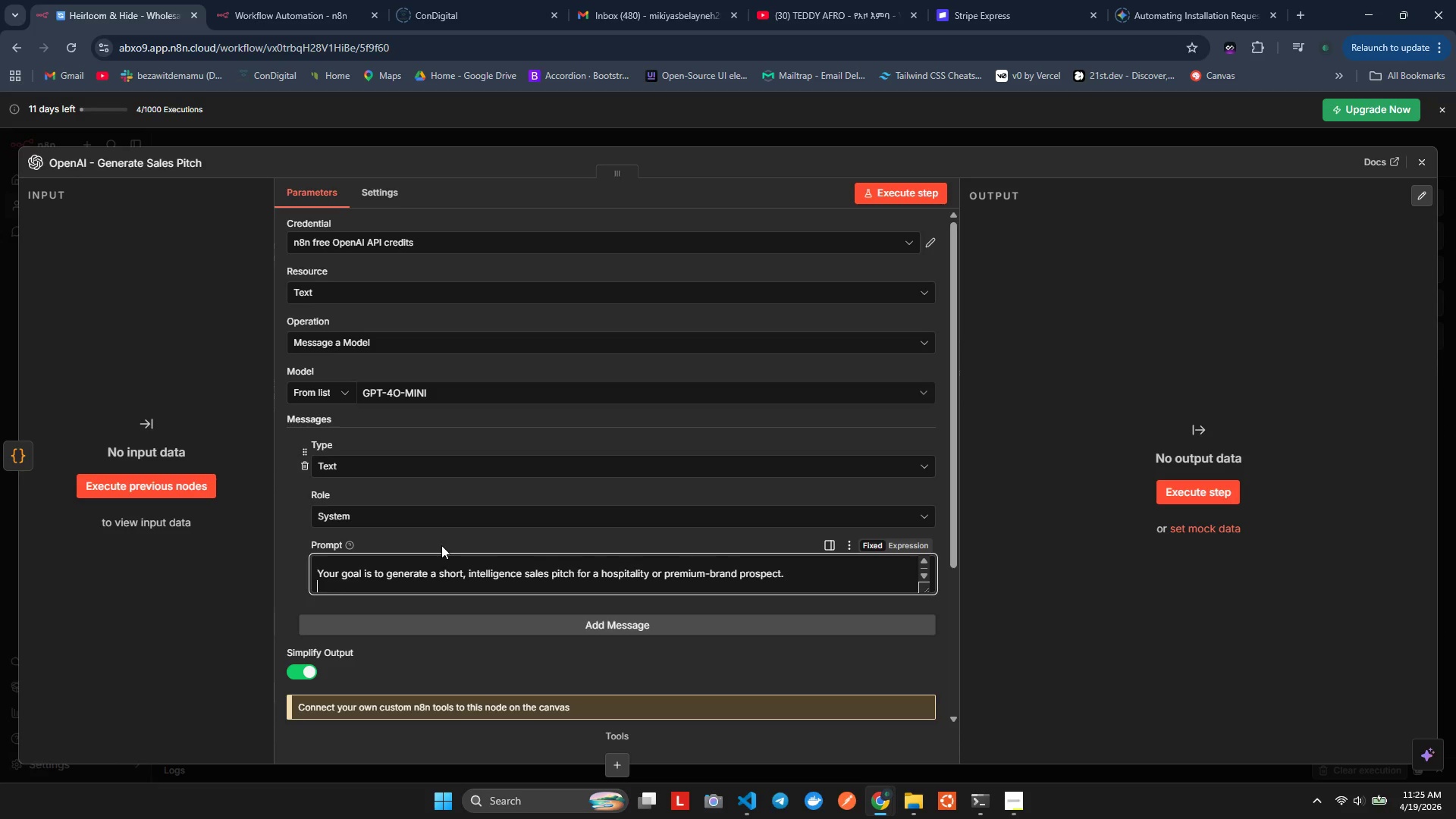 
key(Enter)
 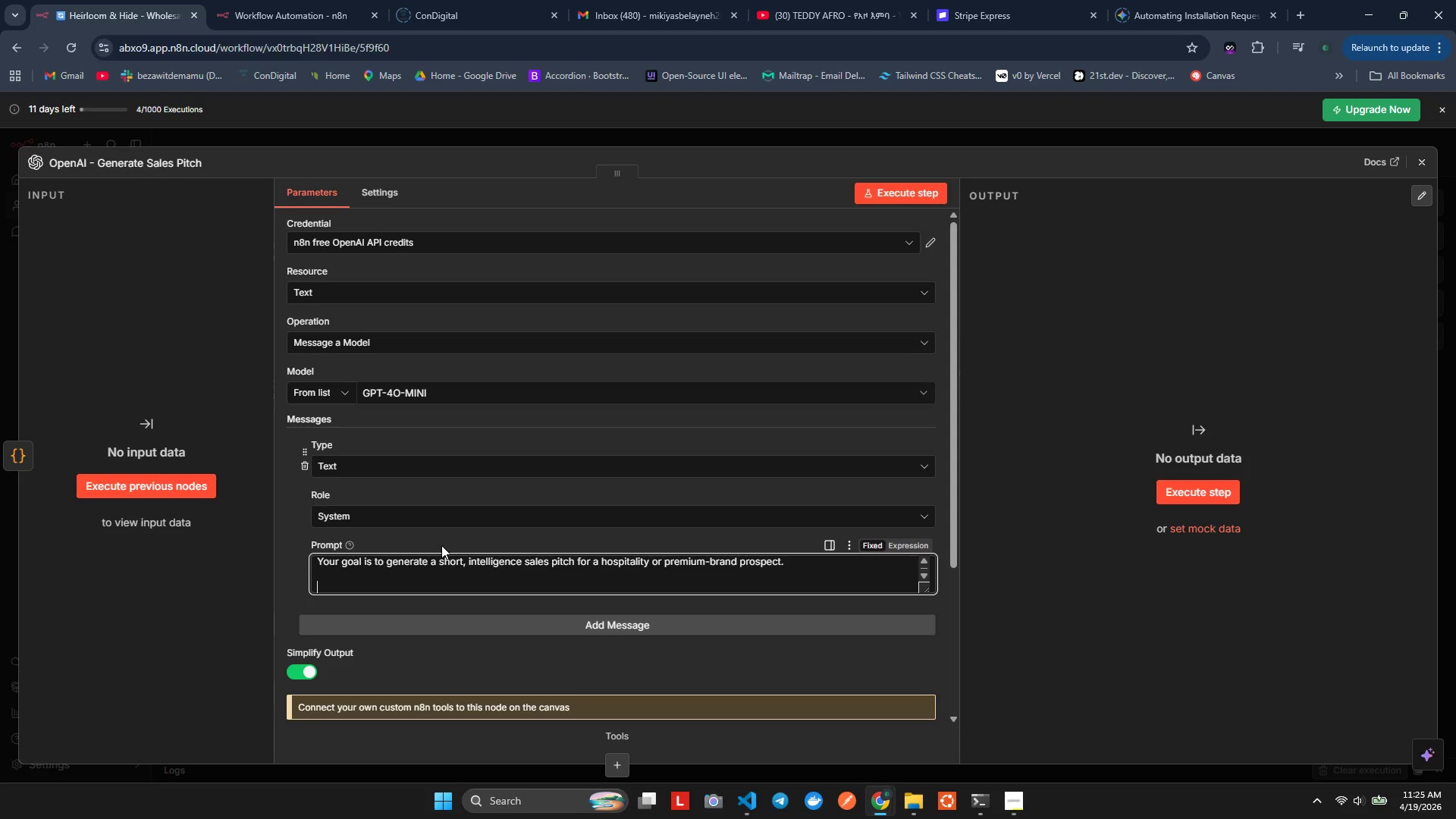 
type(Rules:)
 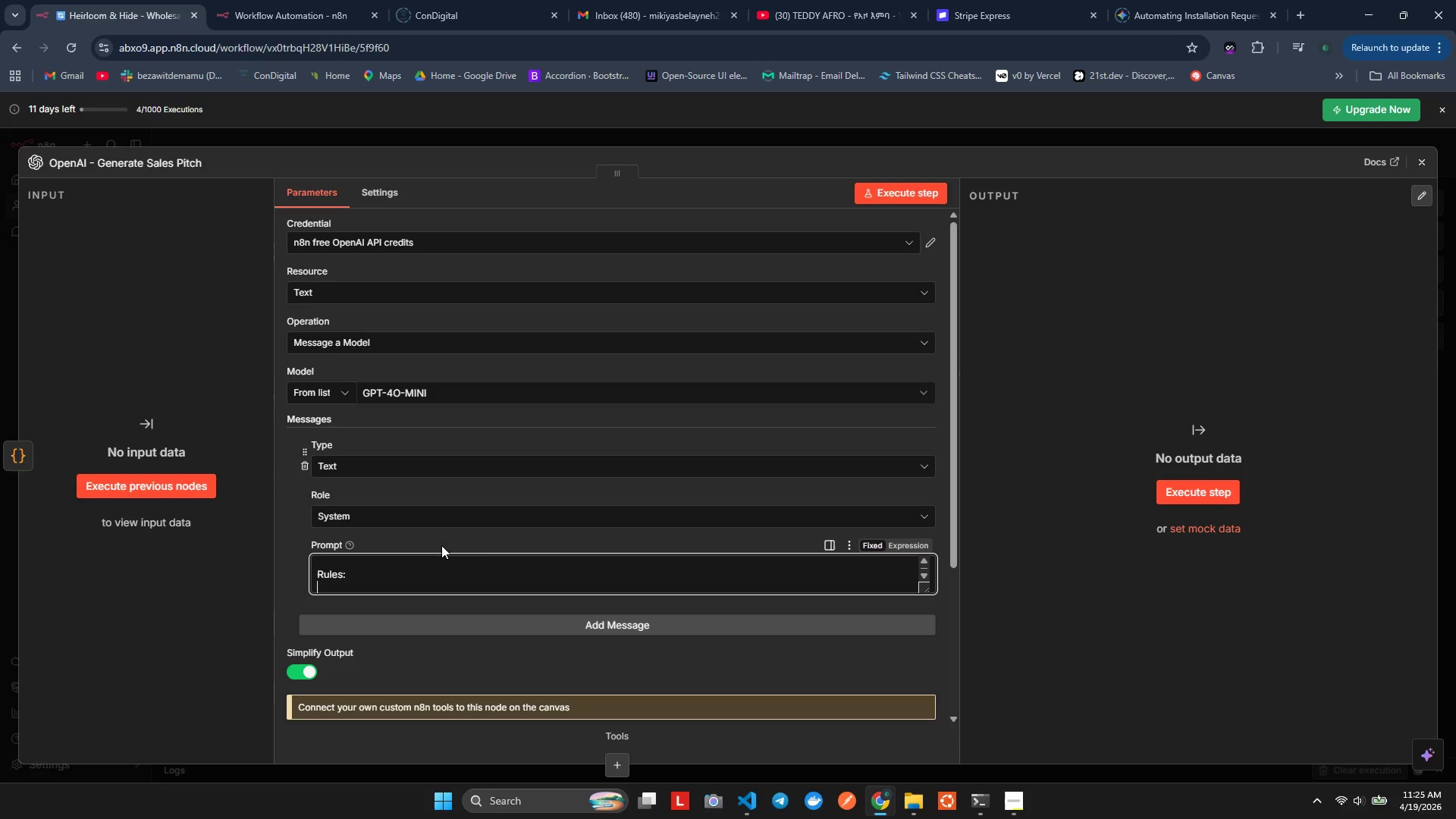 
 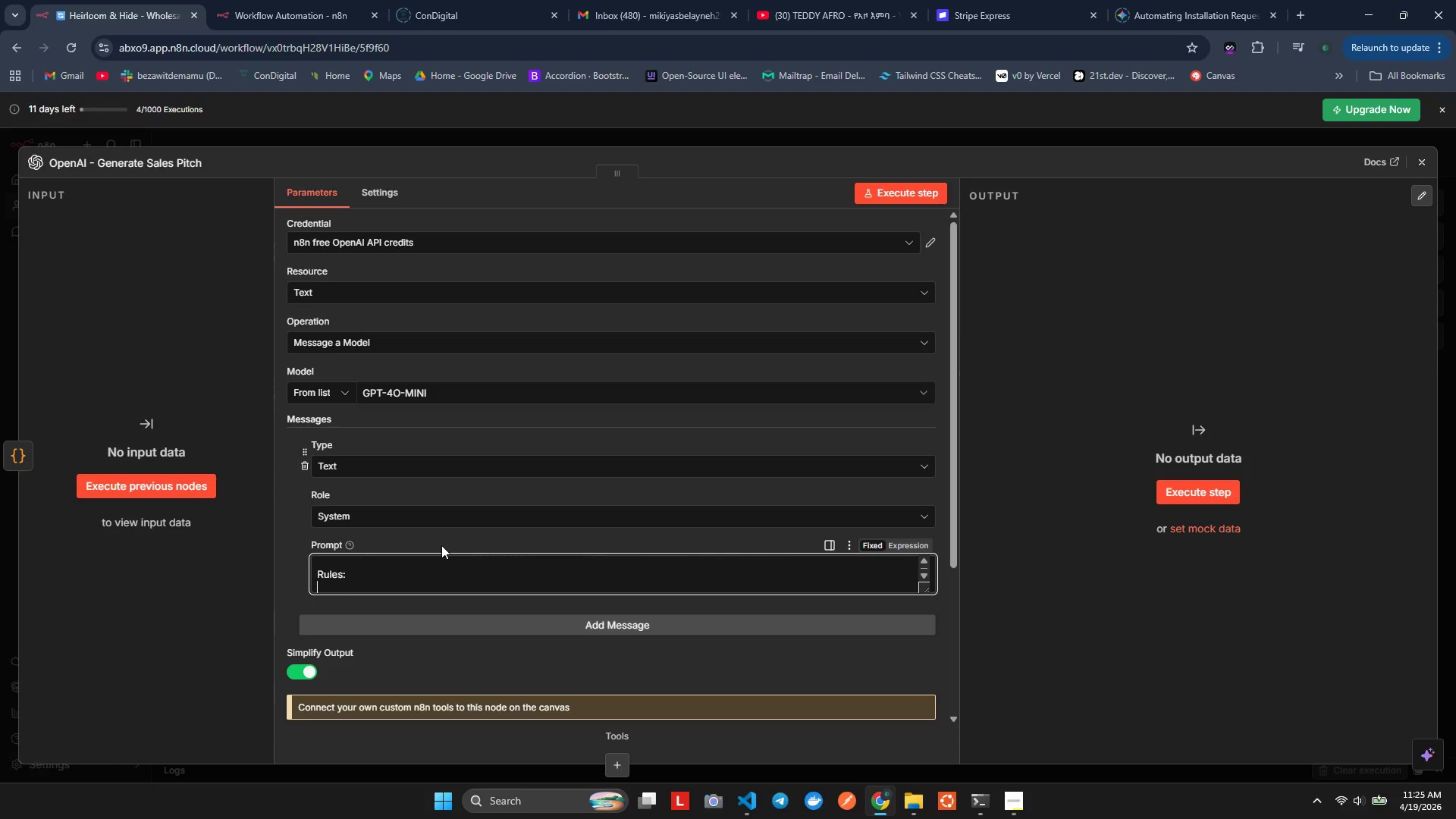 
key(Enter)
 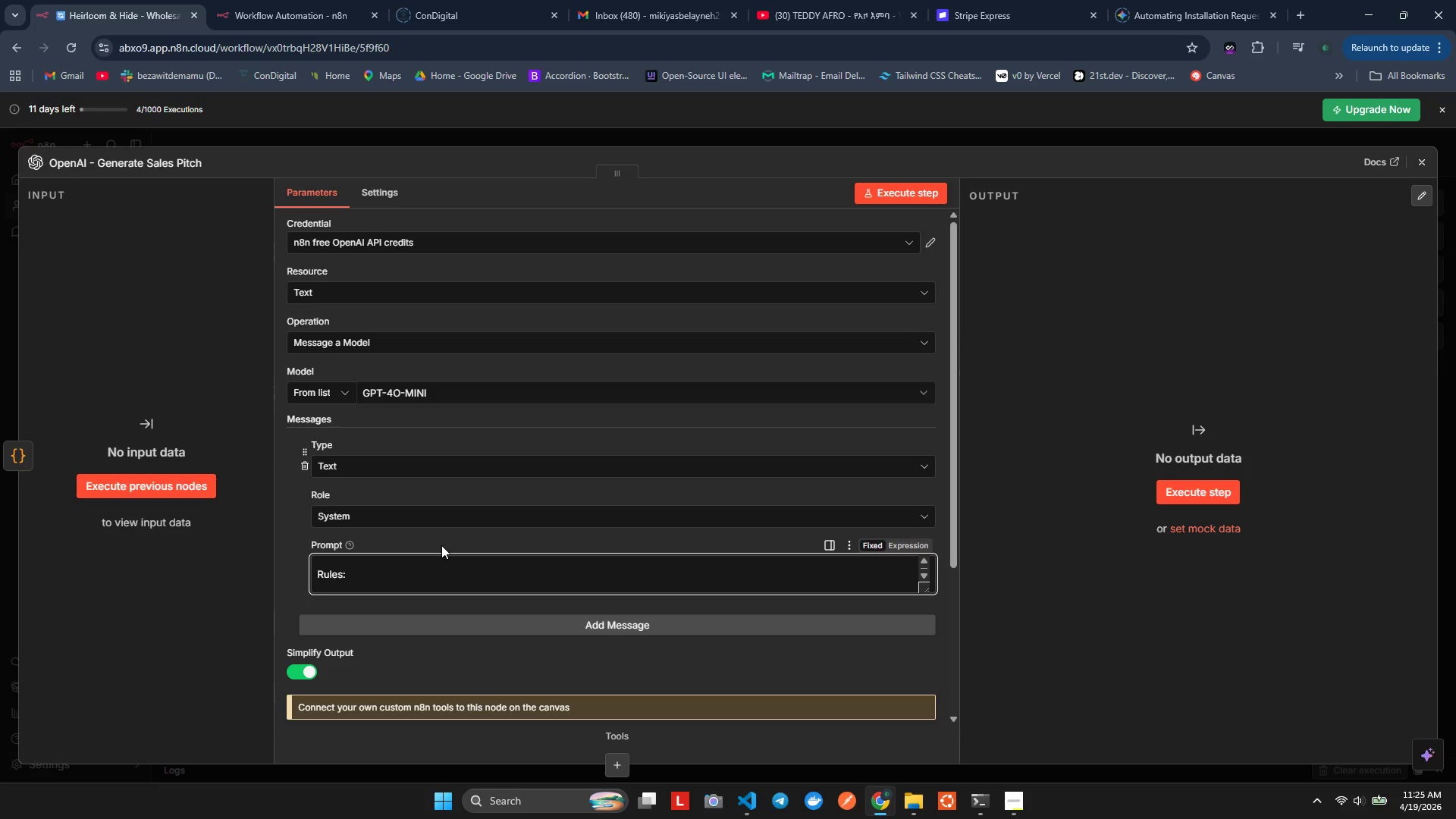 
type(- Keep it bew)
key(Backspace)
type(tween 90 and 100 wrds.)
 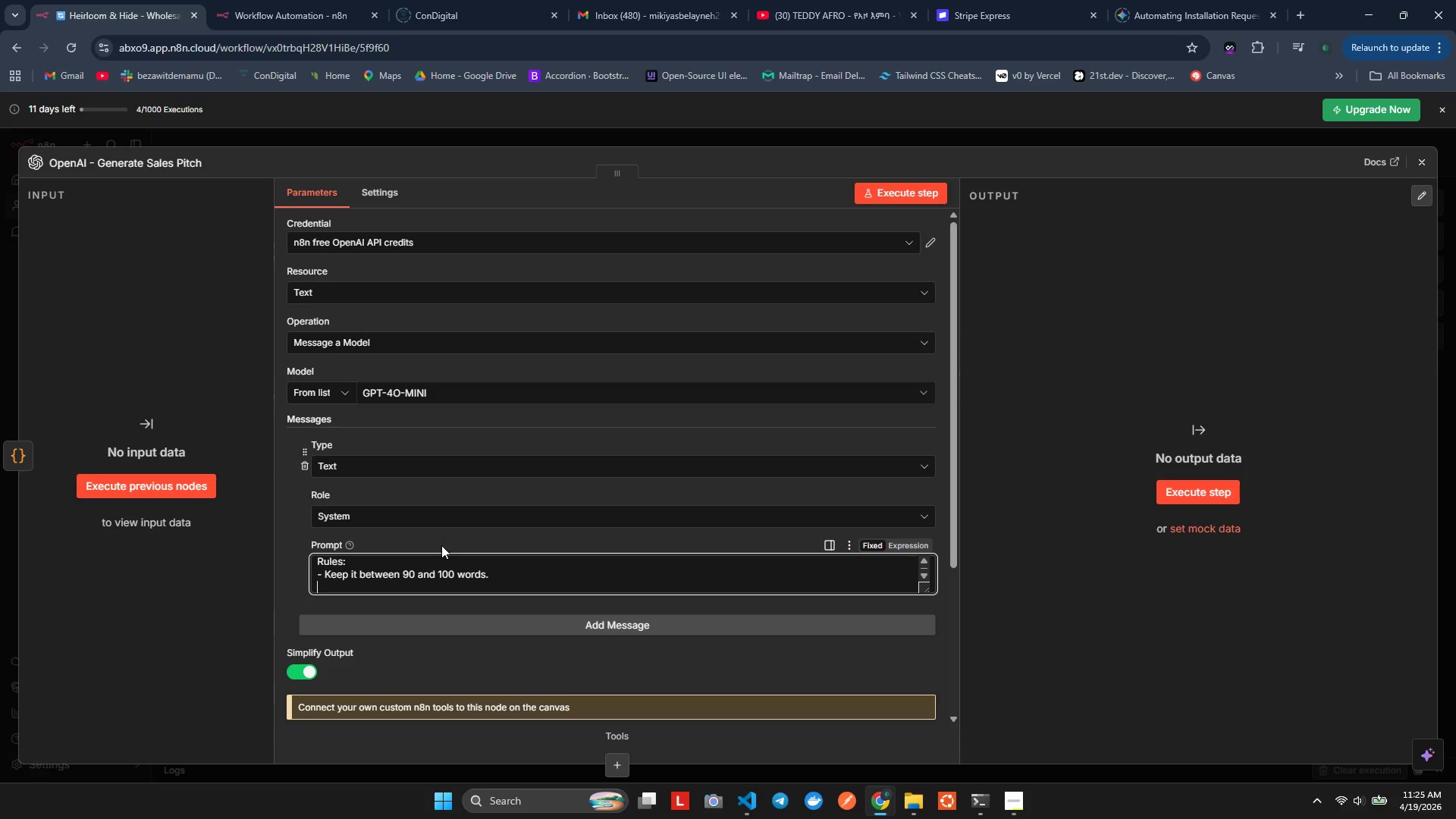 
 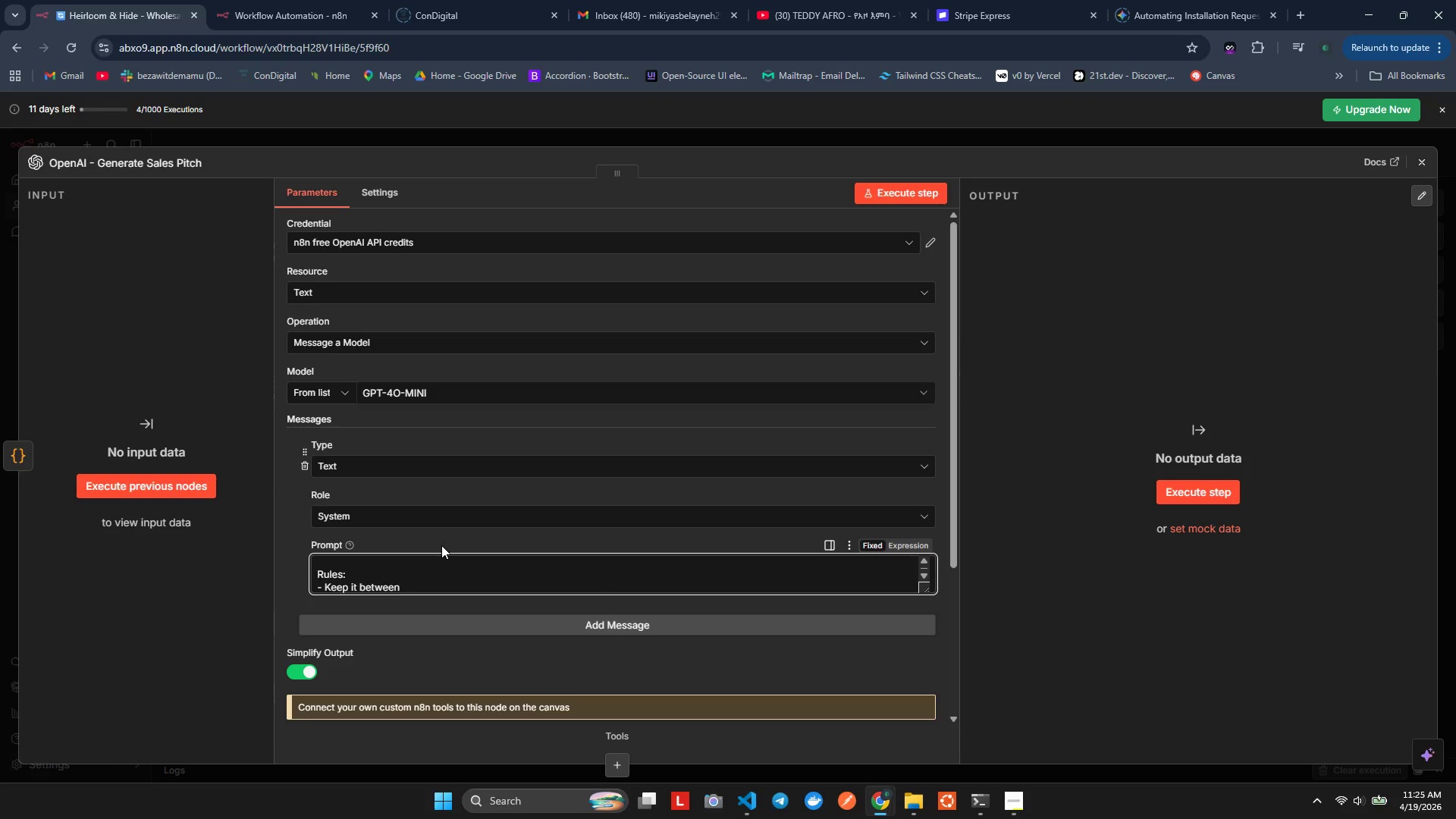 
hold_key(key=O, duration=0.33)
 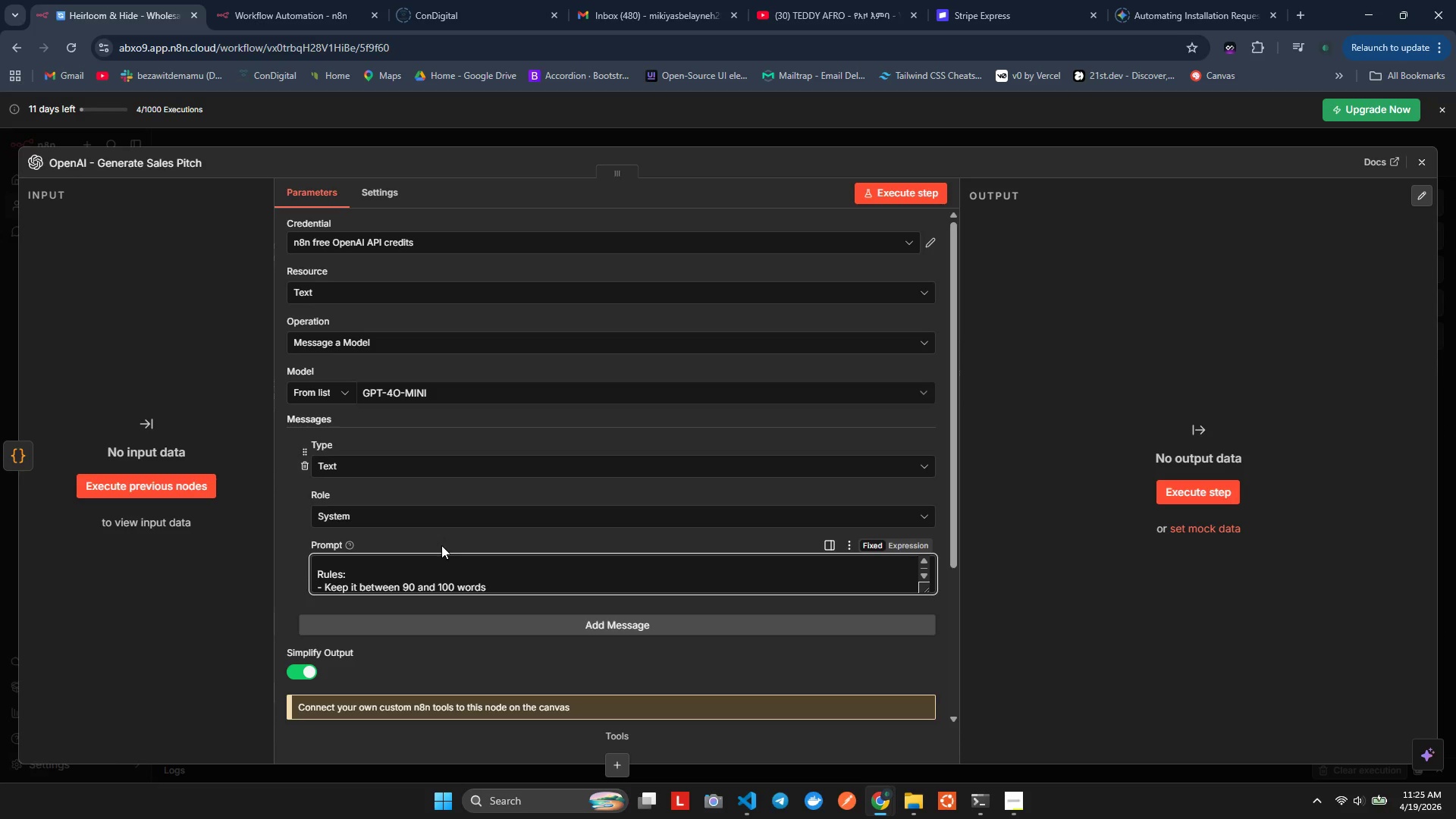 
key(Enter)
 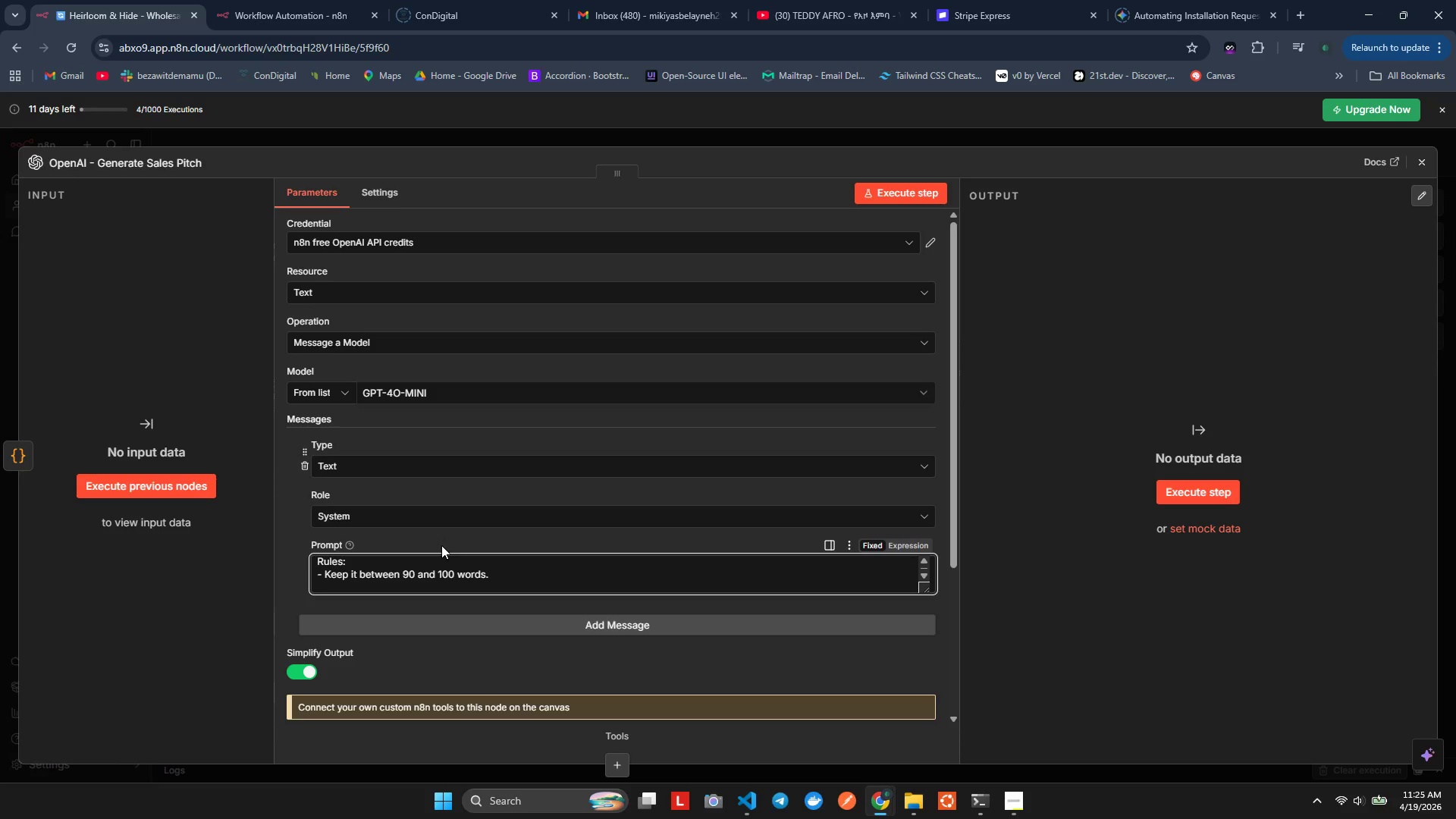 
type(- Sh)
key(Backspace)
type(ound pl)
key(Backspace)
type(olished )
key(Backspace)
type(, specific, ad commercially revelant.)
 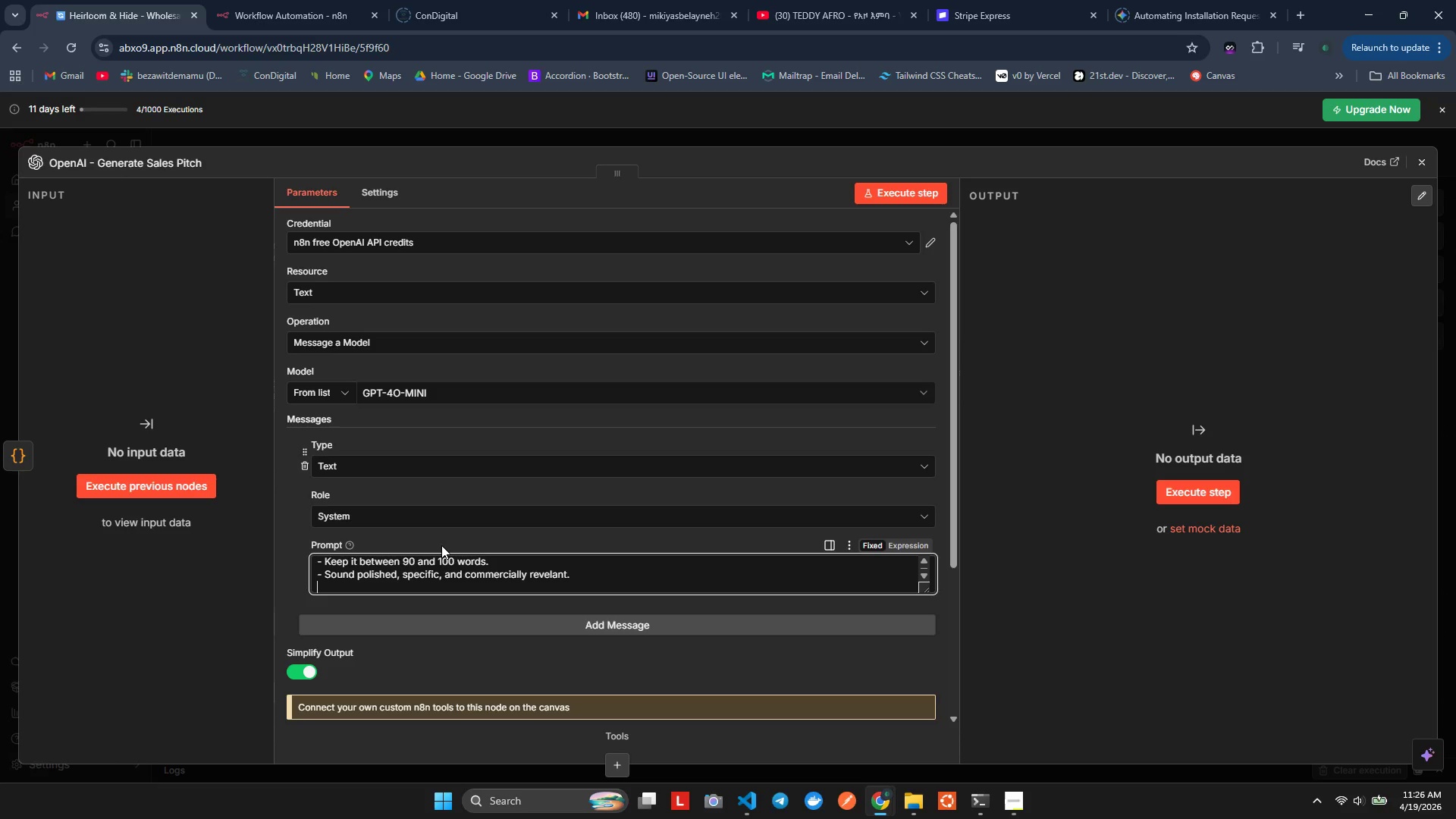 
 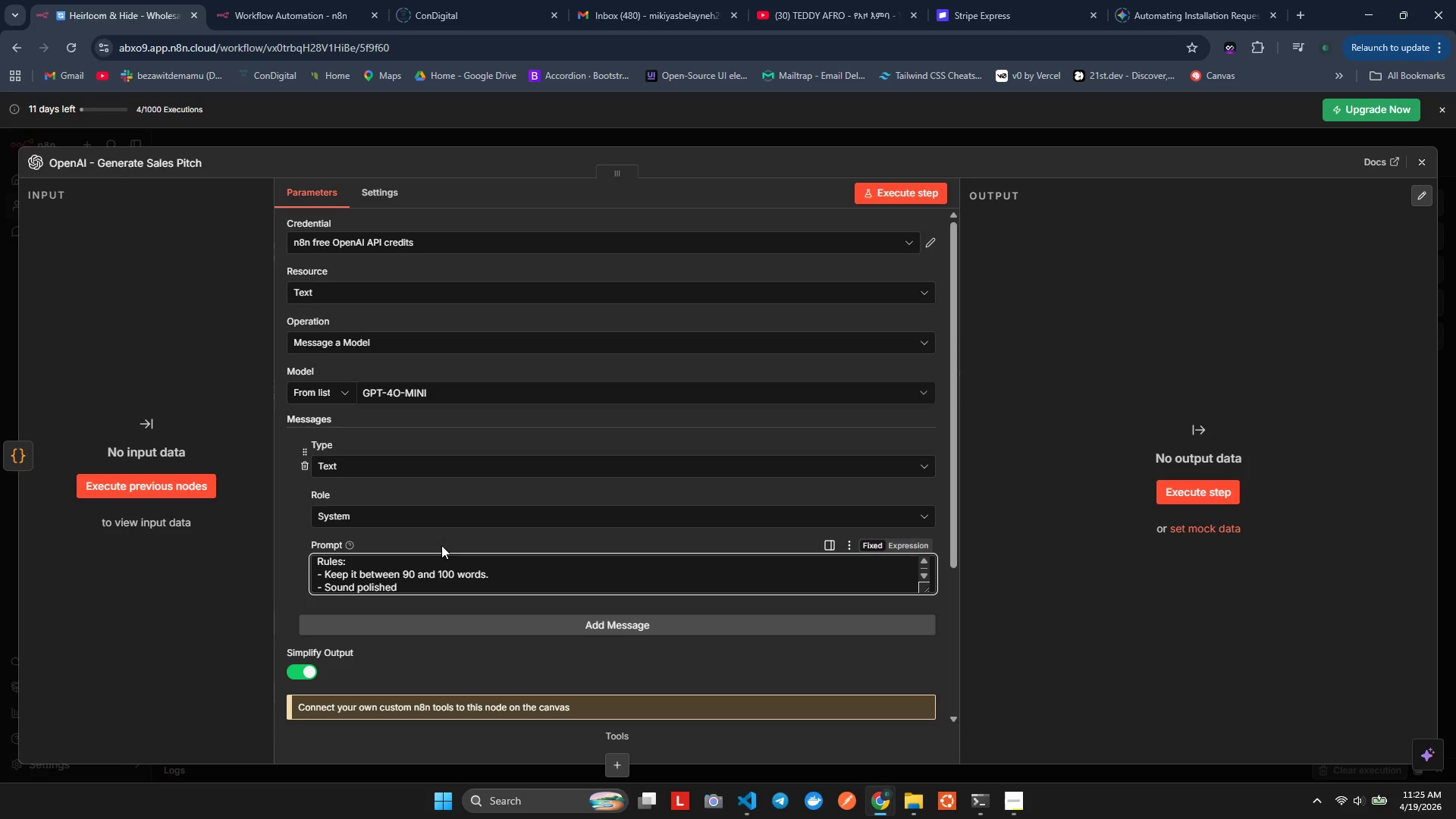 
key(Enter)
 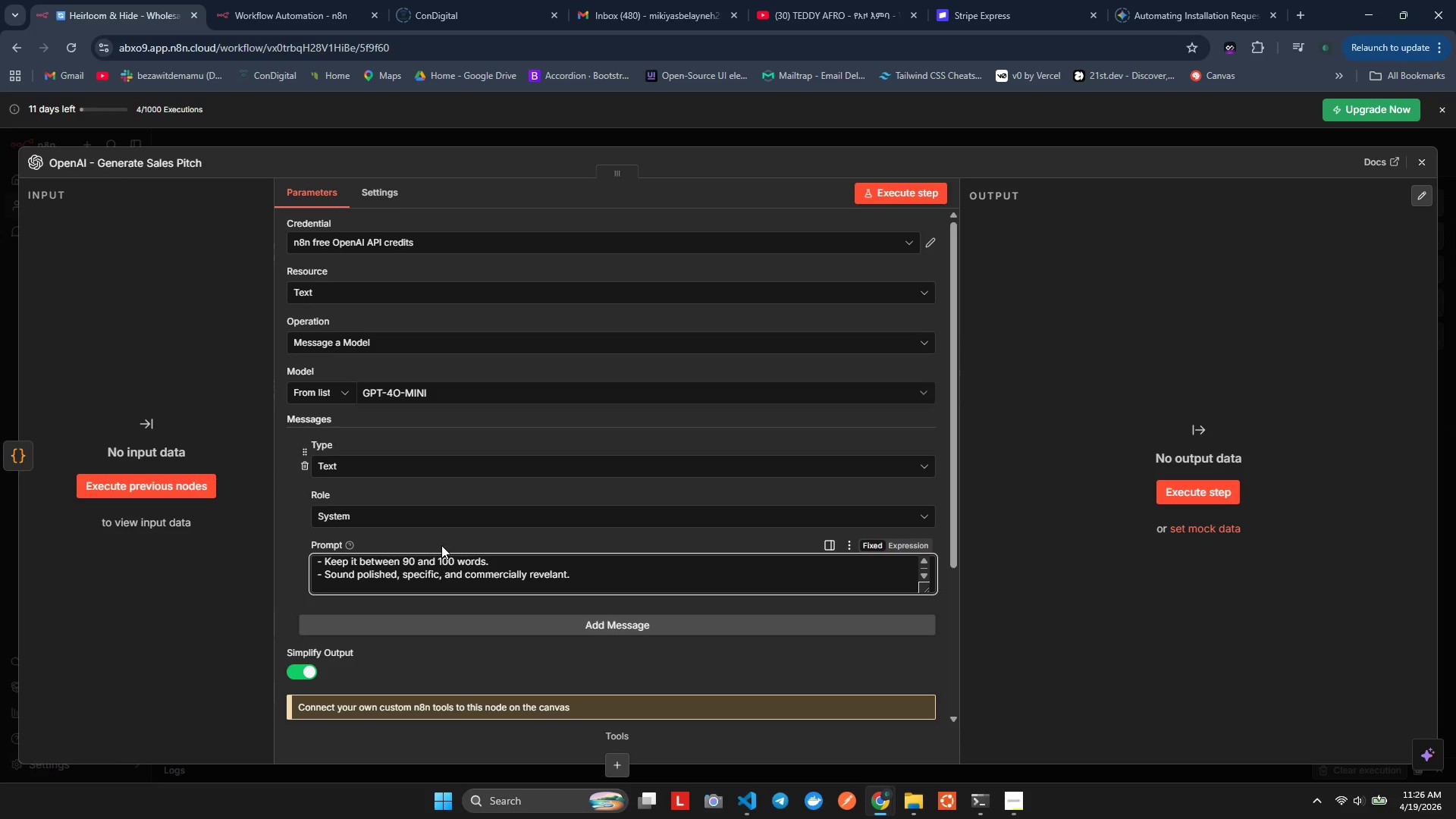 
type(- Use ot sound )
 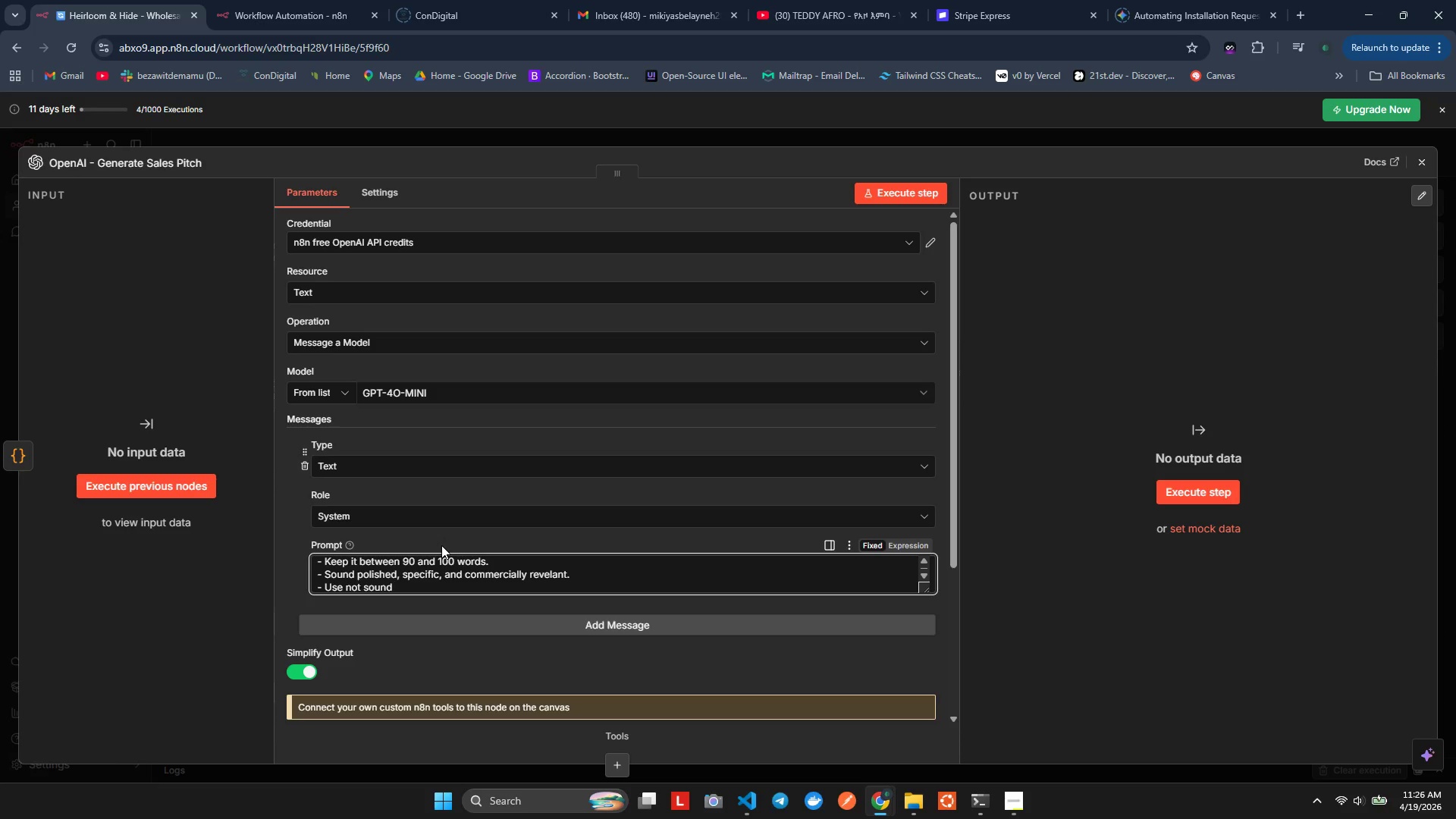 
key(ArrowLeft)
 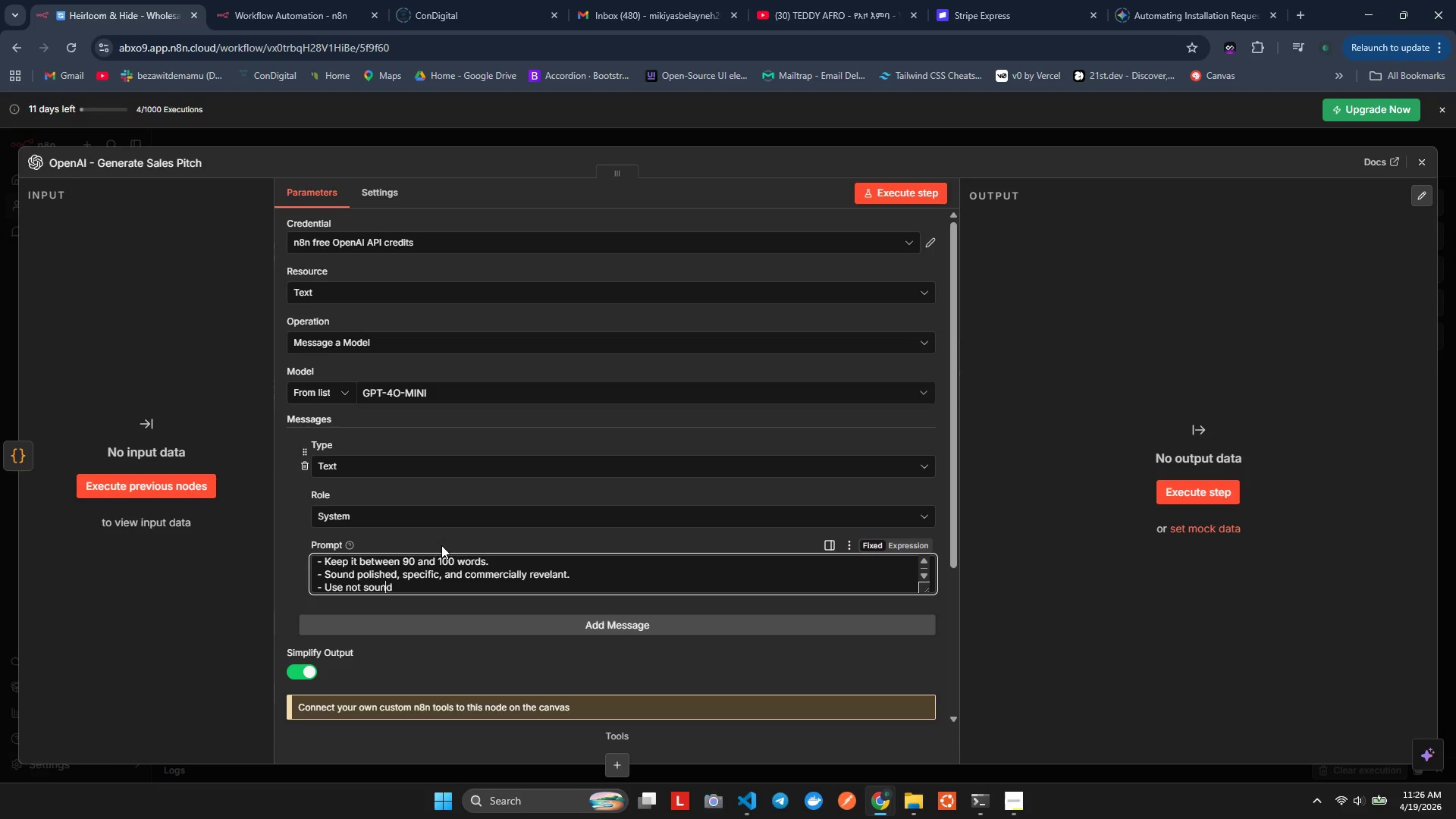 
key(ArrowLeft)
 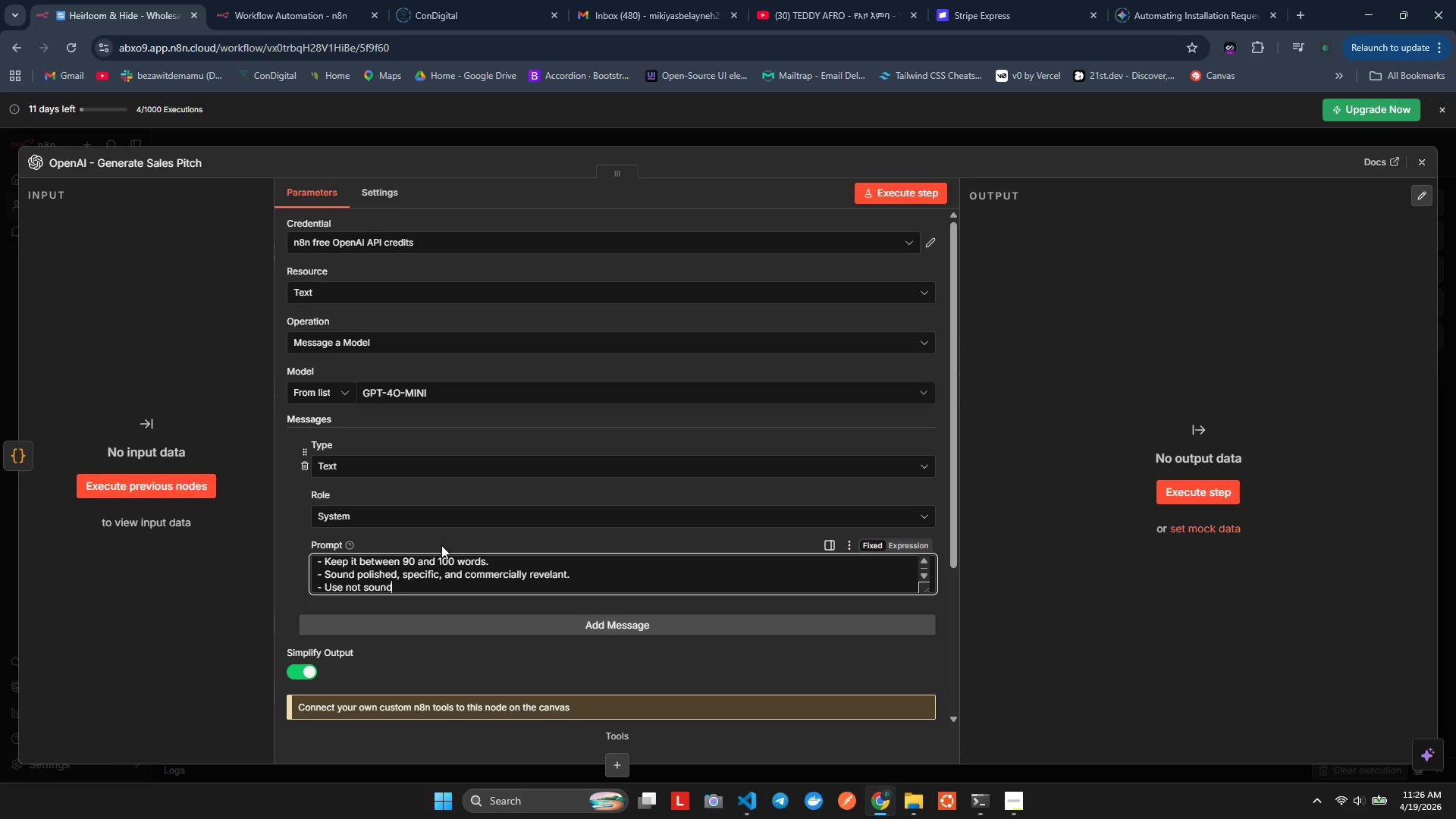 
key(ArrowRight)
 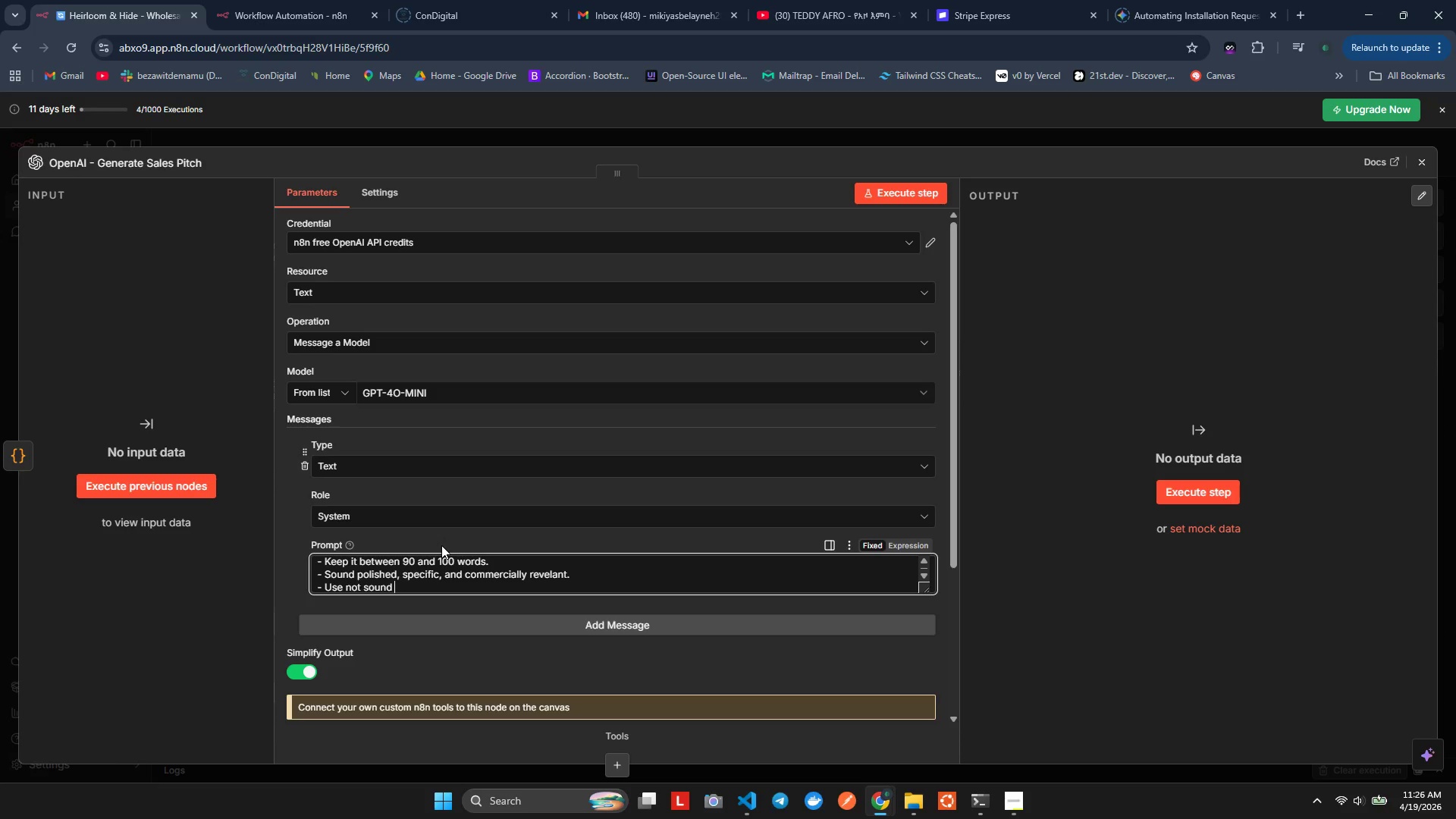 
key(ArrowRight)
 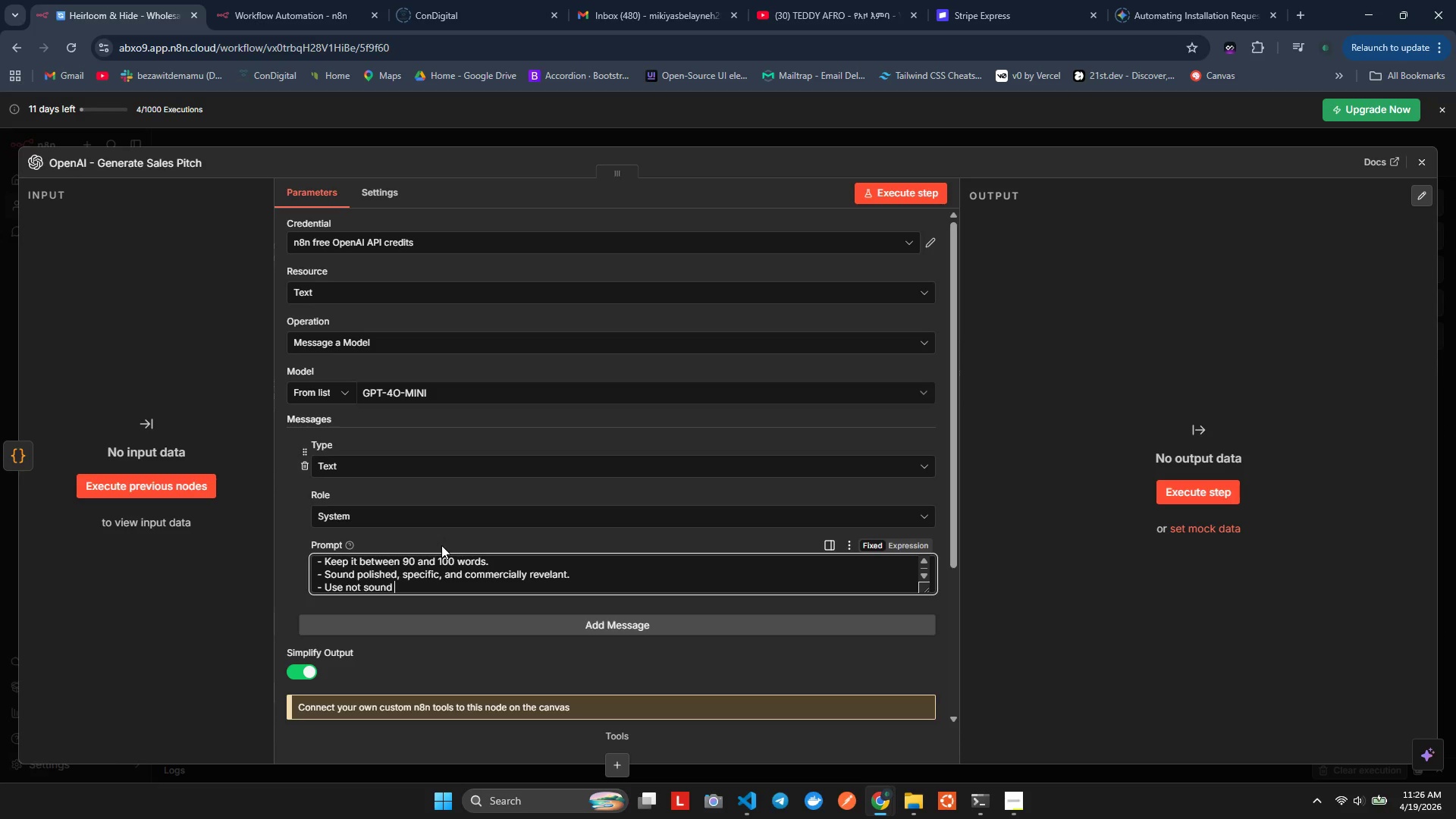 
key(ArrowRight)
 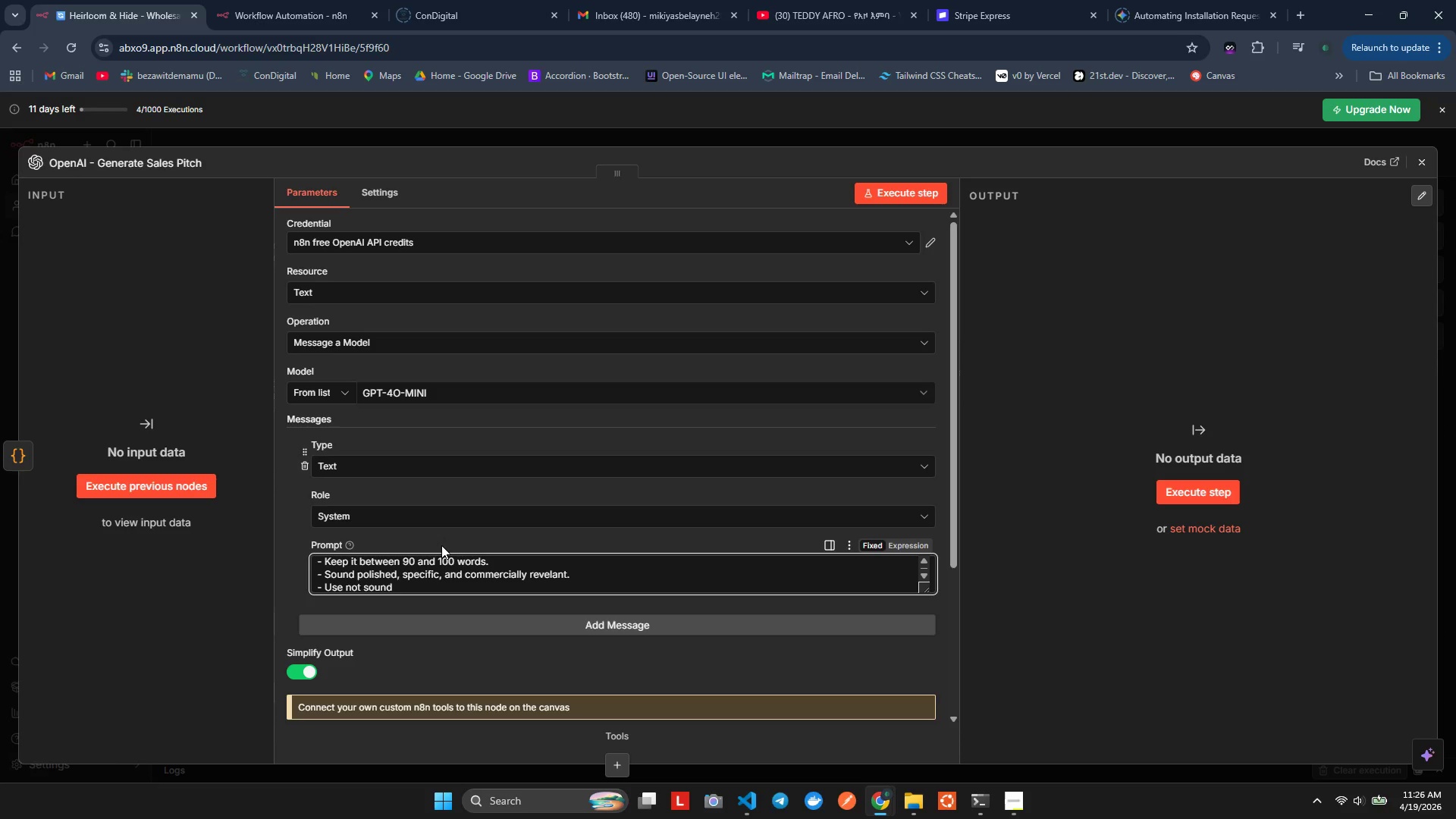 
key(ArrowRight)
 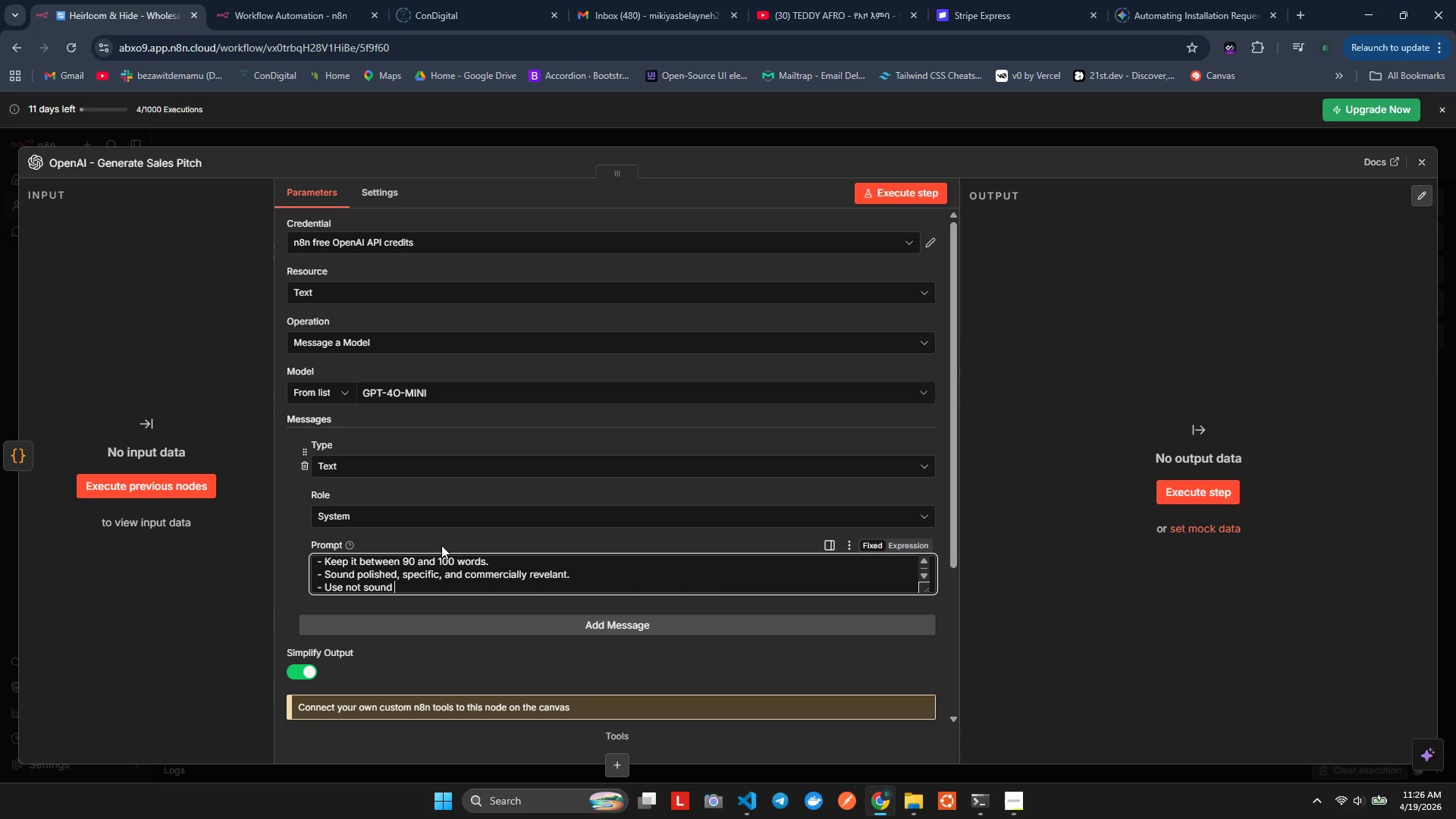 
key(Backspace)
key(Backspace)
key(Backspace)
key(Backspace)
key(Backspace)
key(Backspace)
key(Backspace)
key(Backspace)
key(Backspace)
key(Backspace)
type(te hook naturally.)
 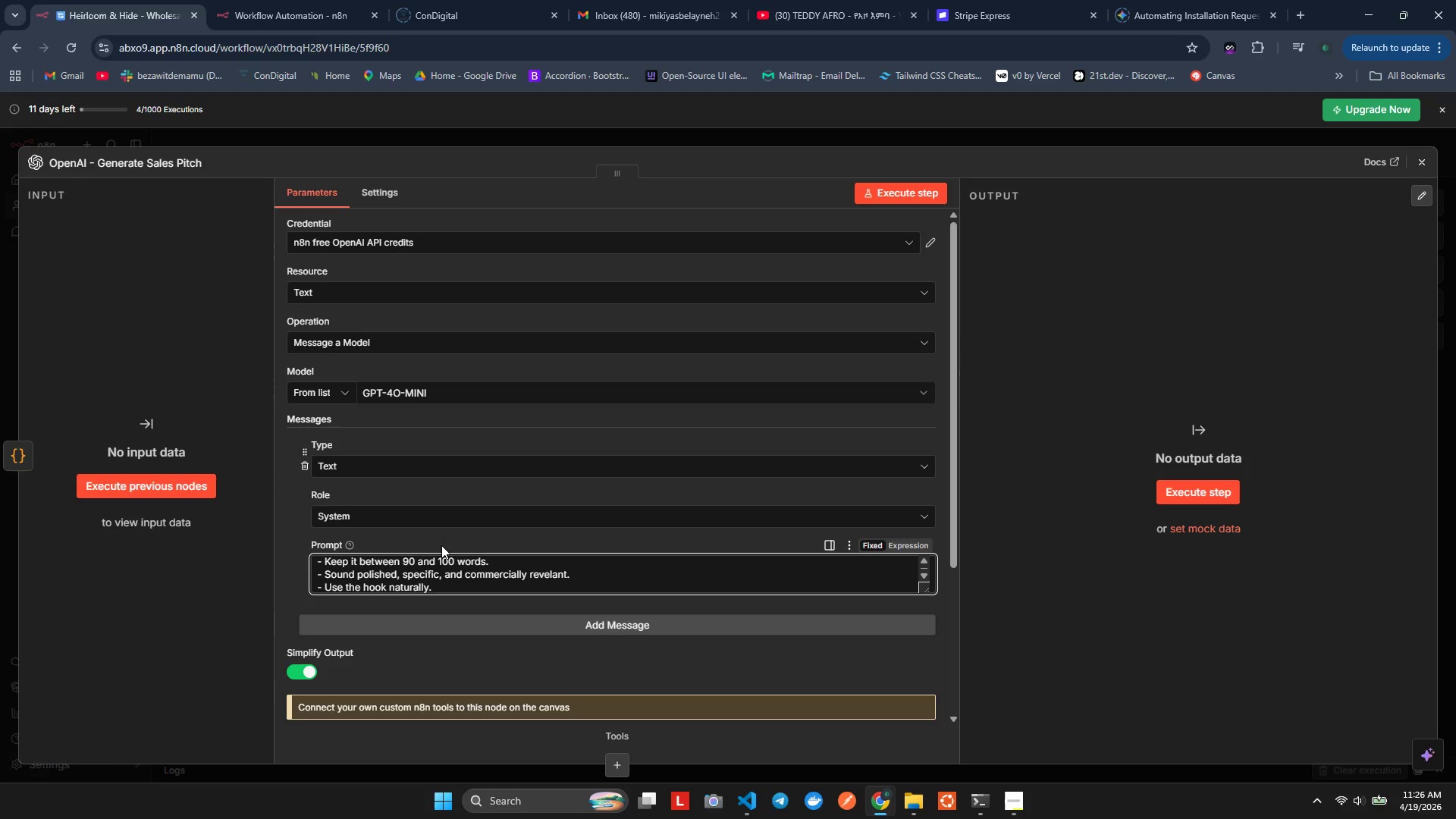 
key(Enter)
 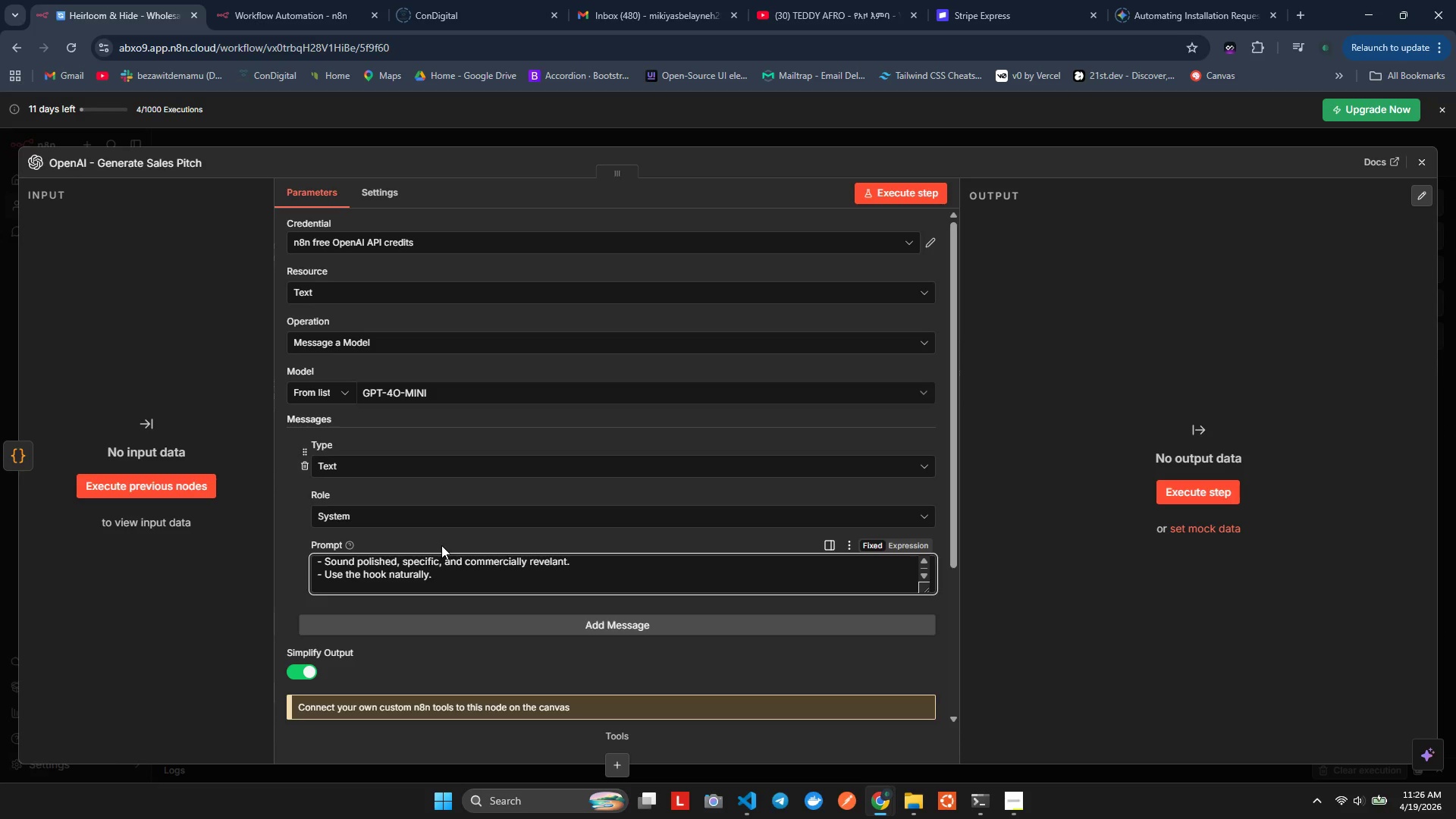 
type(- Do not sund sammy.)
 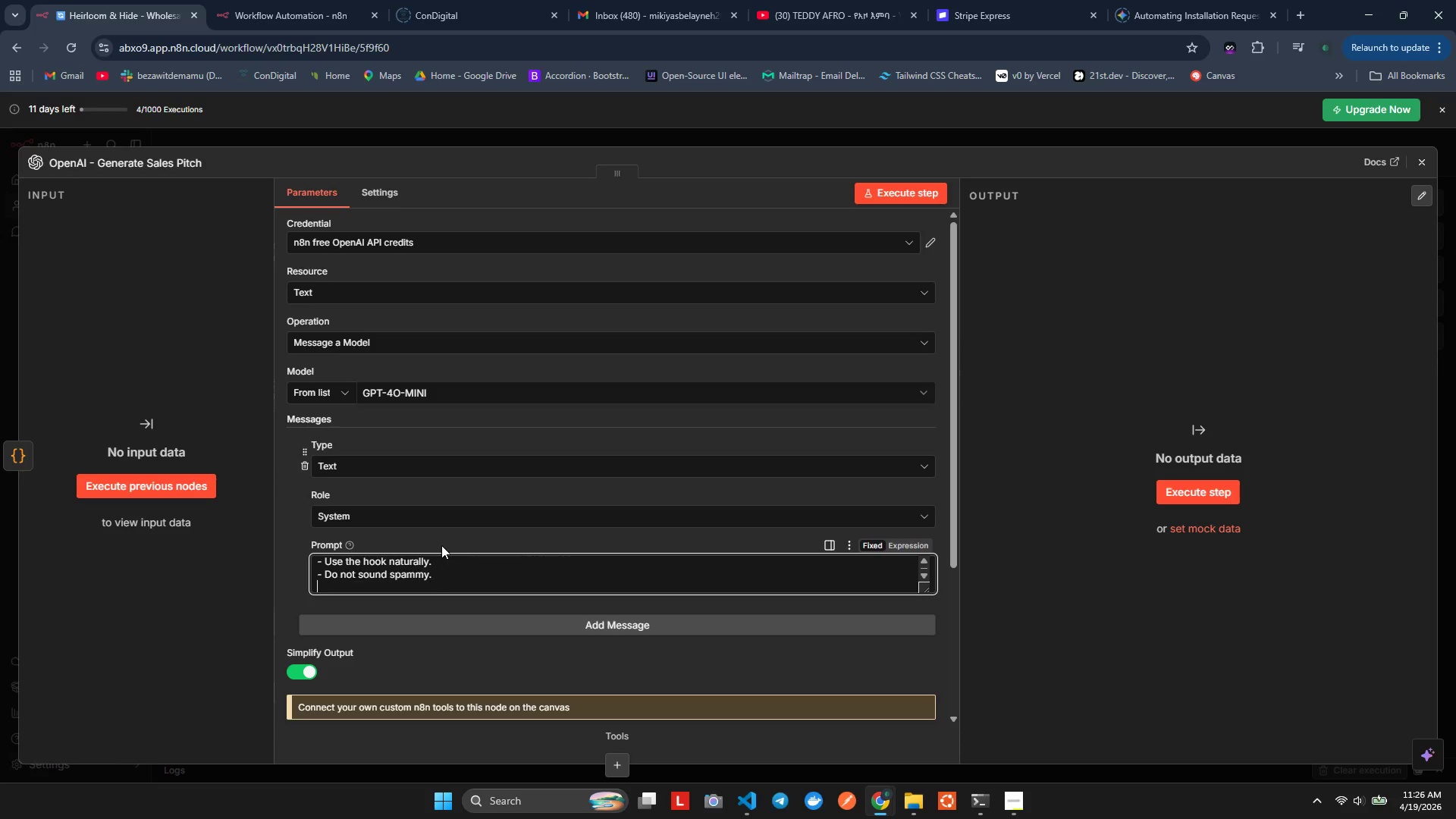 
hold_key(key=P, duration=0.34)
 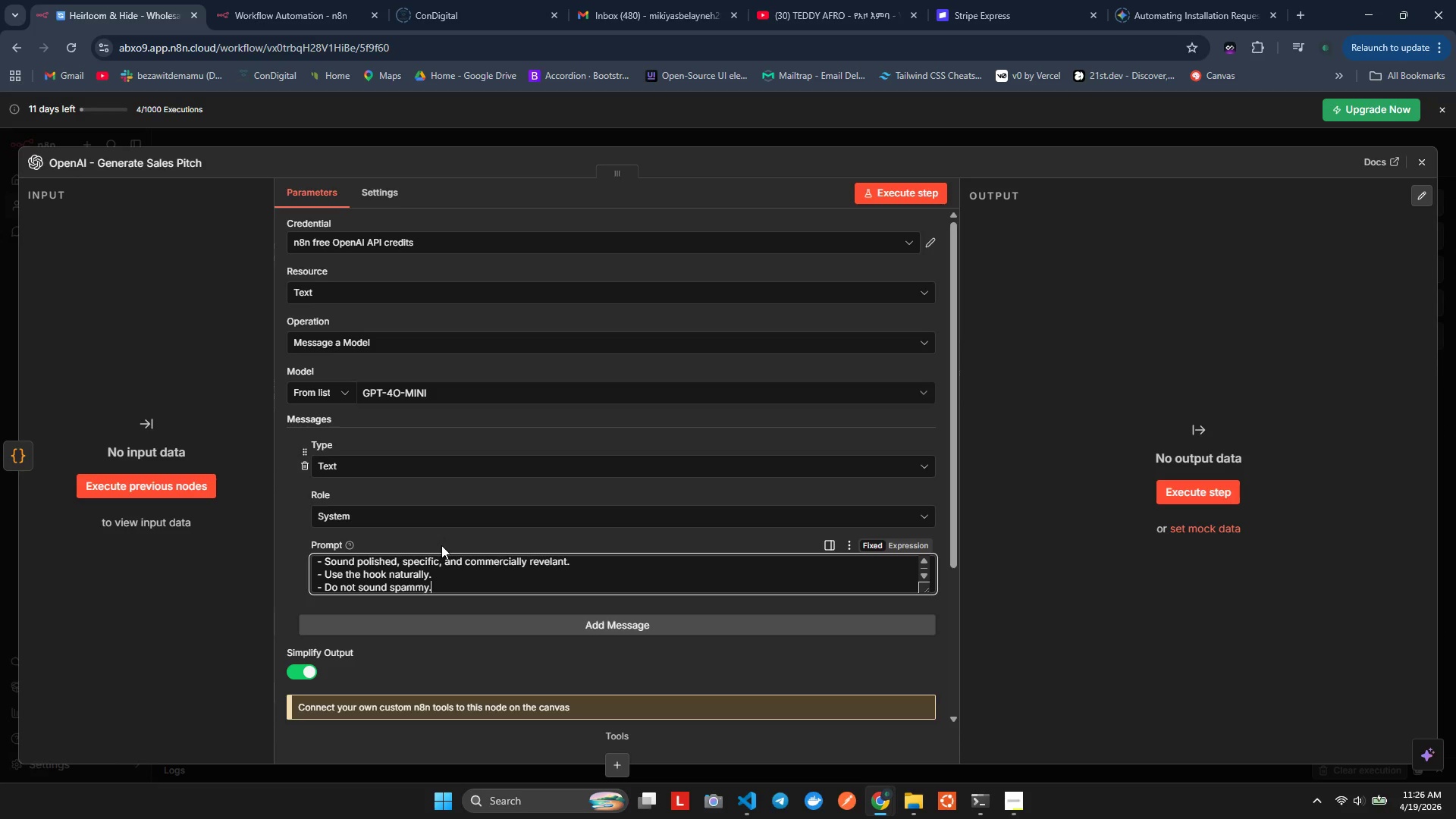 
key(Enter)
 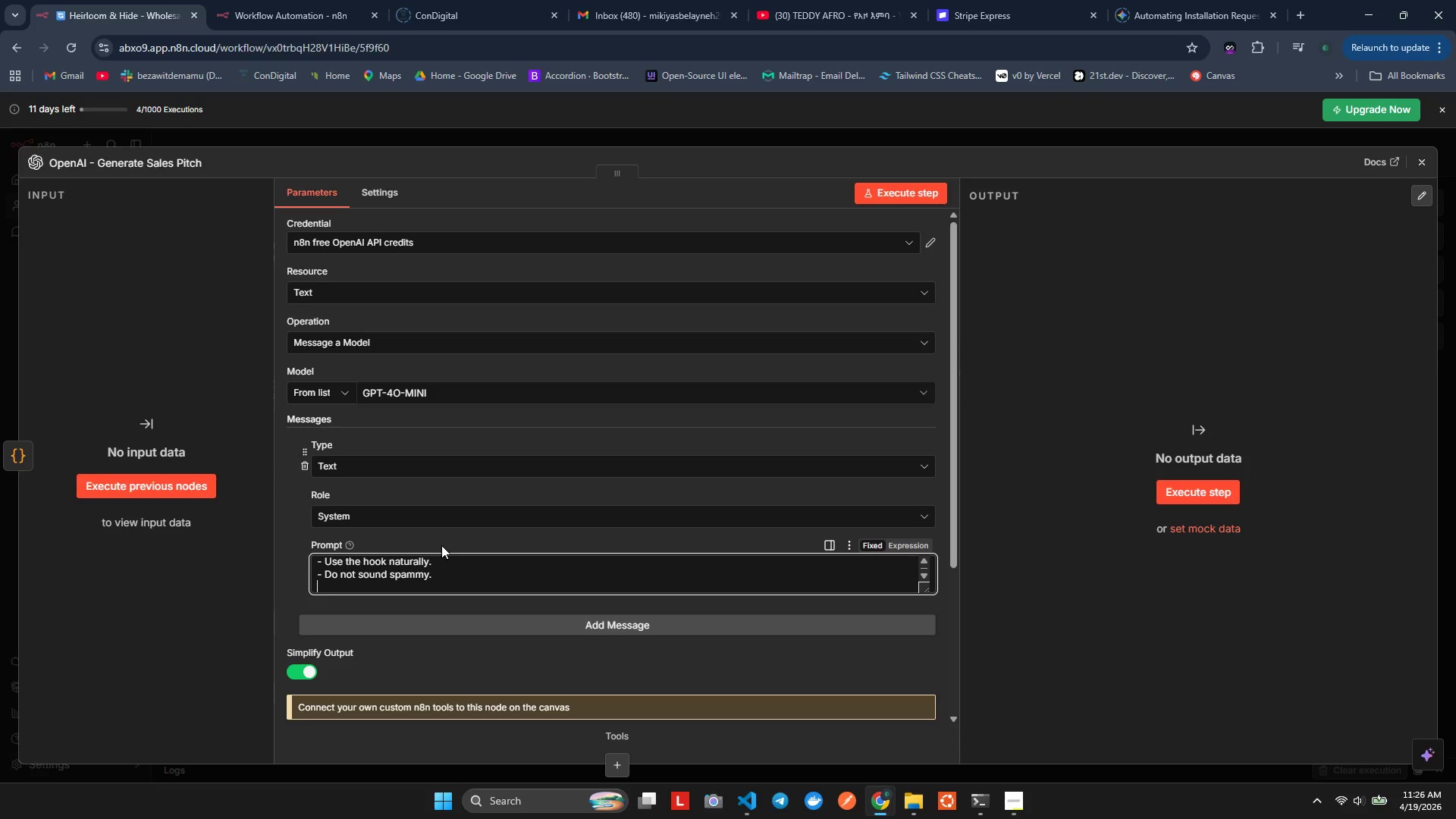 
hold_key(key=ShiftLeft, duration=0.56)
 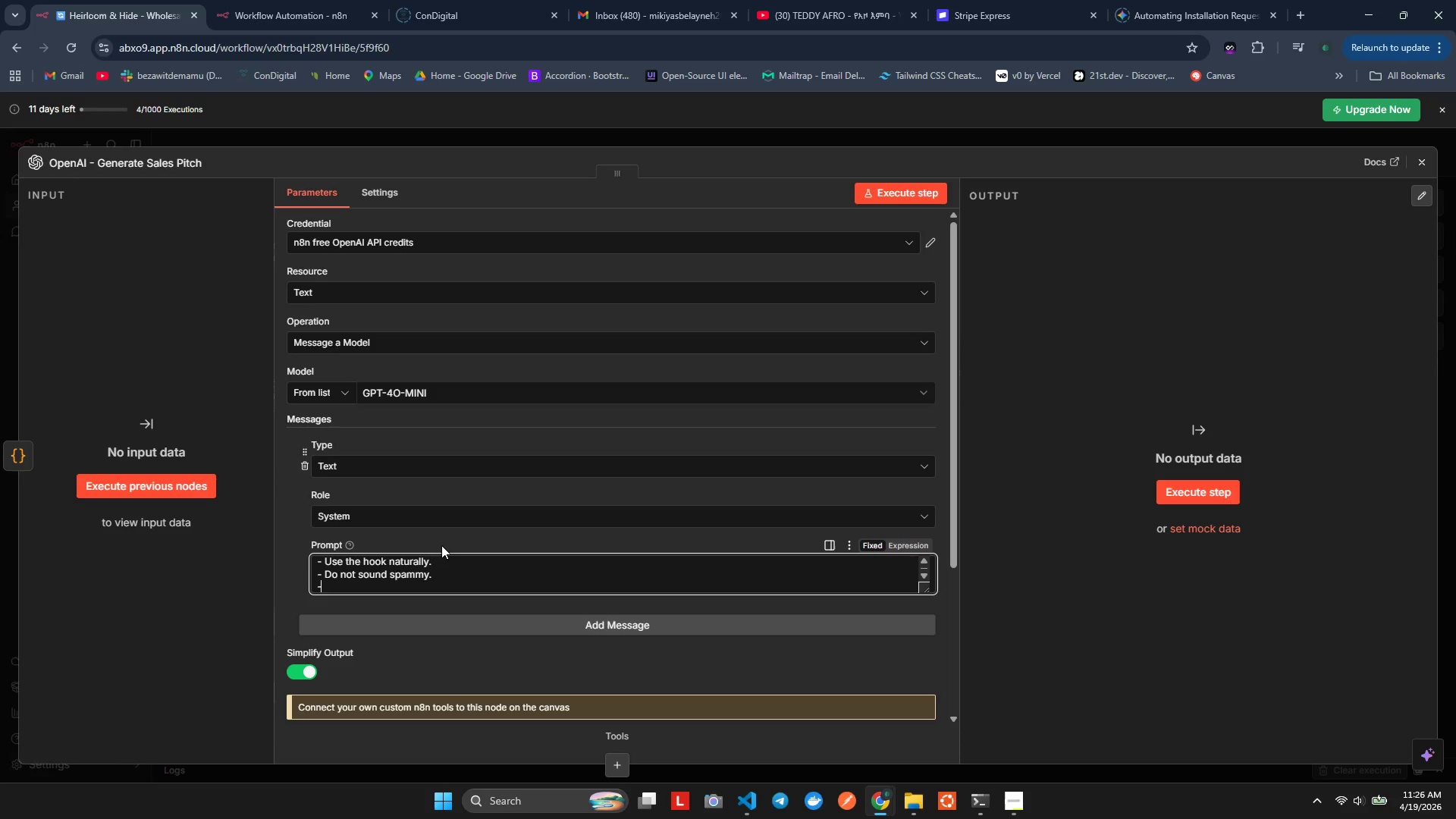 
type(- Do not overclaim.)
 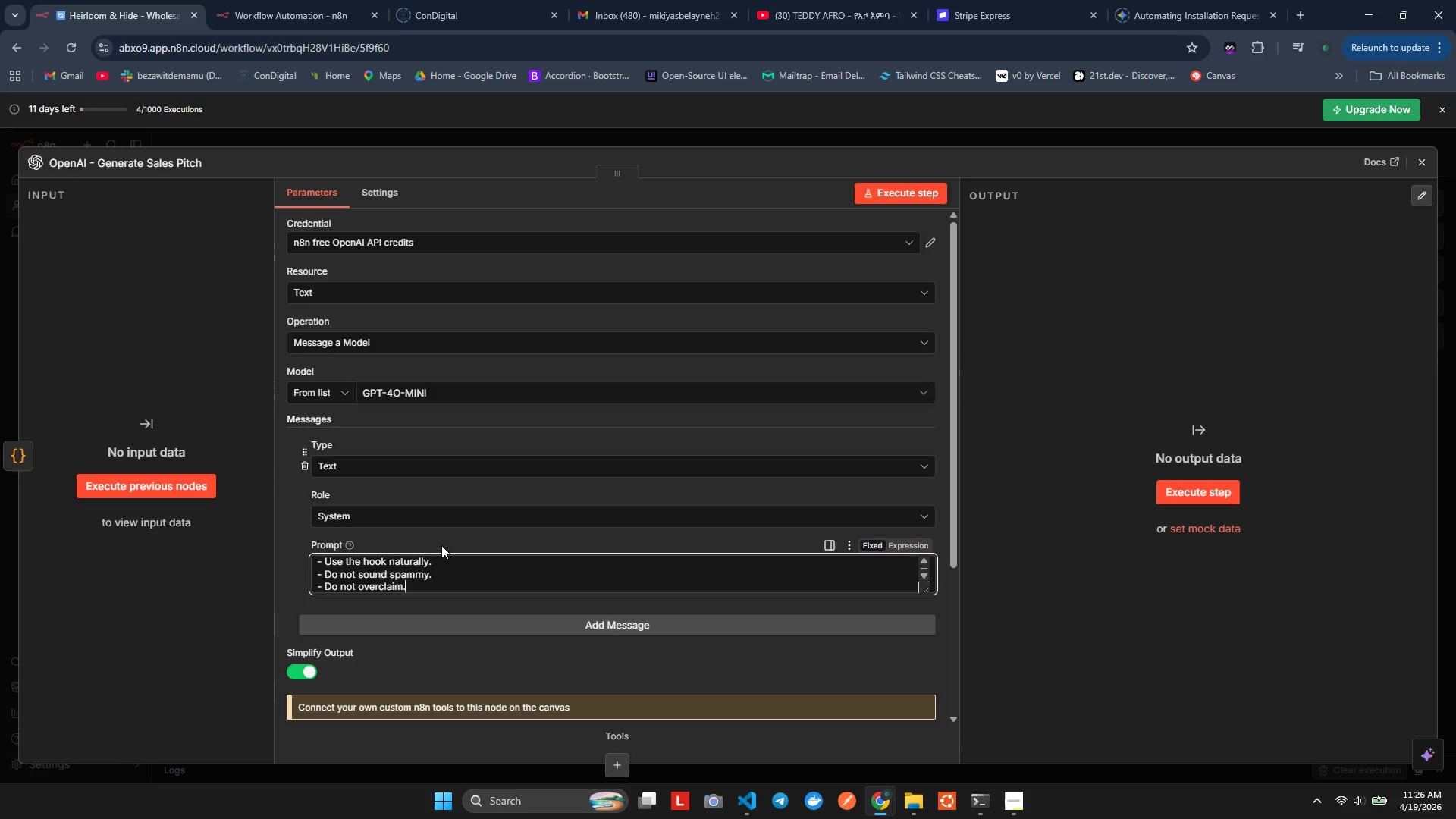 
key(Enter)
 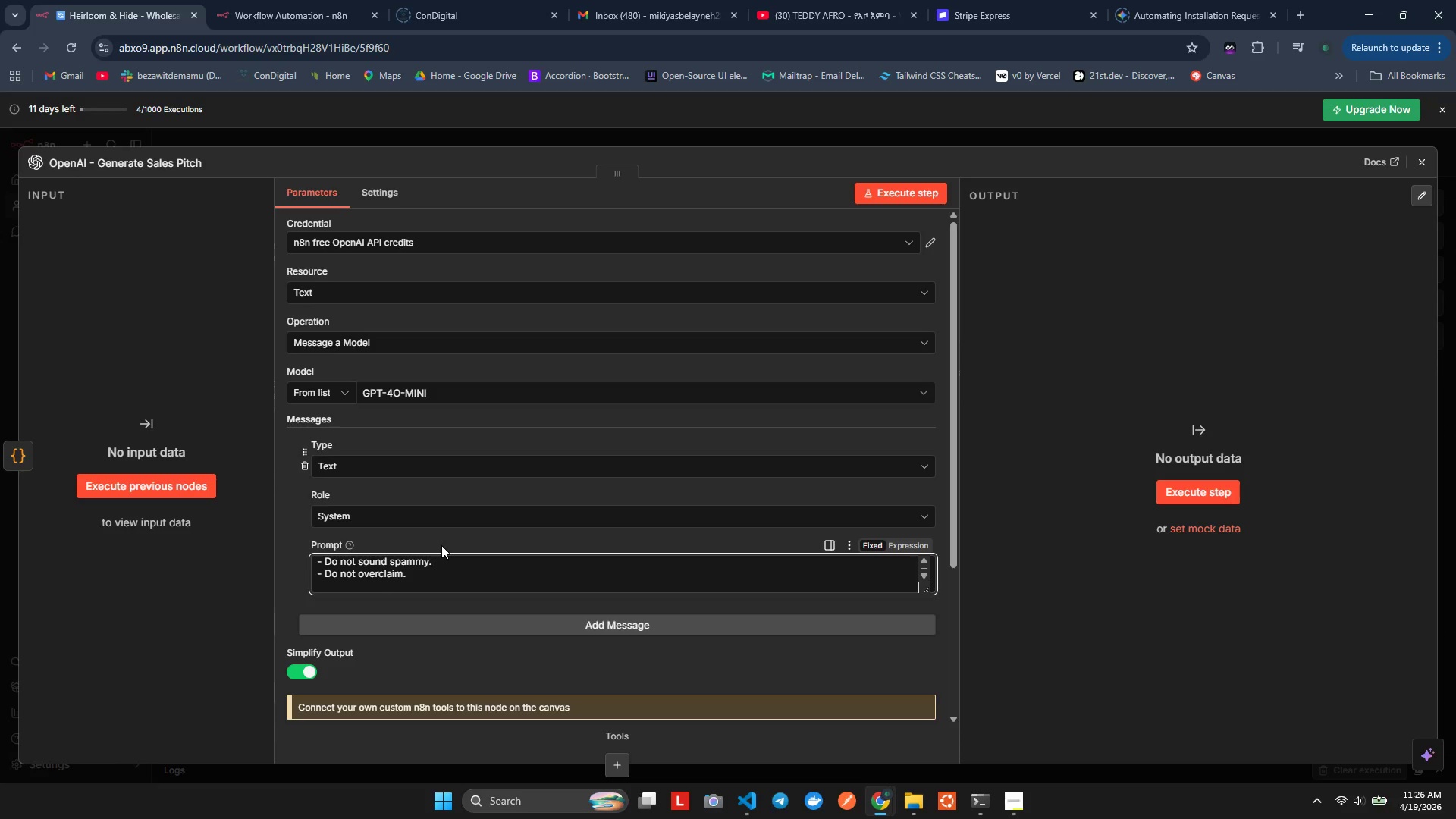 
key(Minus)
 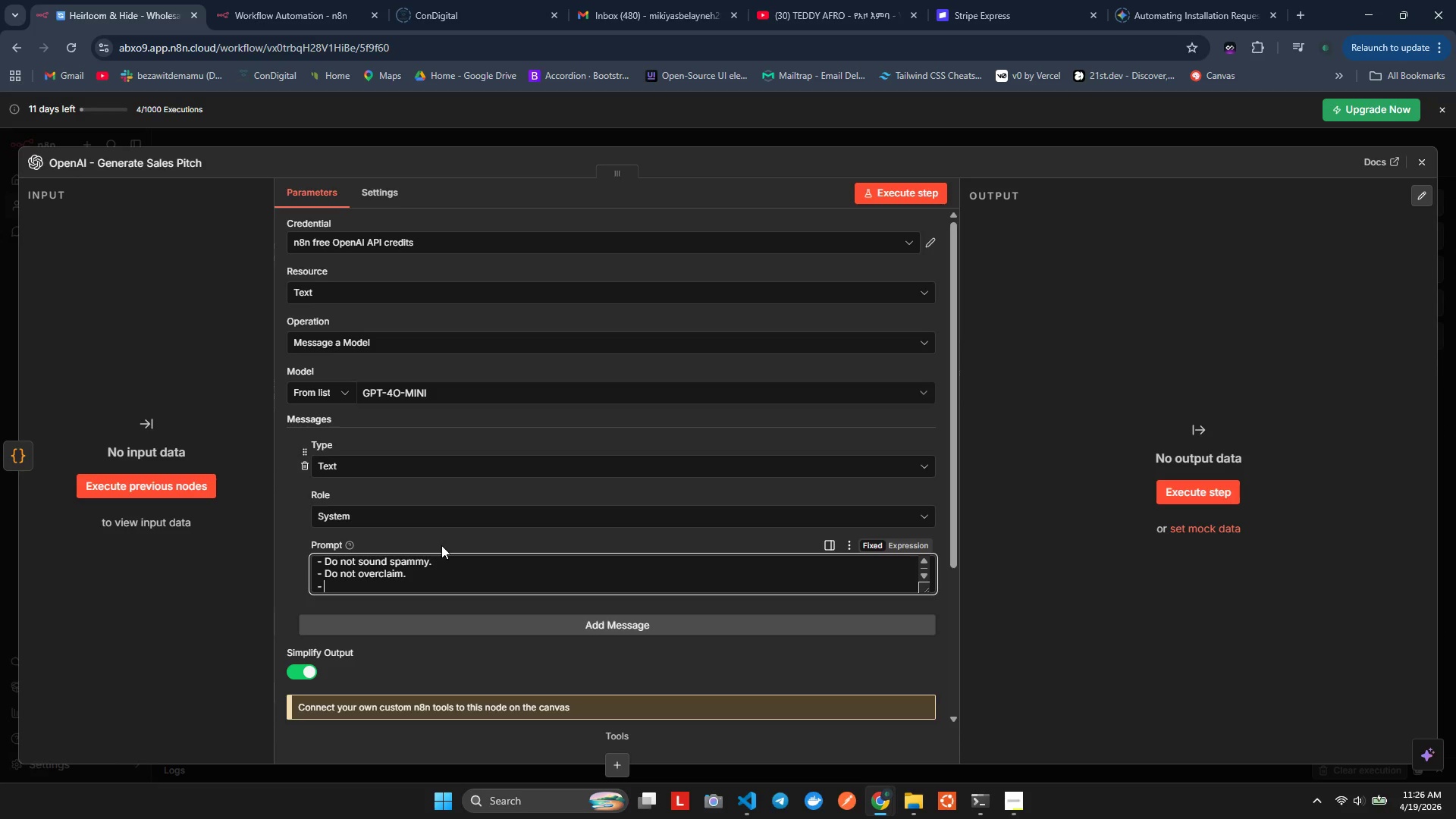 
key(Space)
 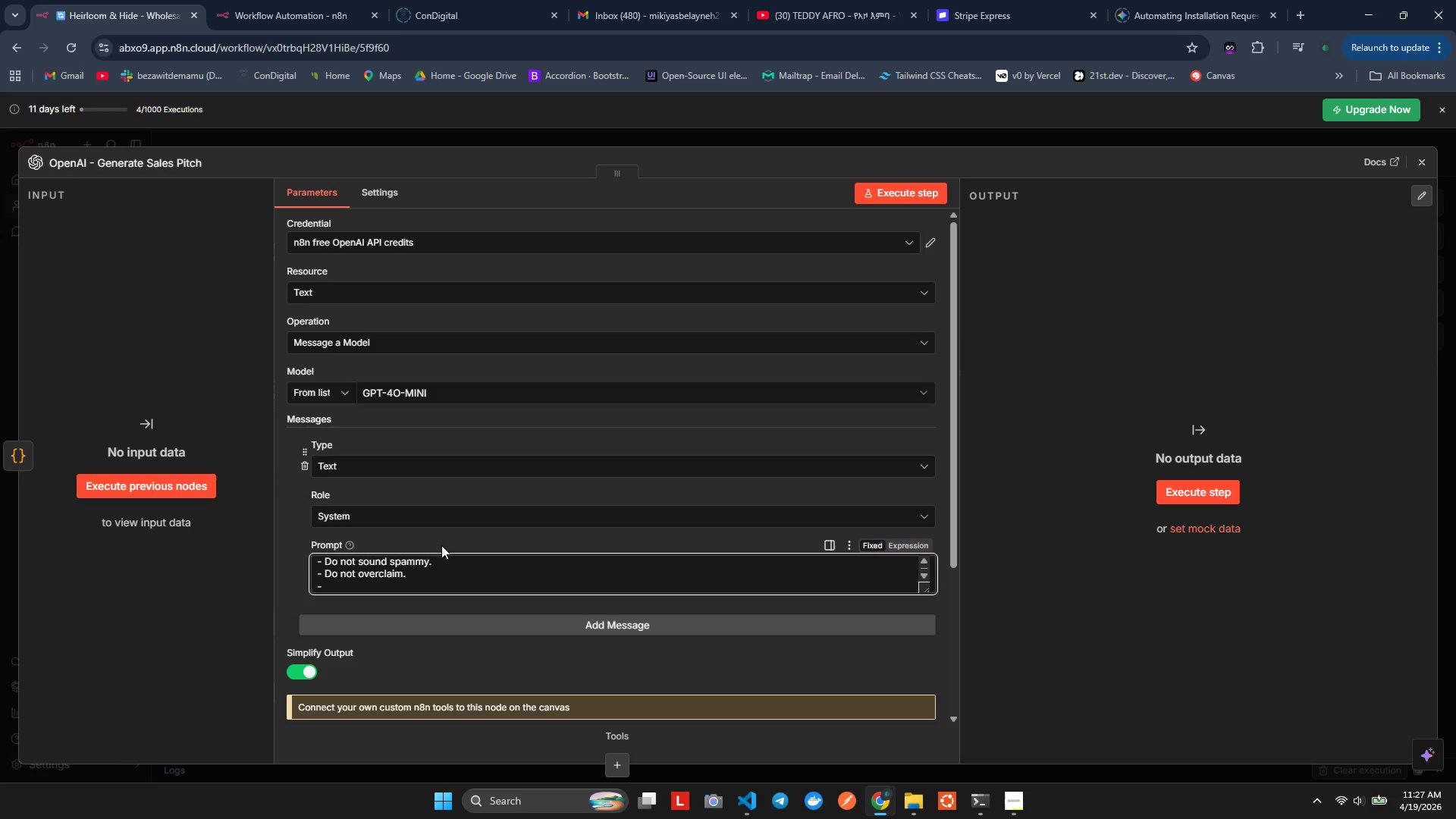 
type(Do not invent news or roduct details beyond the rovided context.)
 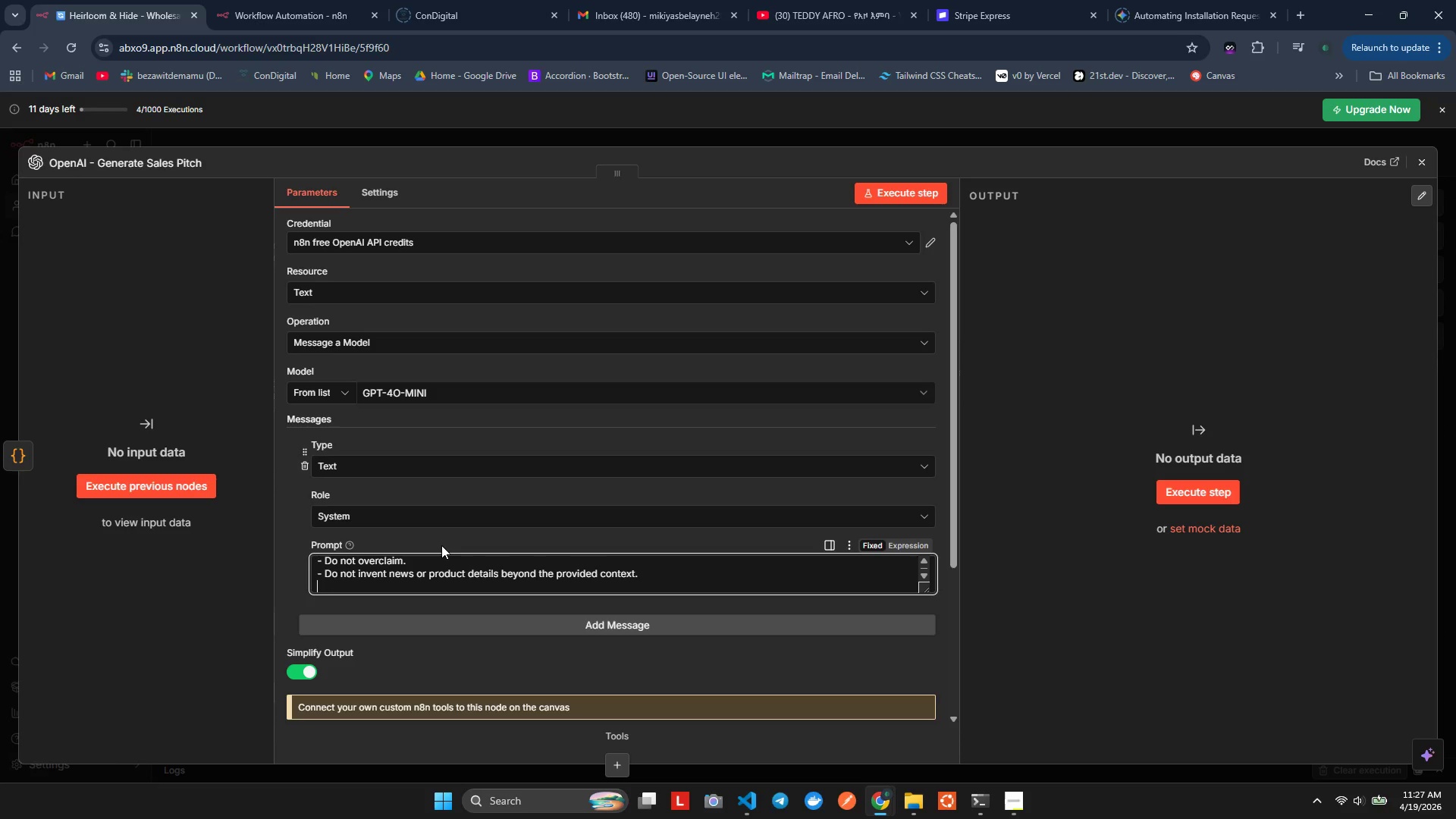 
hold_key(key=P, duration=0.53)
 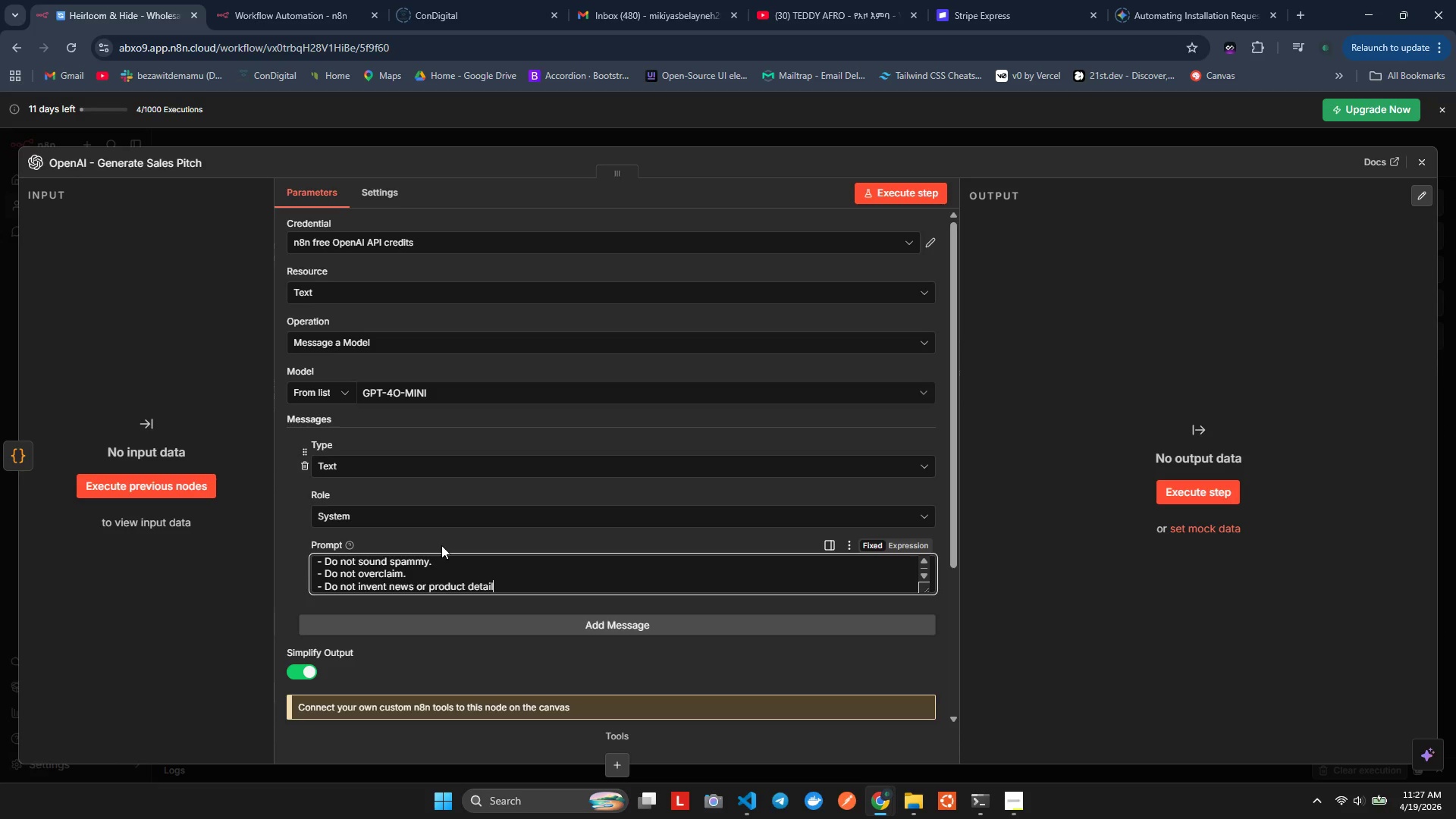 
hold_key(key=P, duration=0.47)
 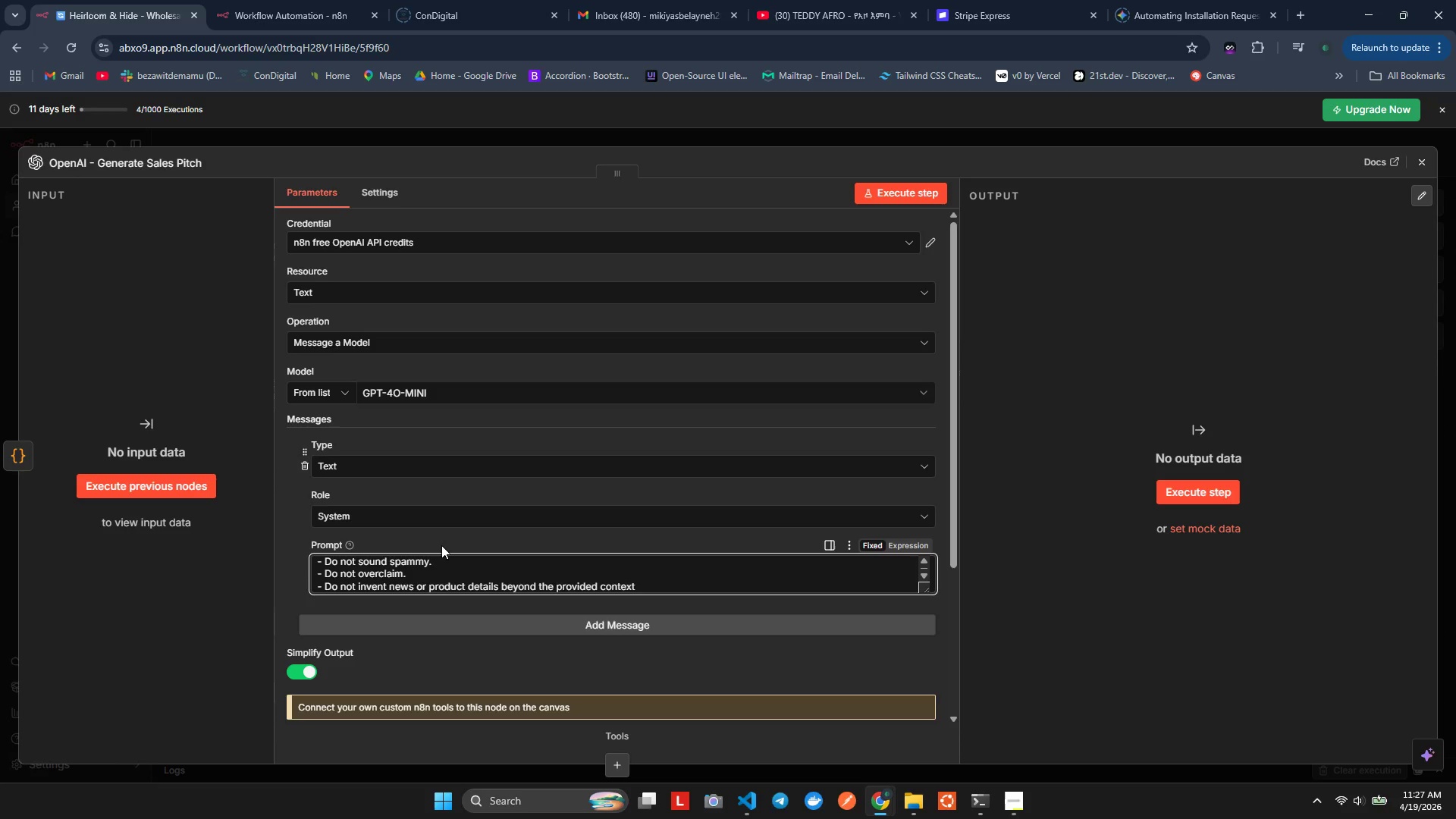 
key(Enter)
 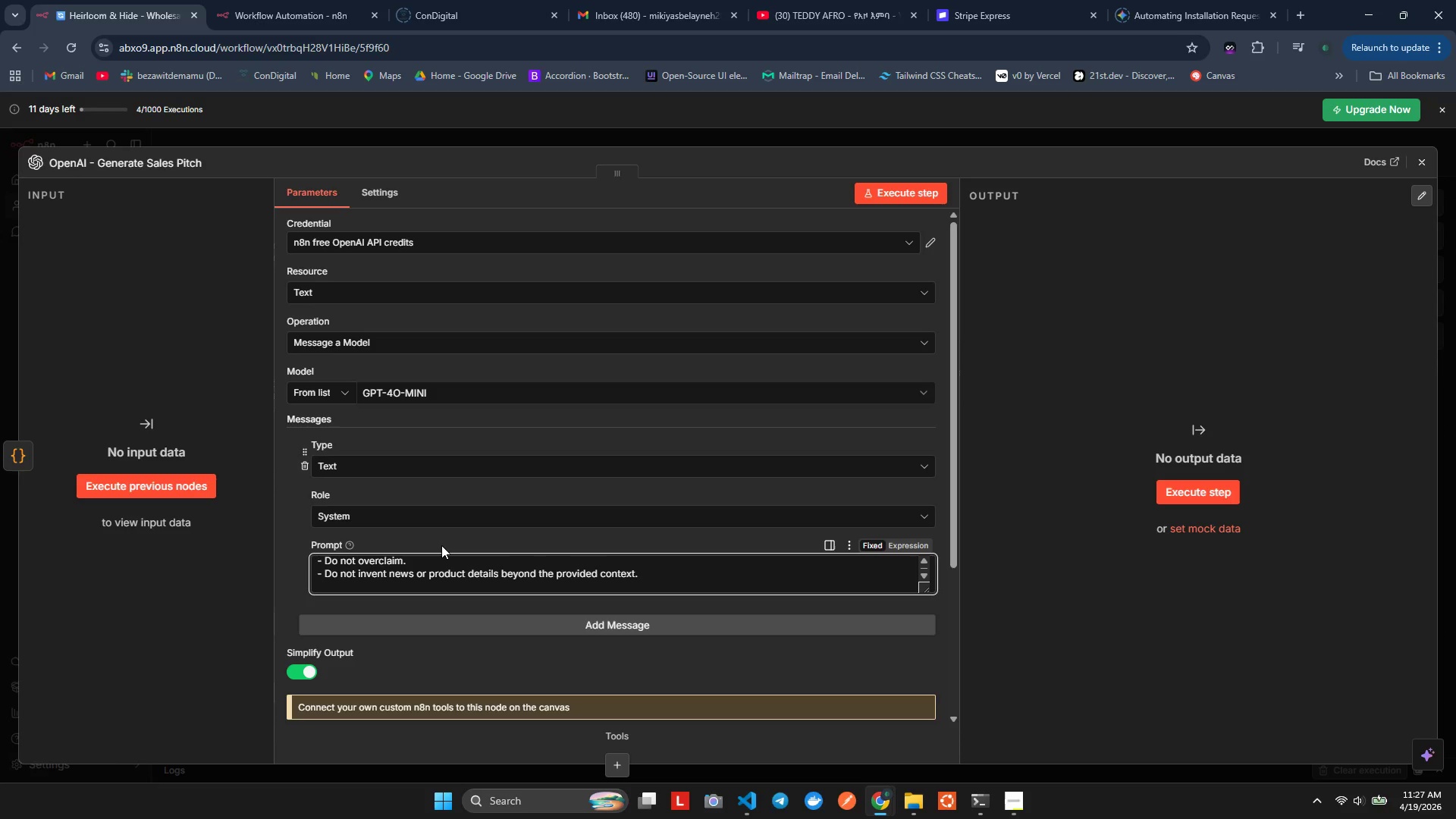 
type(- Retrn SON ONLY>)
 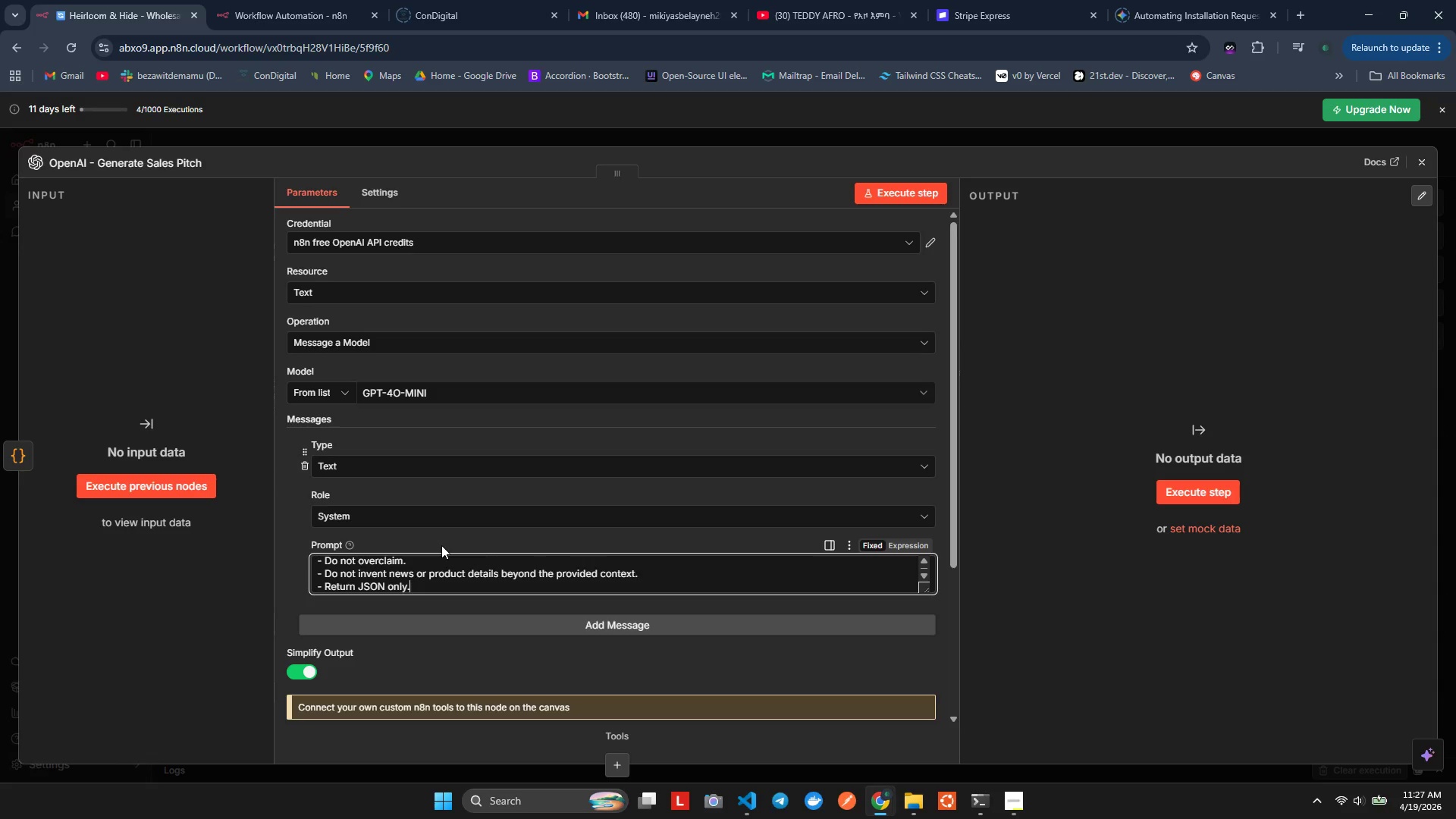 
 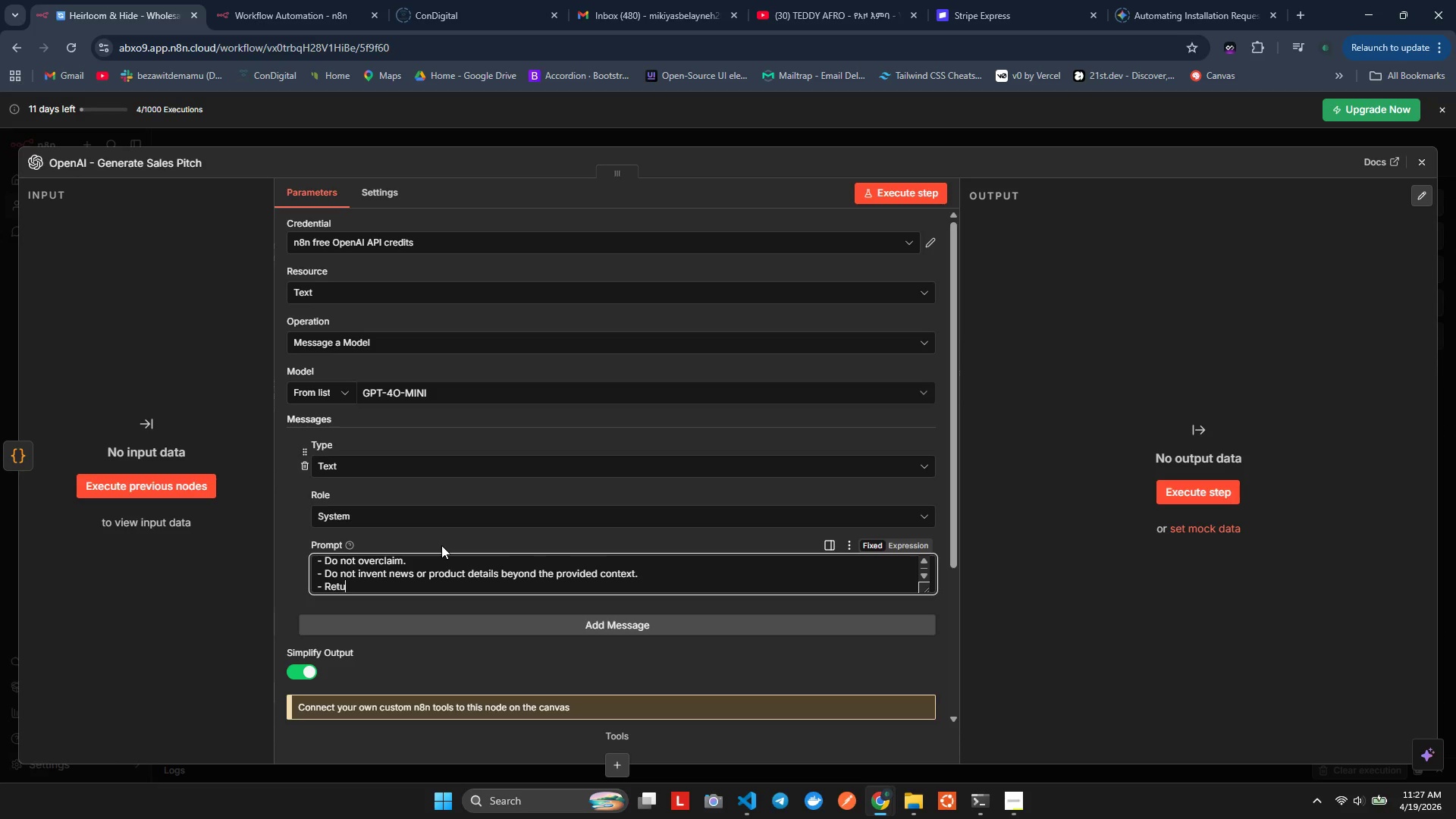 
hold_key(key=U, duration=0.48)
 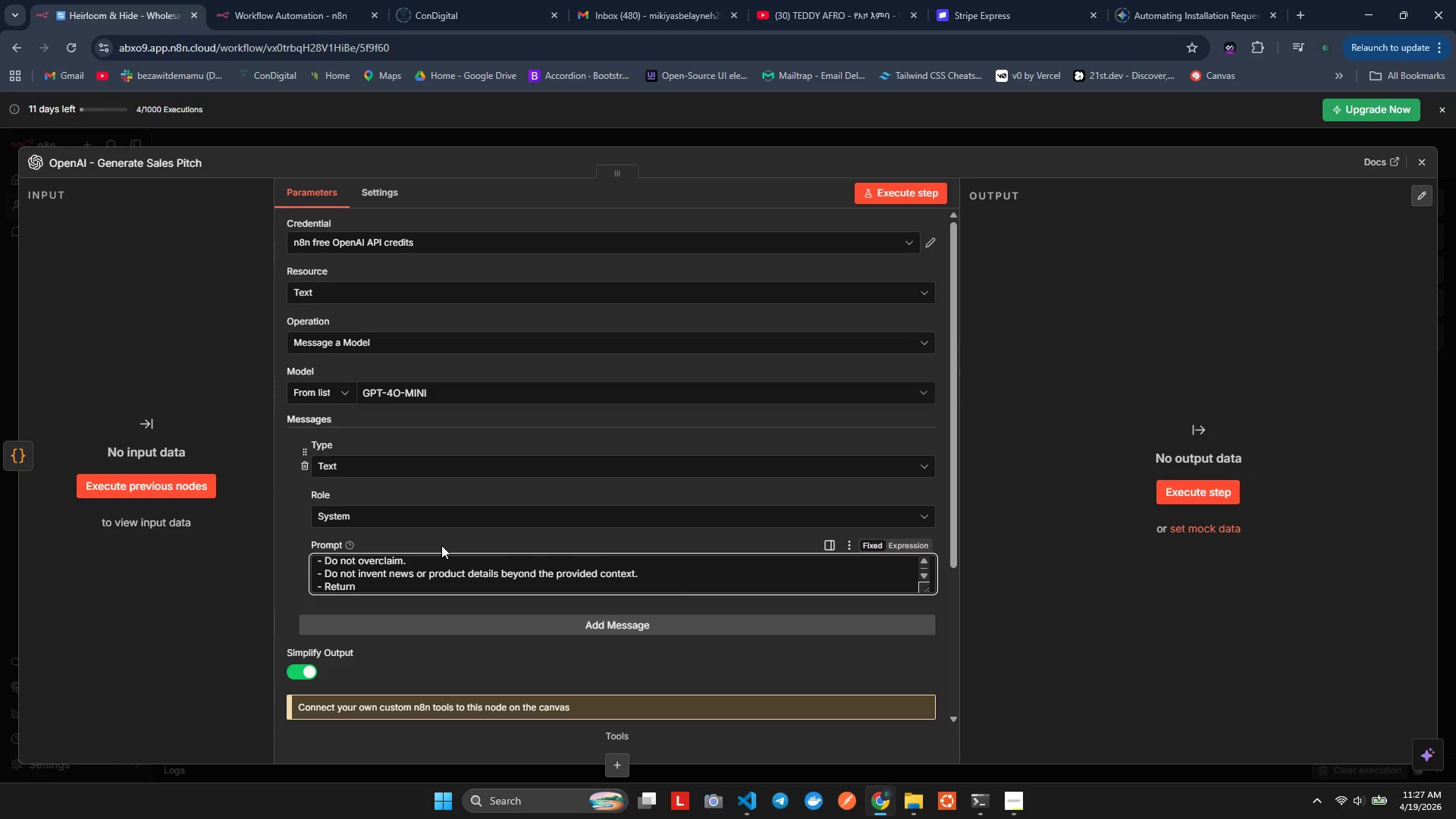 
hold_key(key=J, duration=0.36)
 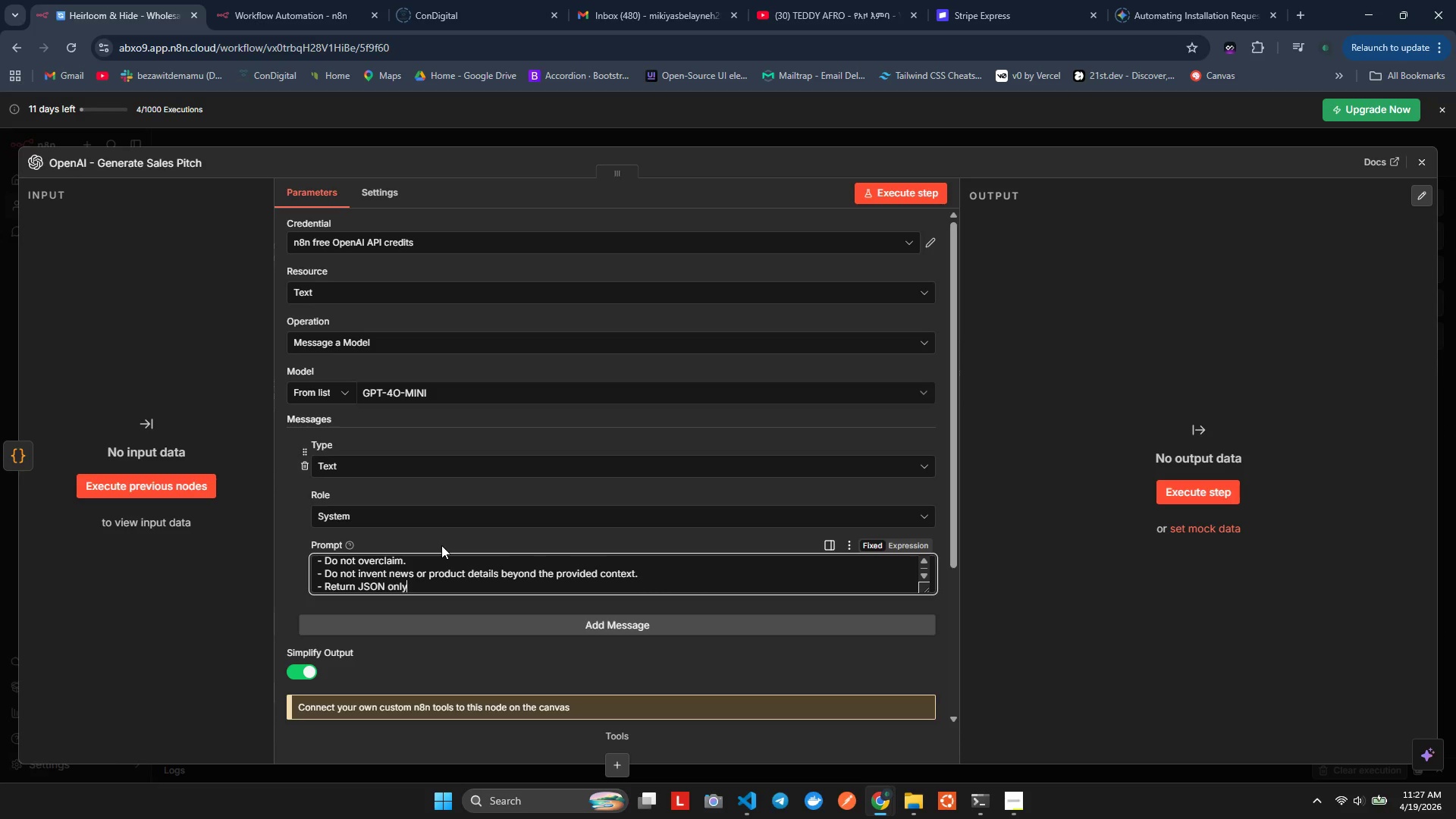 
key(Shift+Enter)
 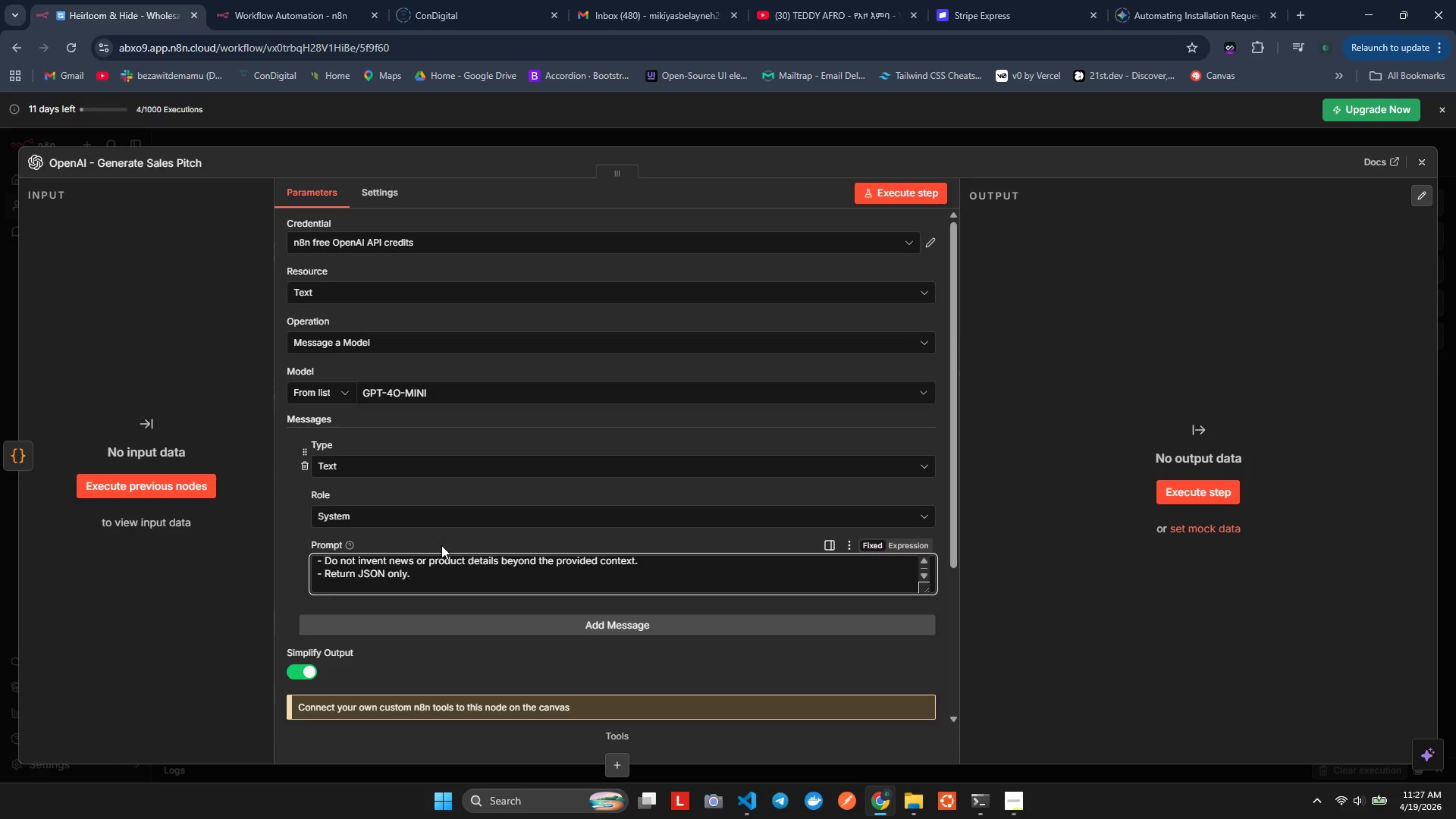 
type(_ Do not use markdwn.)
 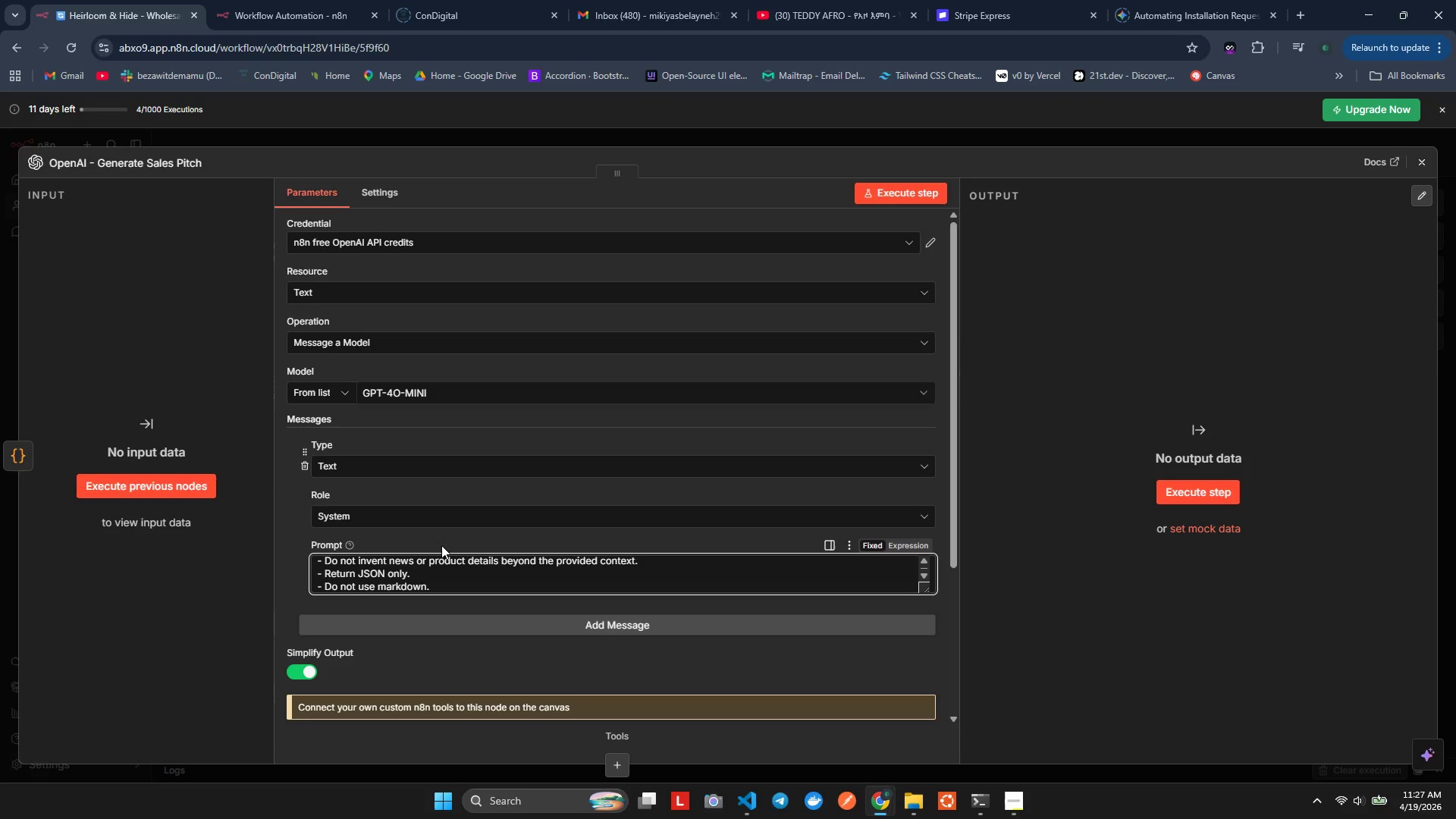 
key(Enter)
 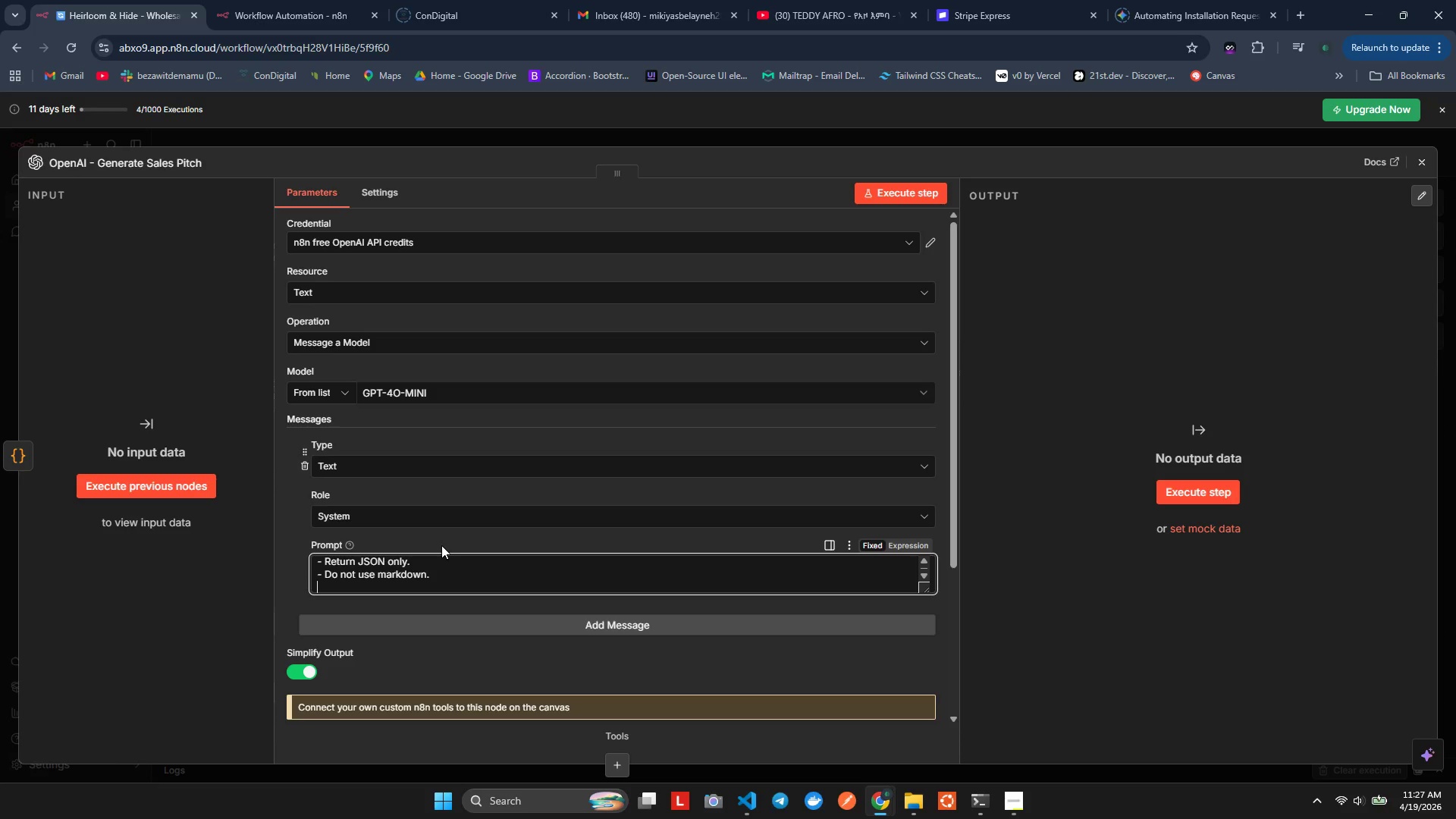 
key(Enter)
 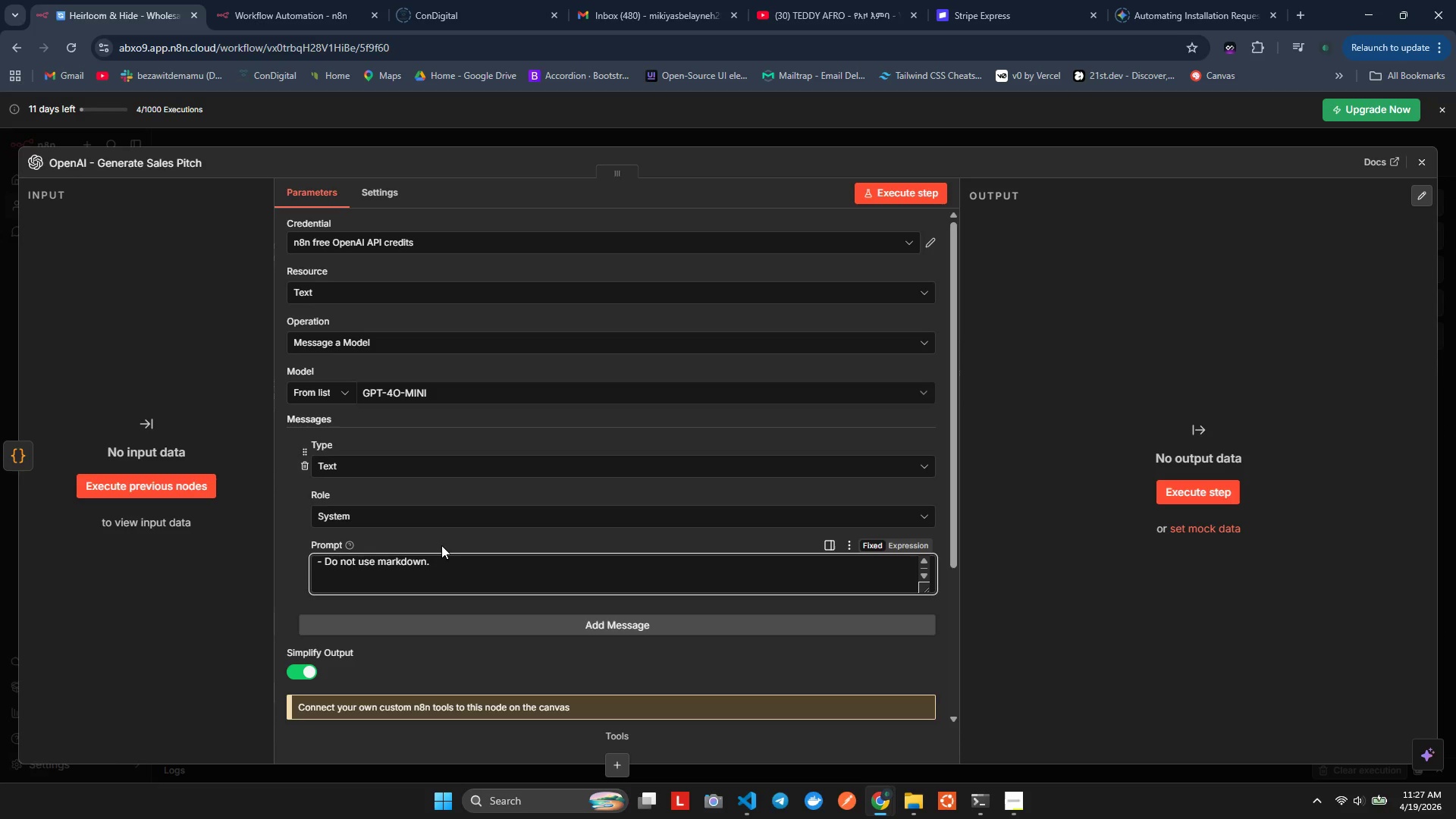 
type(Retrn exacty:)
 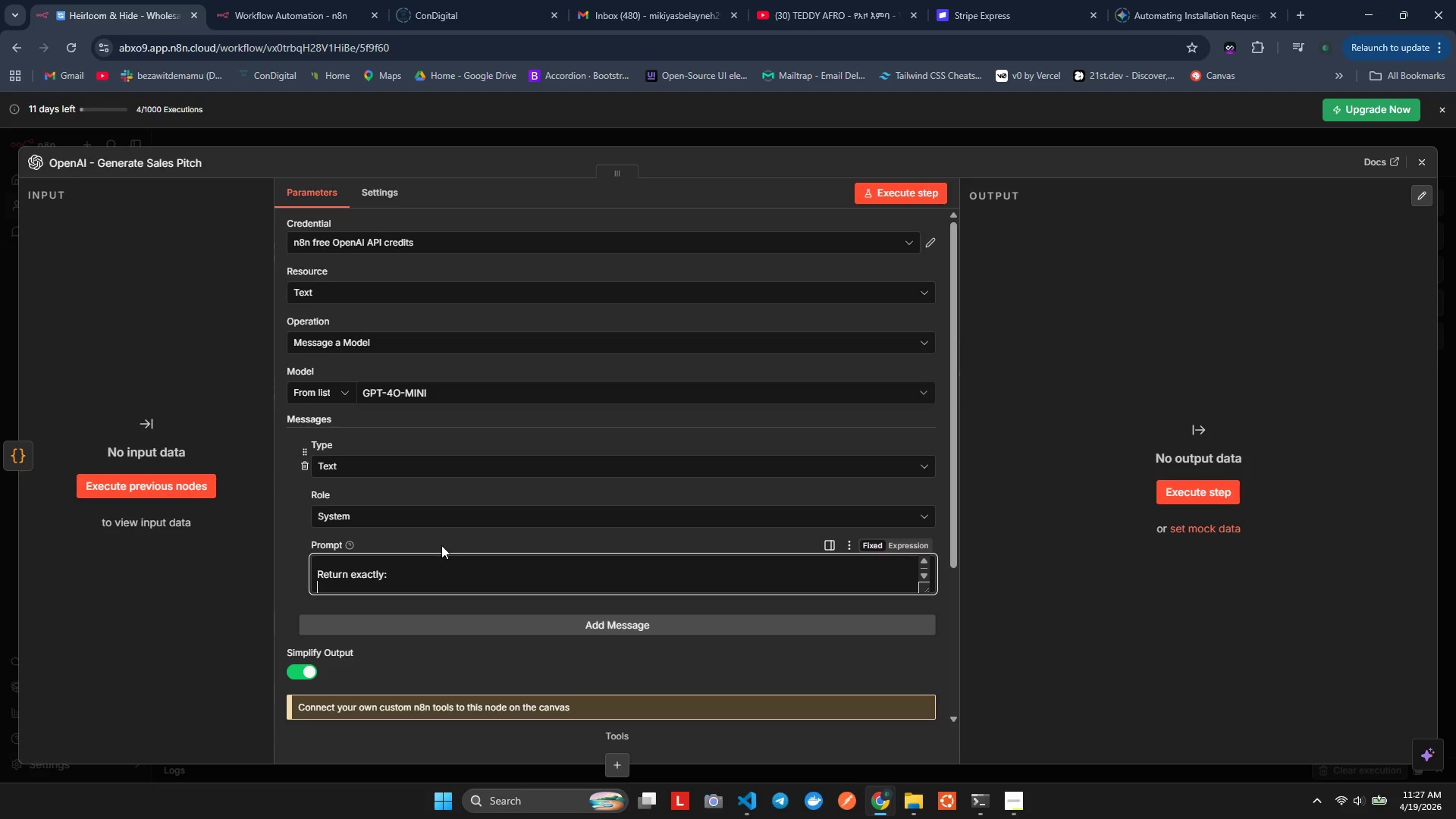 
hold_key(key=U, duration=0.41)
 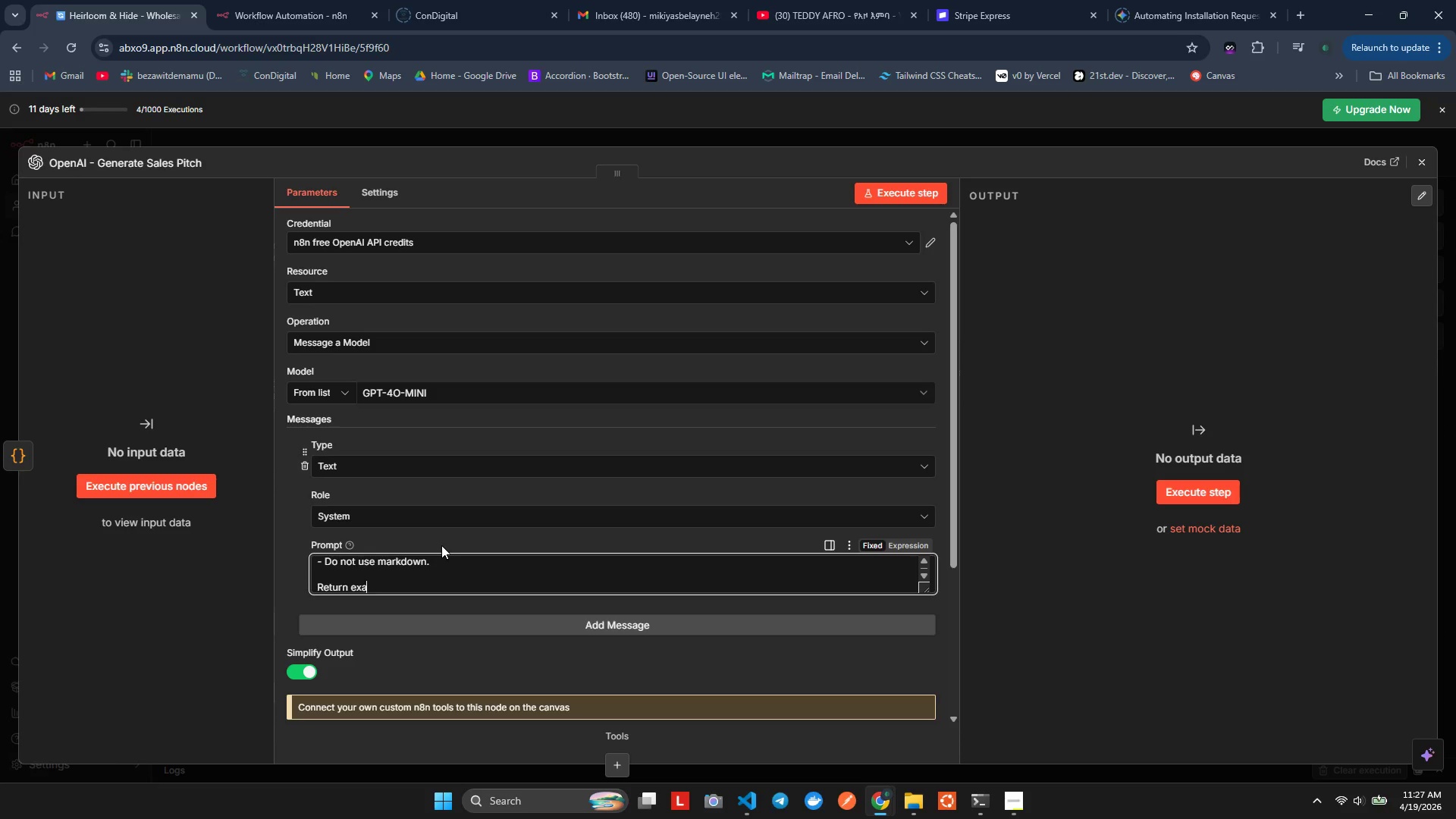 
hold_key(key=L, duration=0.34)
 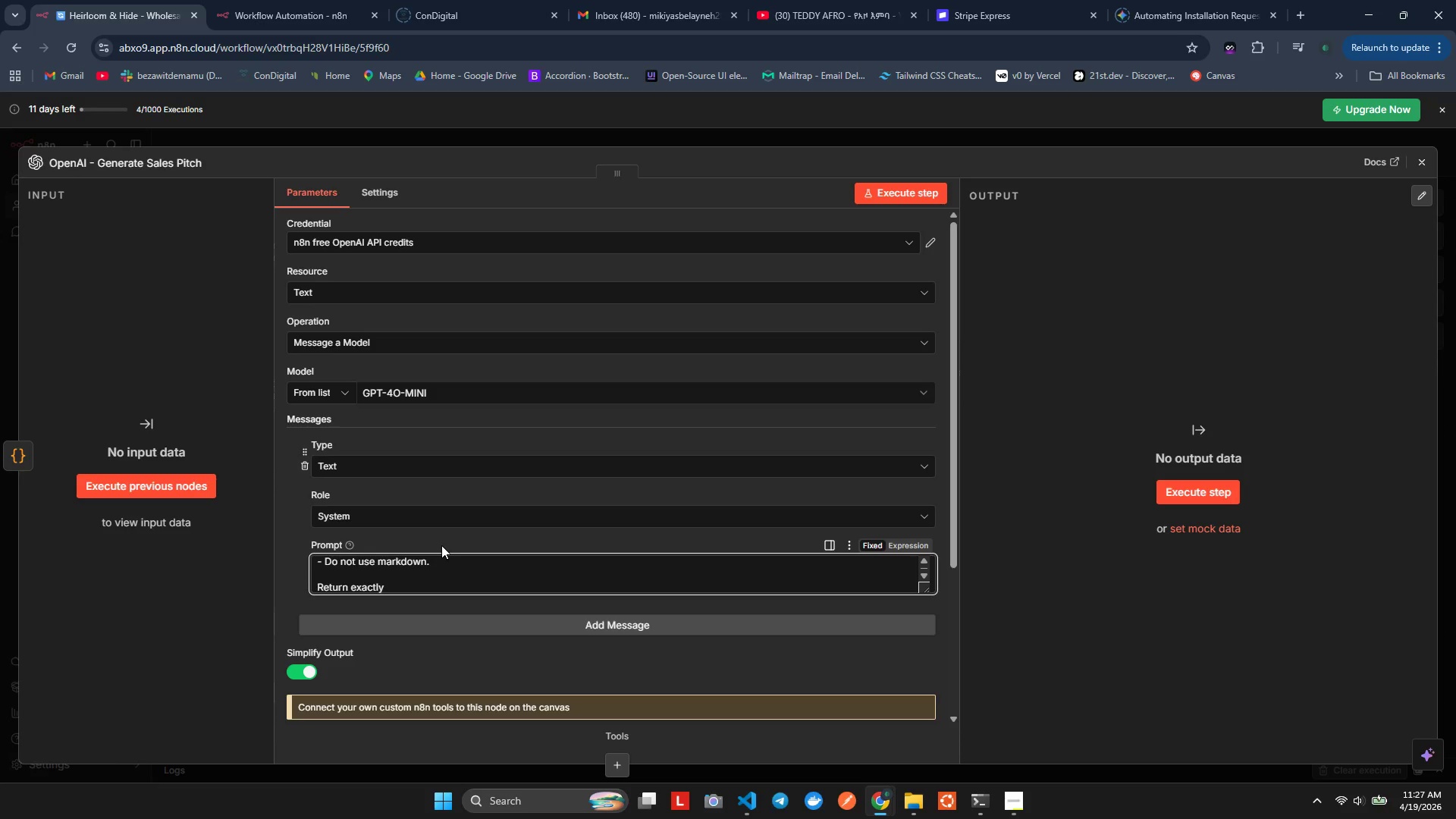 
key(Enter)
 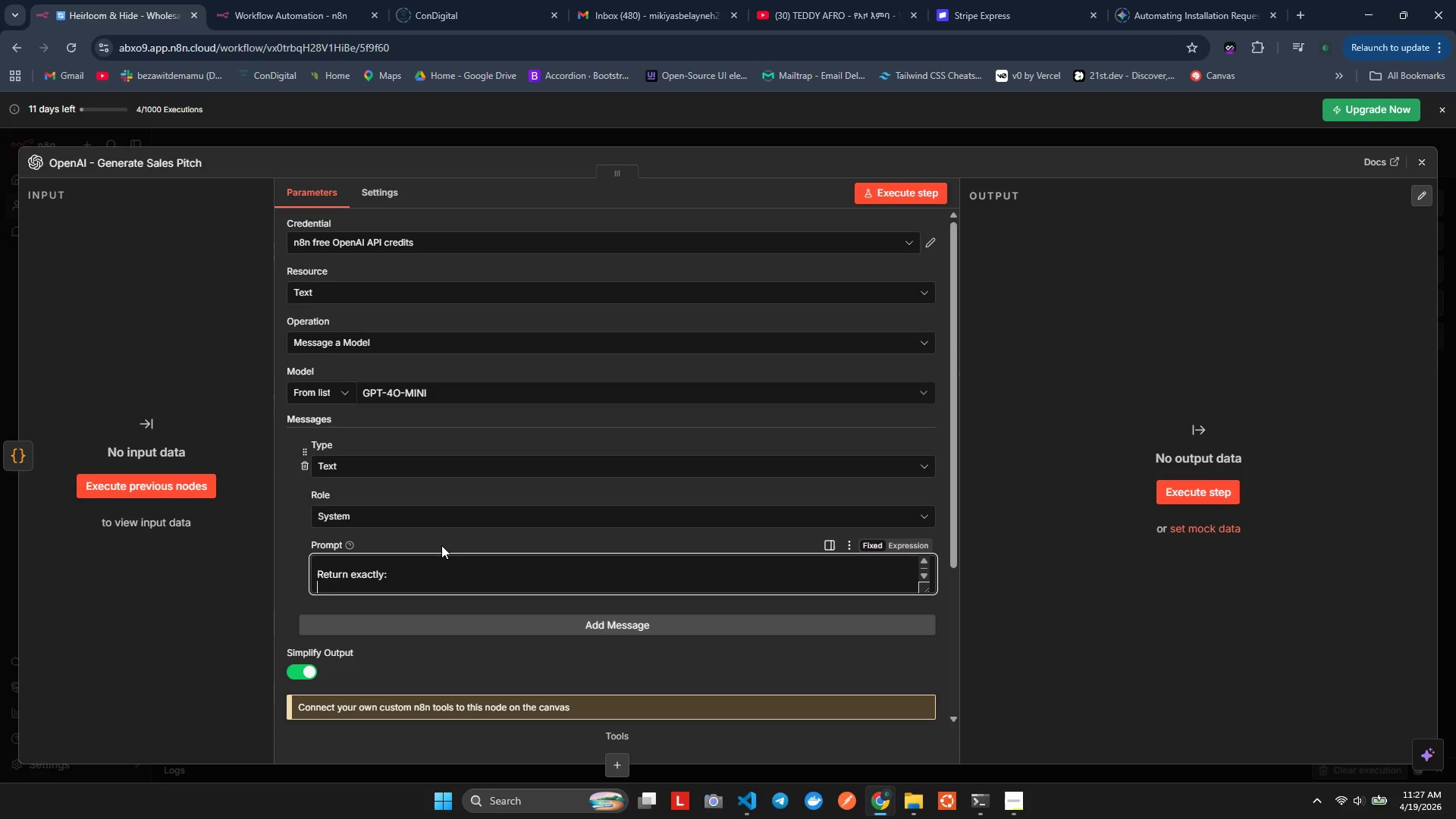 
key(Shift+BracketLeft)
 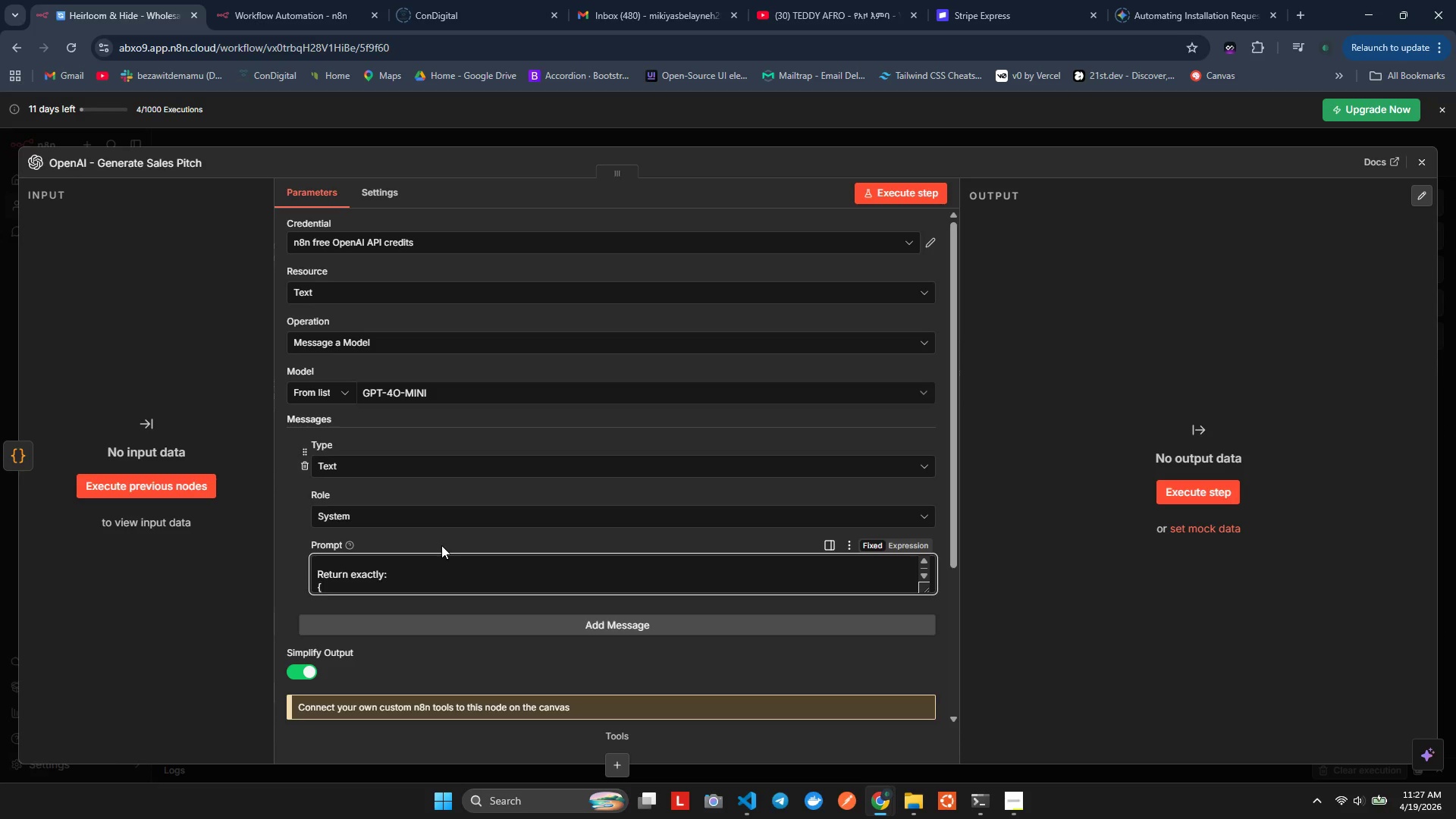 
key(Shift+BracketRight)
 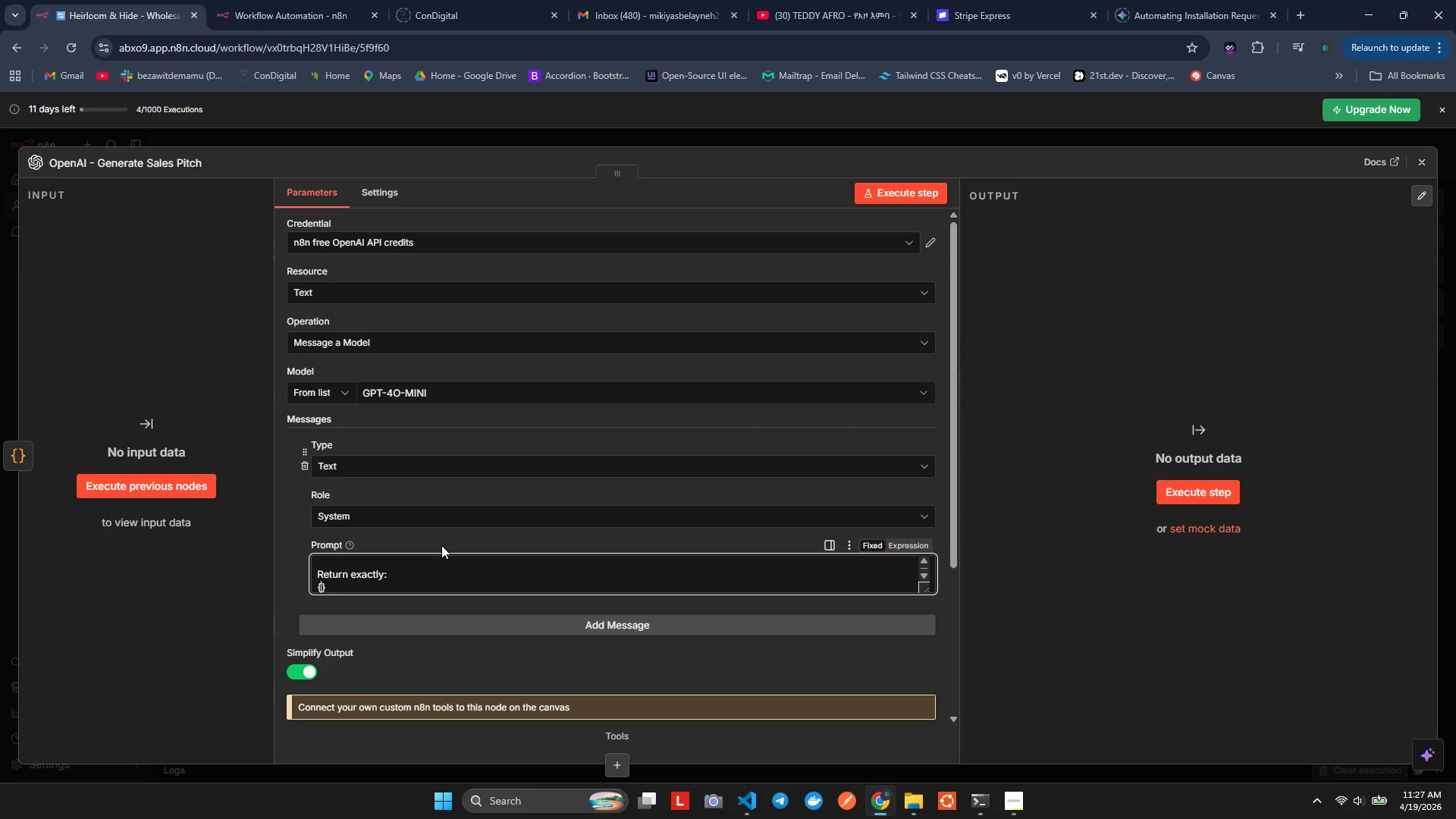 
key(ArrowLeft)
 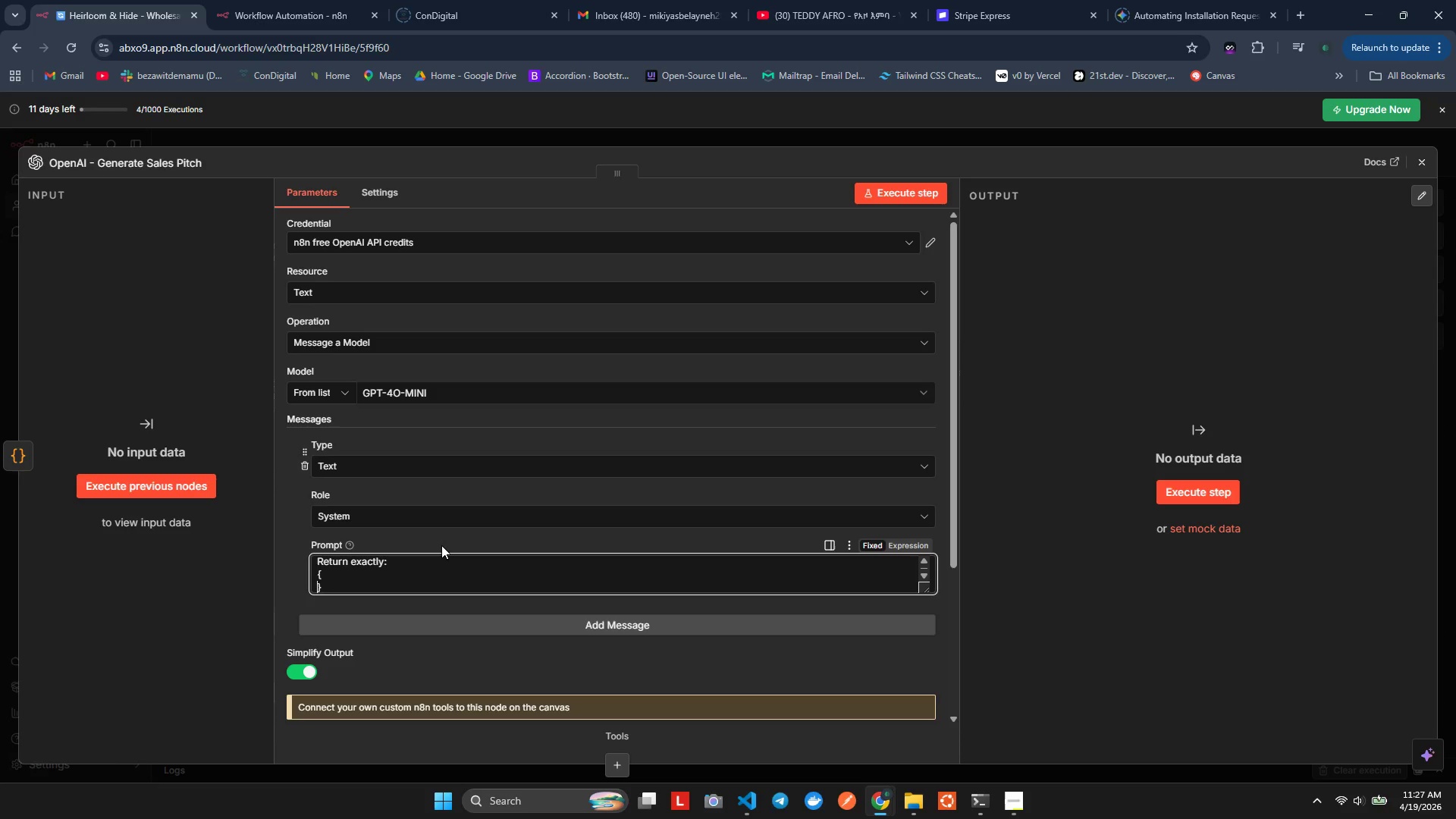 
key(Enter)
 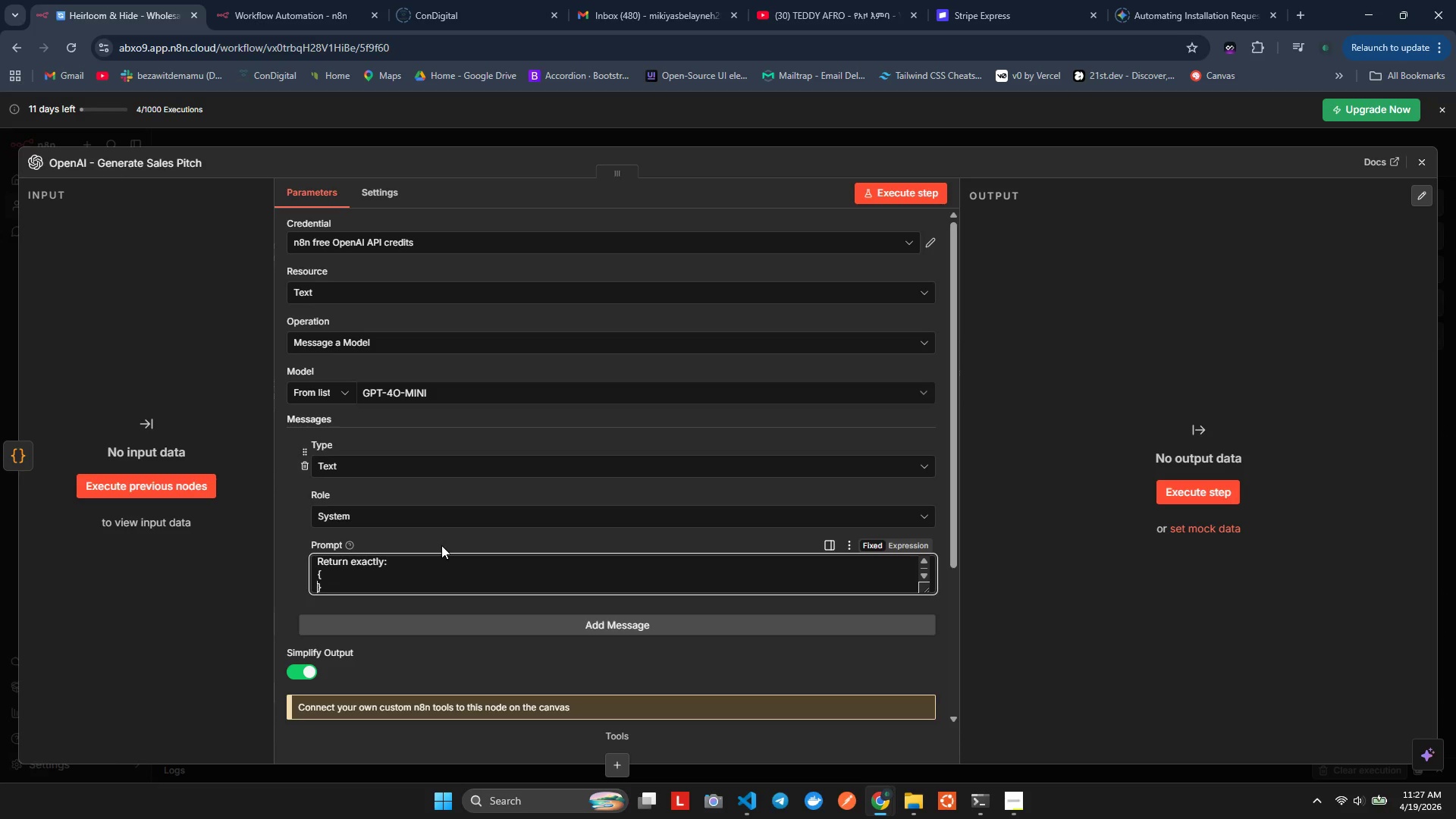 
key(Enter)
 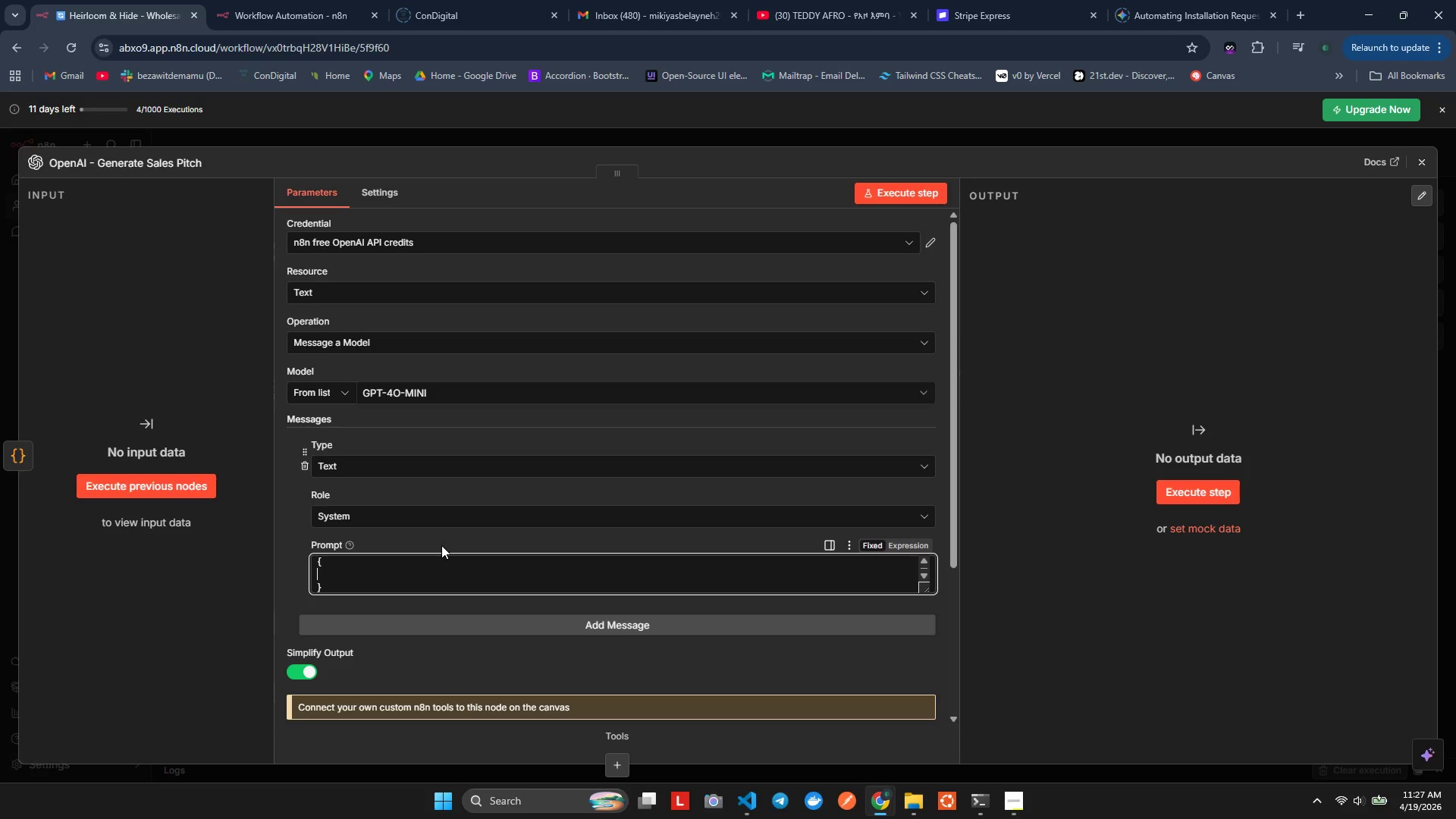 
key(ArrowUp)
 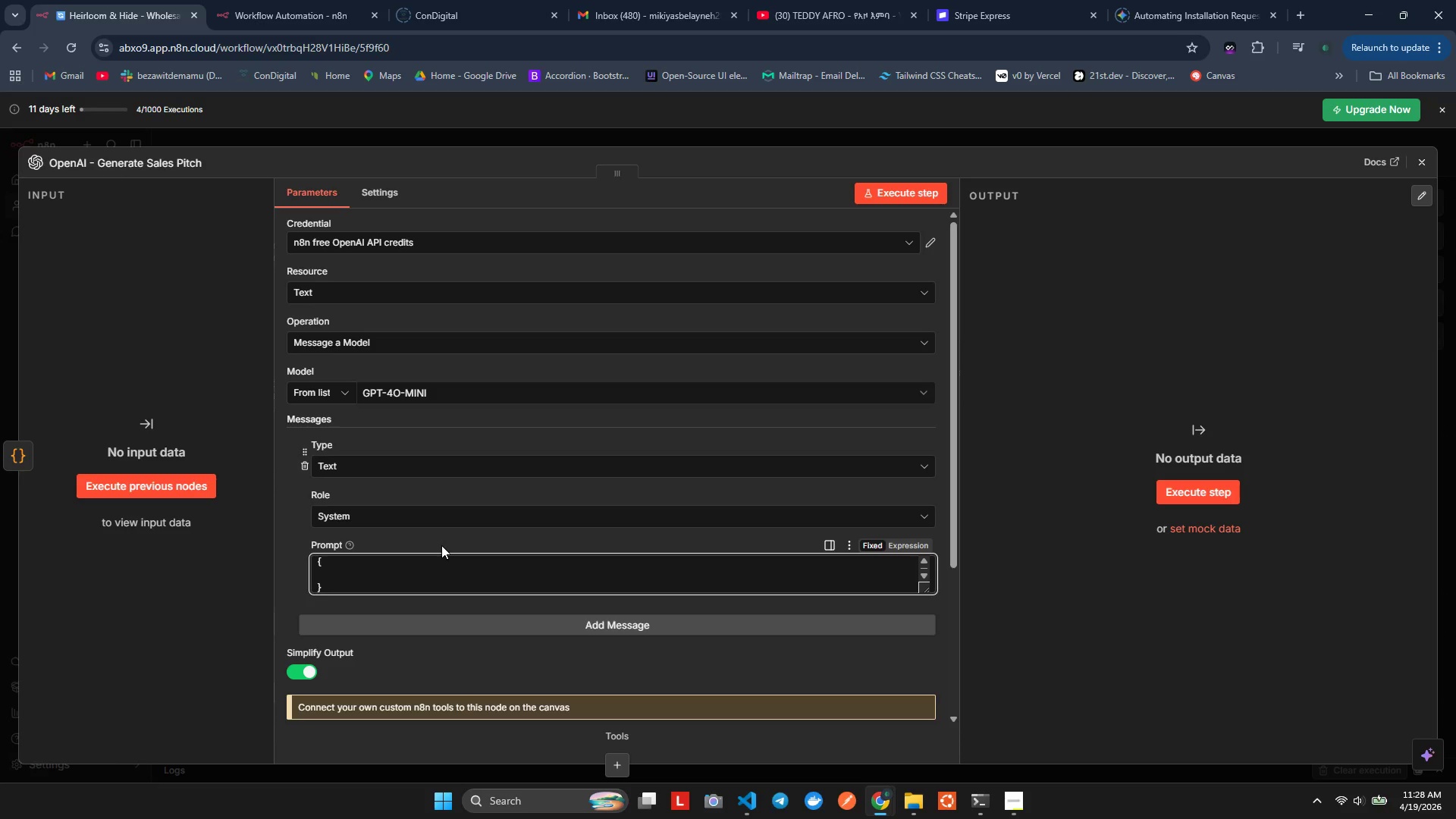 
key(Backspace)
 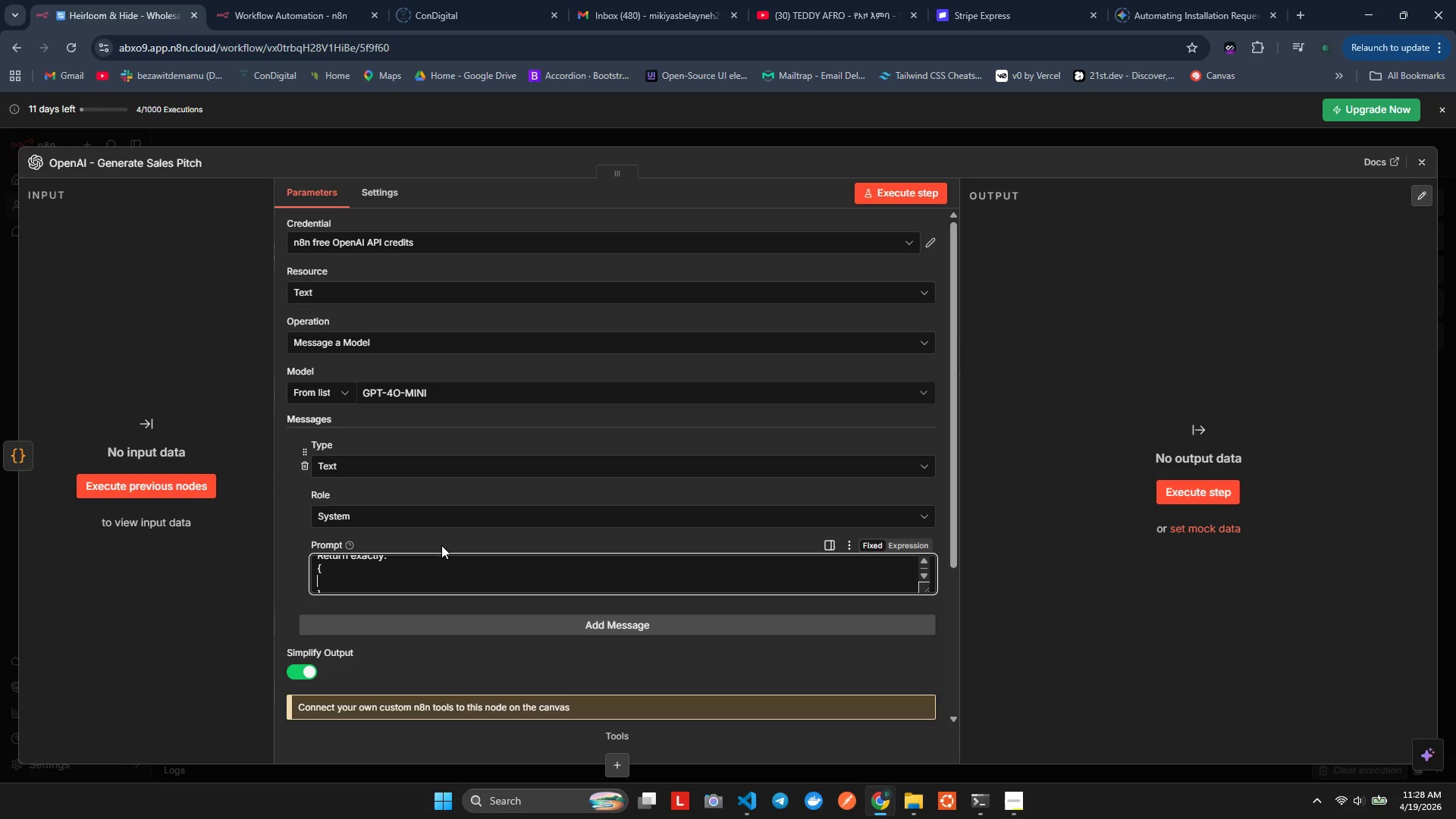 
key(Enter)
 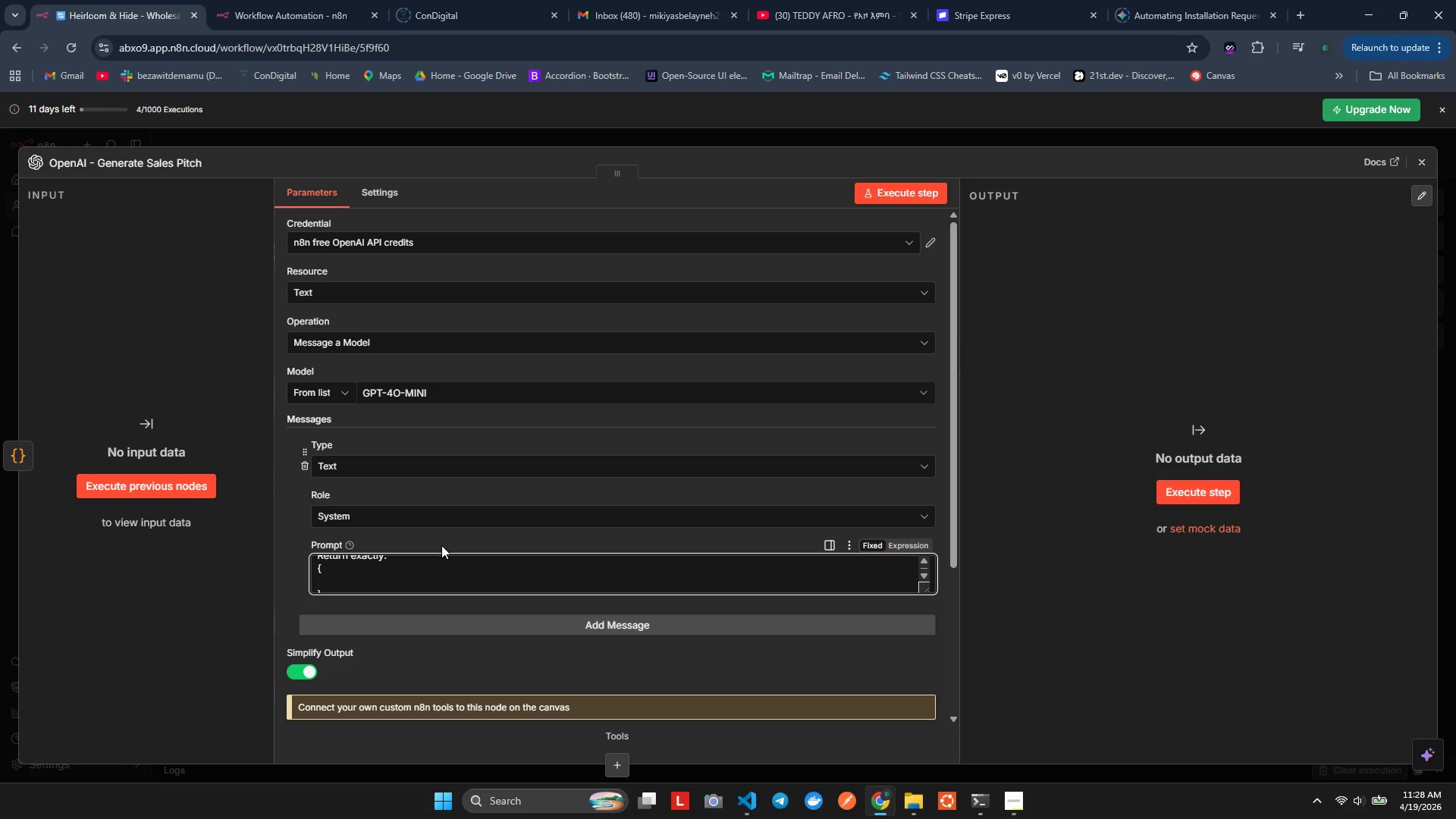 
key(Space)
 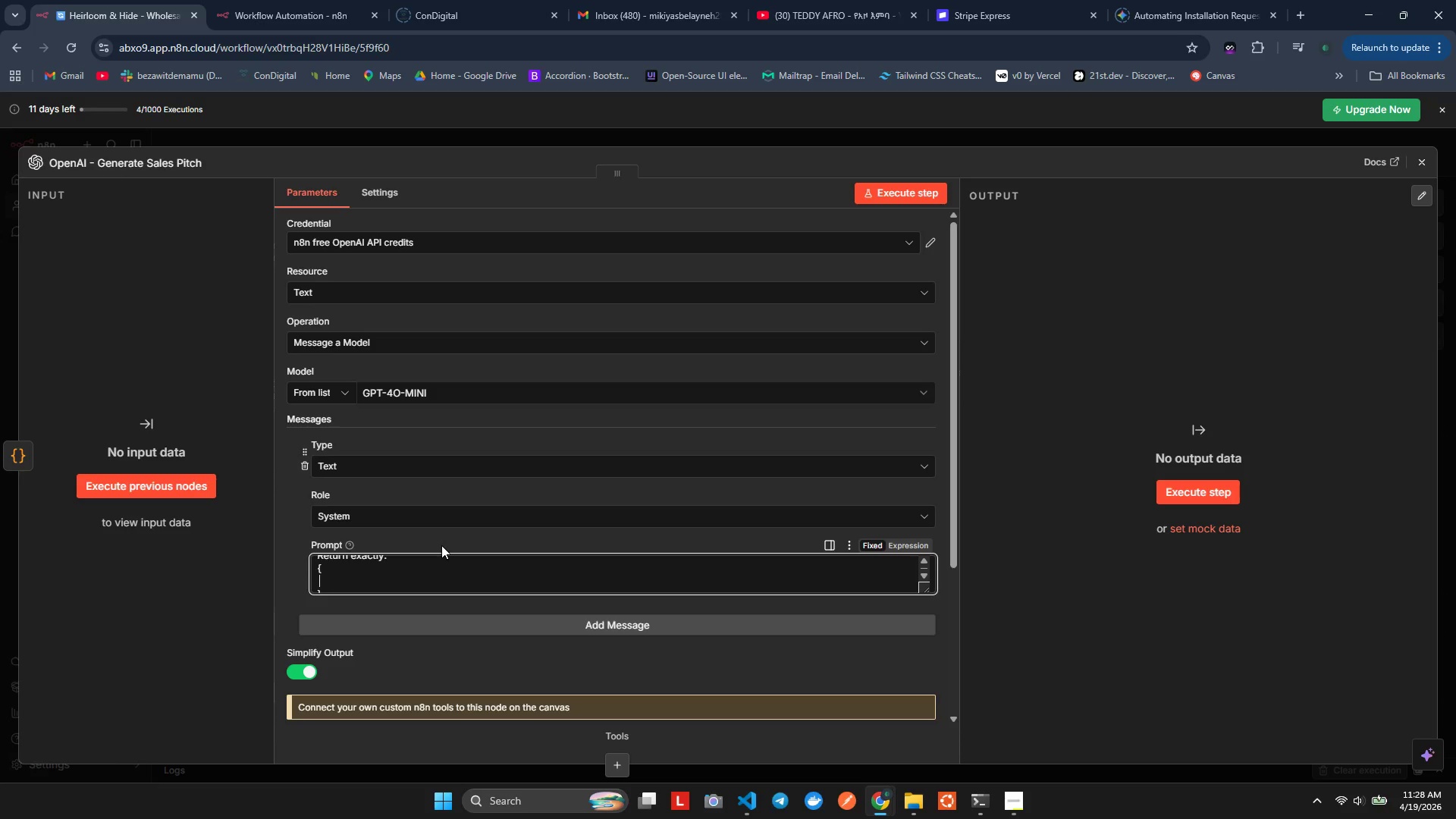 
key(Space)
 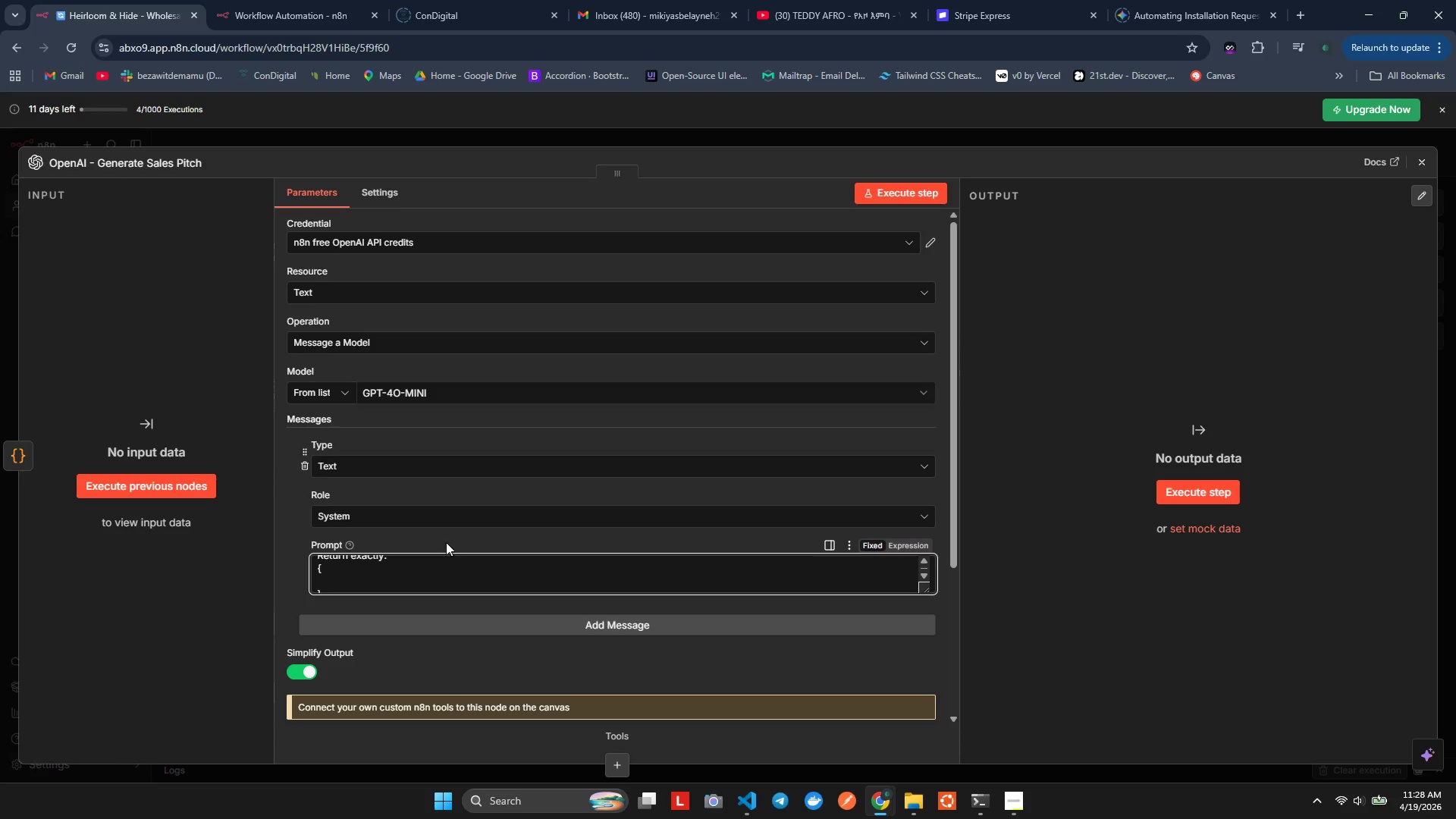 
type("ptch":  "...")
 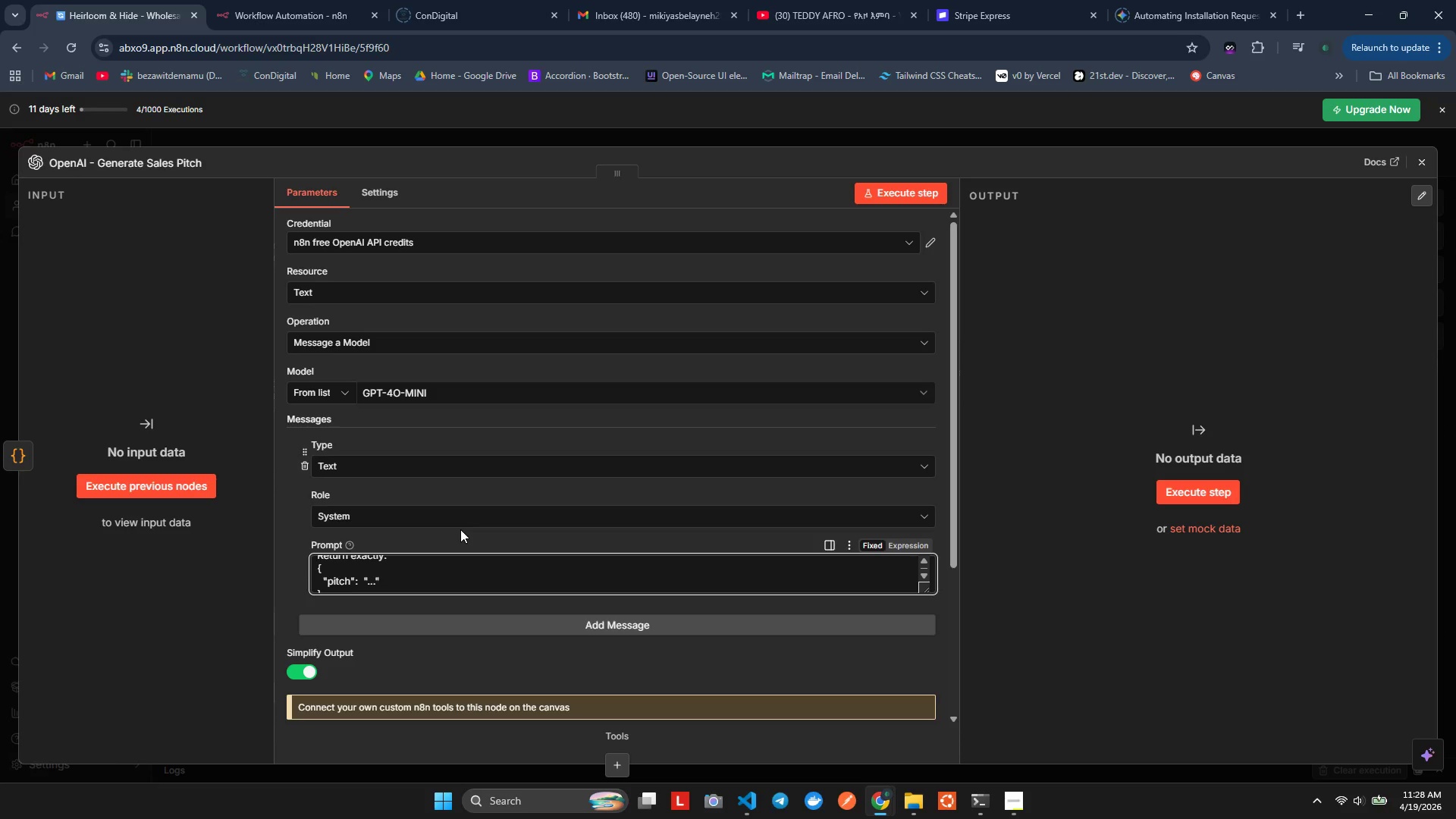 
hold_key(key=I, duration=0.34)
 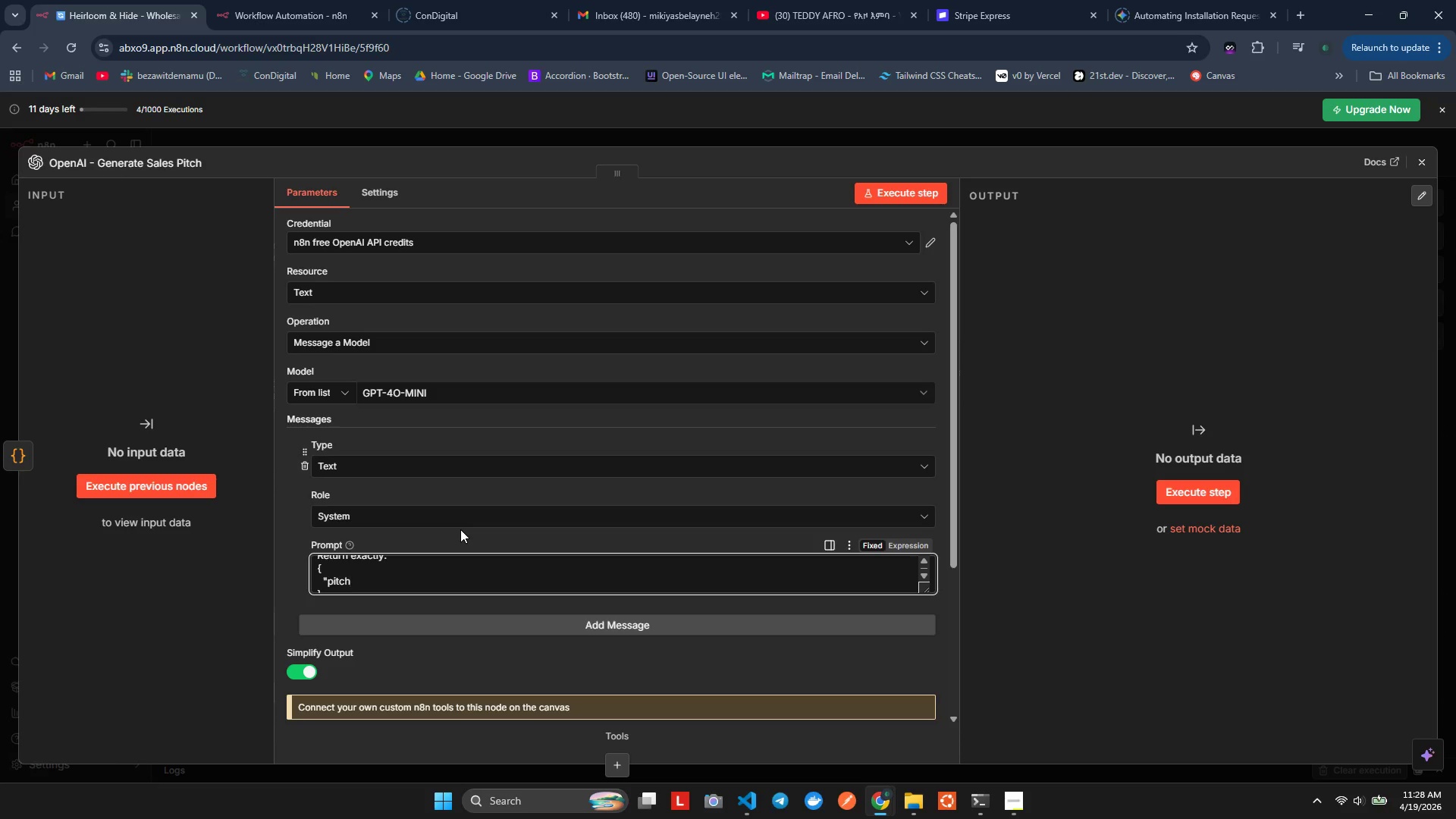 
wait(12.59)
 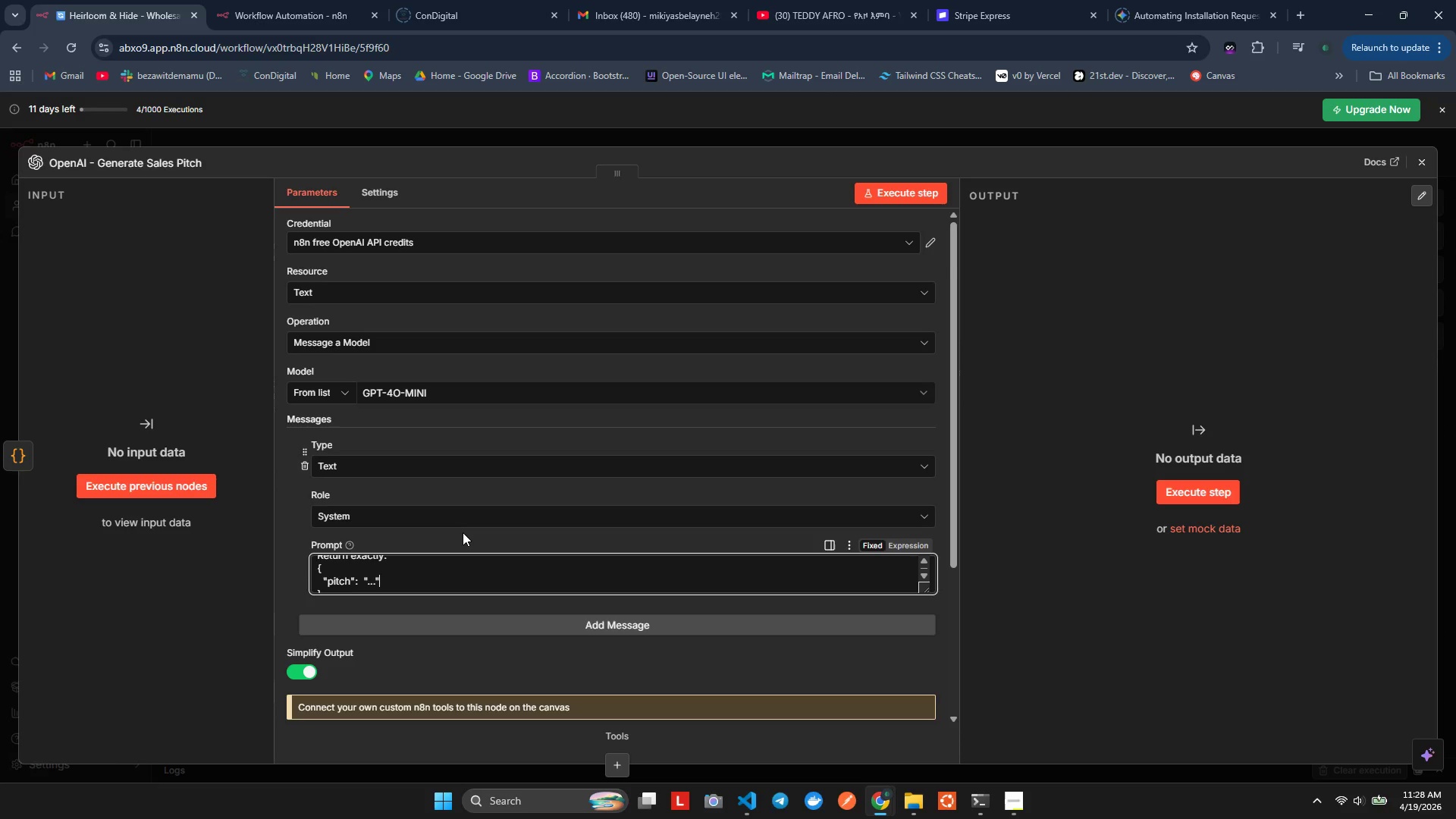 
left_click([457, 590])
 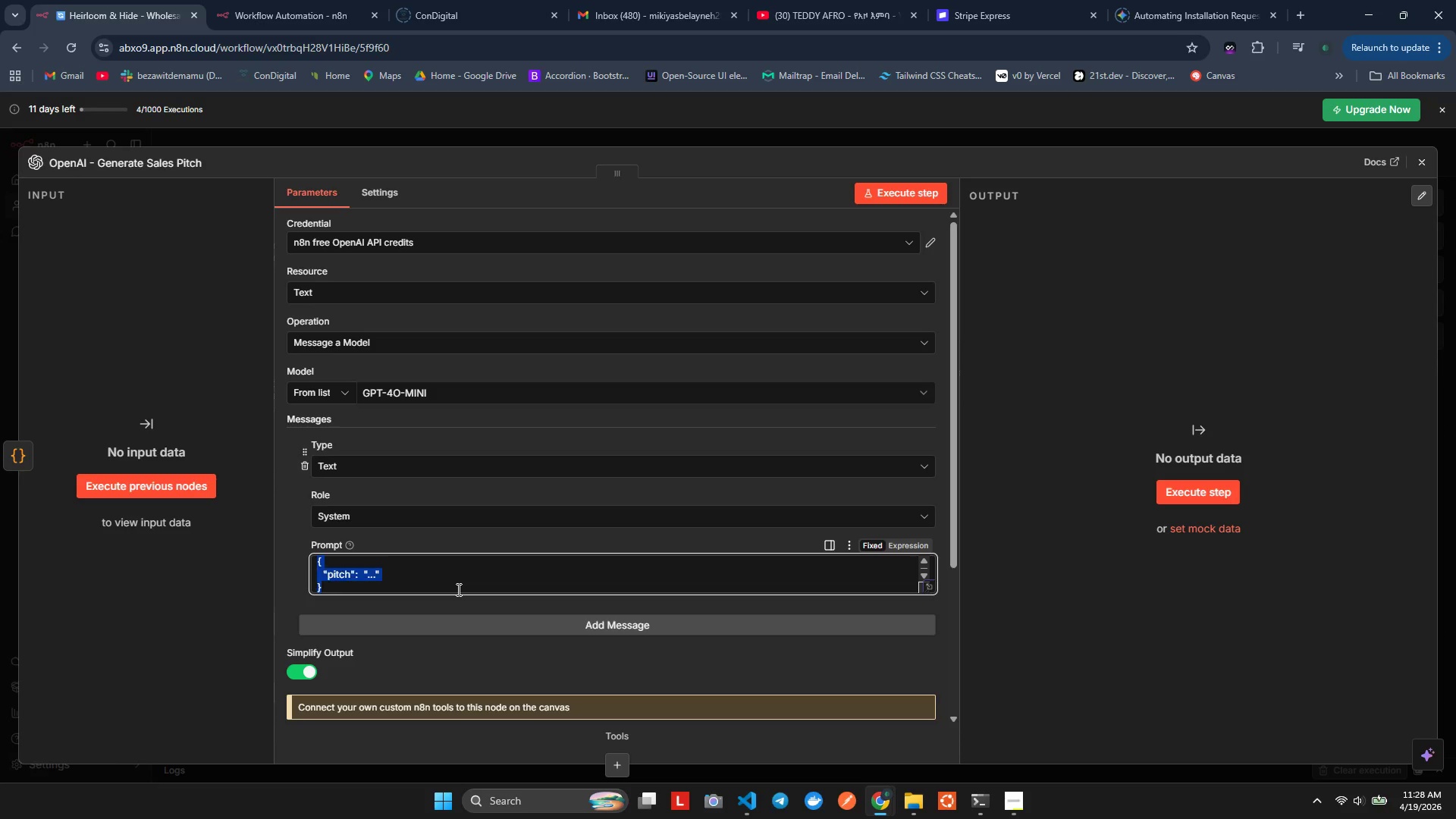 
key(Control+A)
 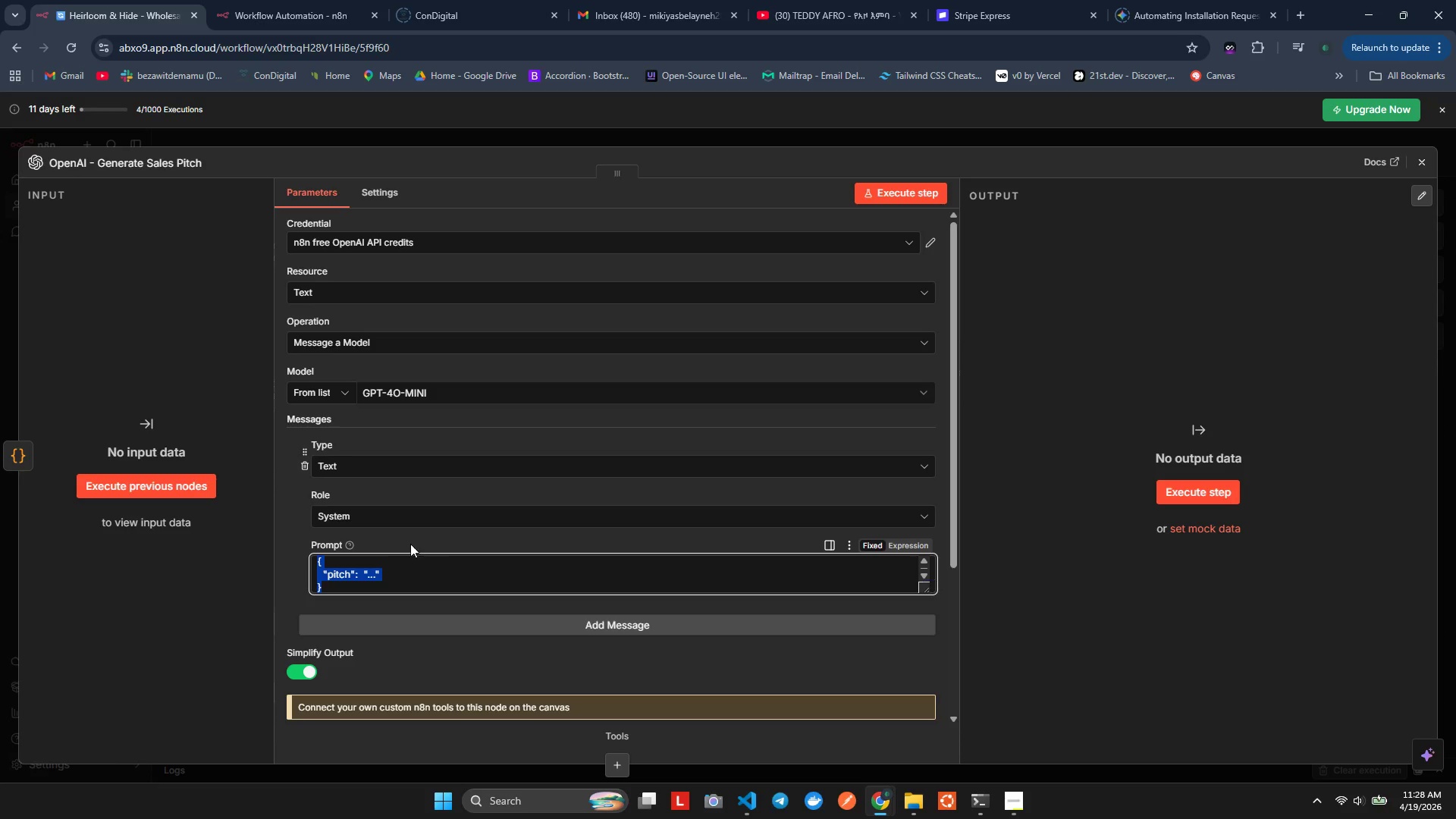 
key(Alt+Tab)
 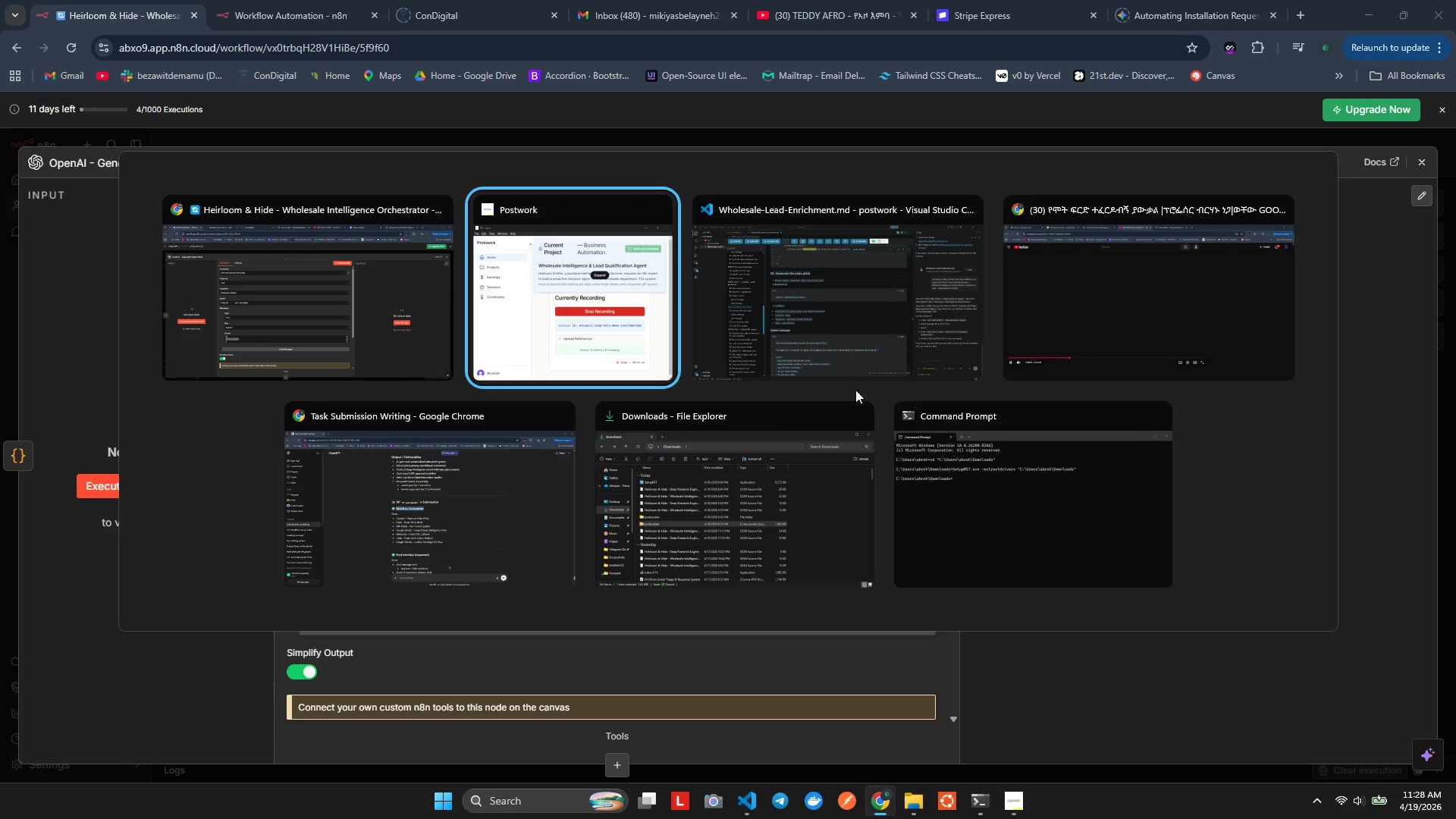 
key(Alt+Tab)
 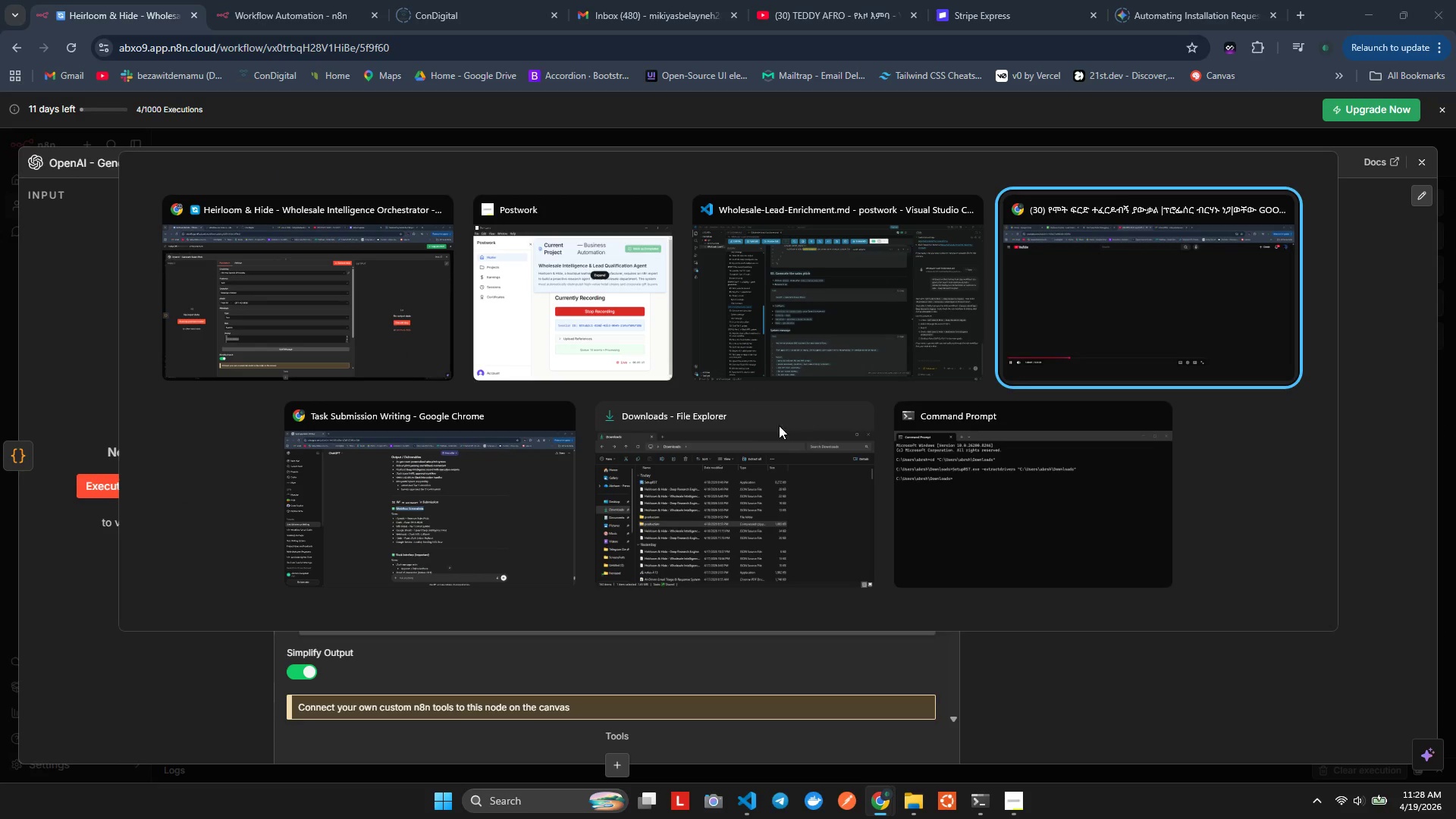 
key(Alt+Tab)
 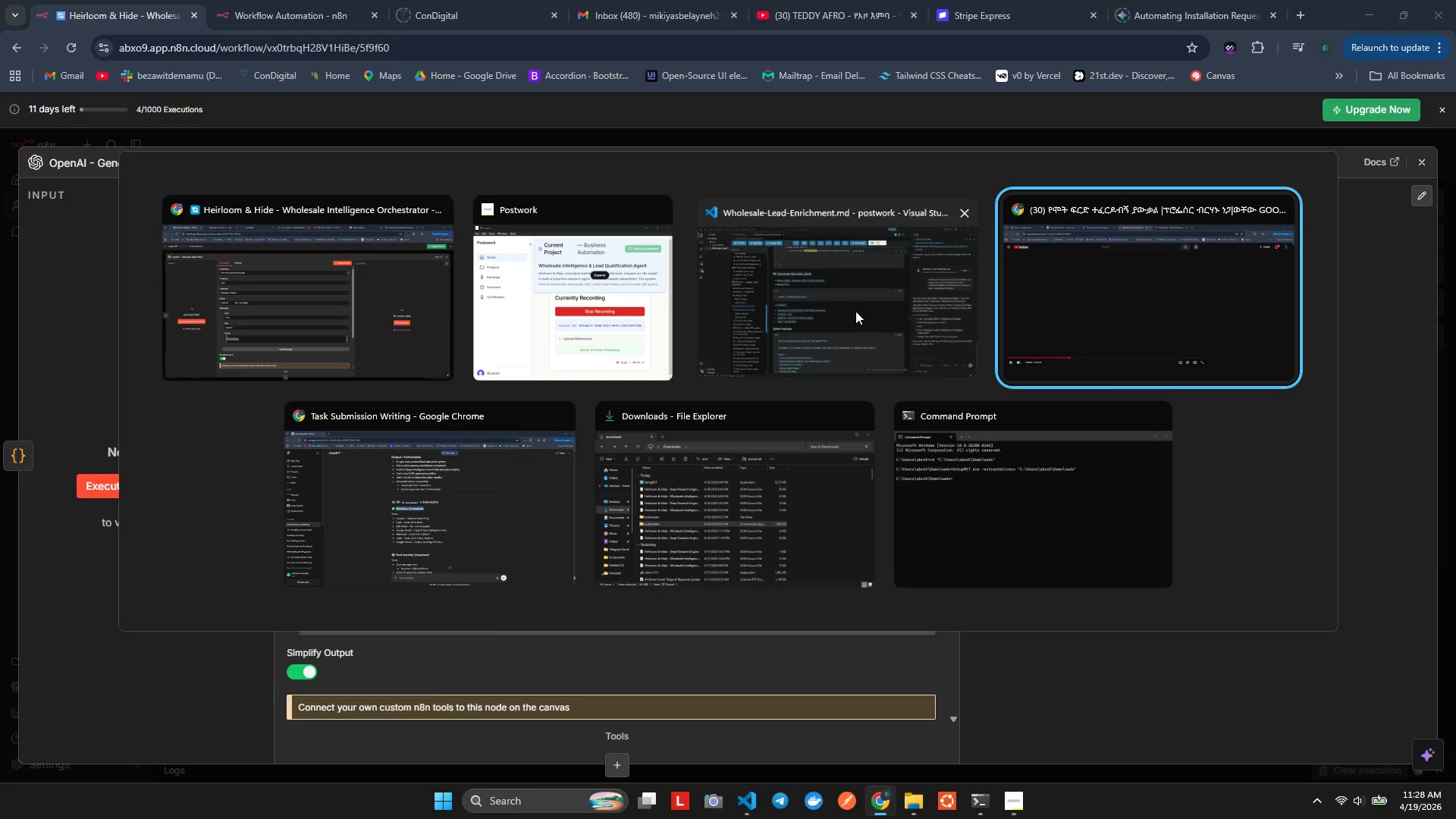 
left_click([675, 442])
 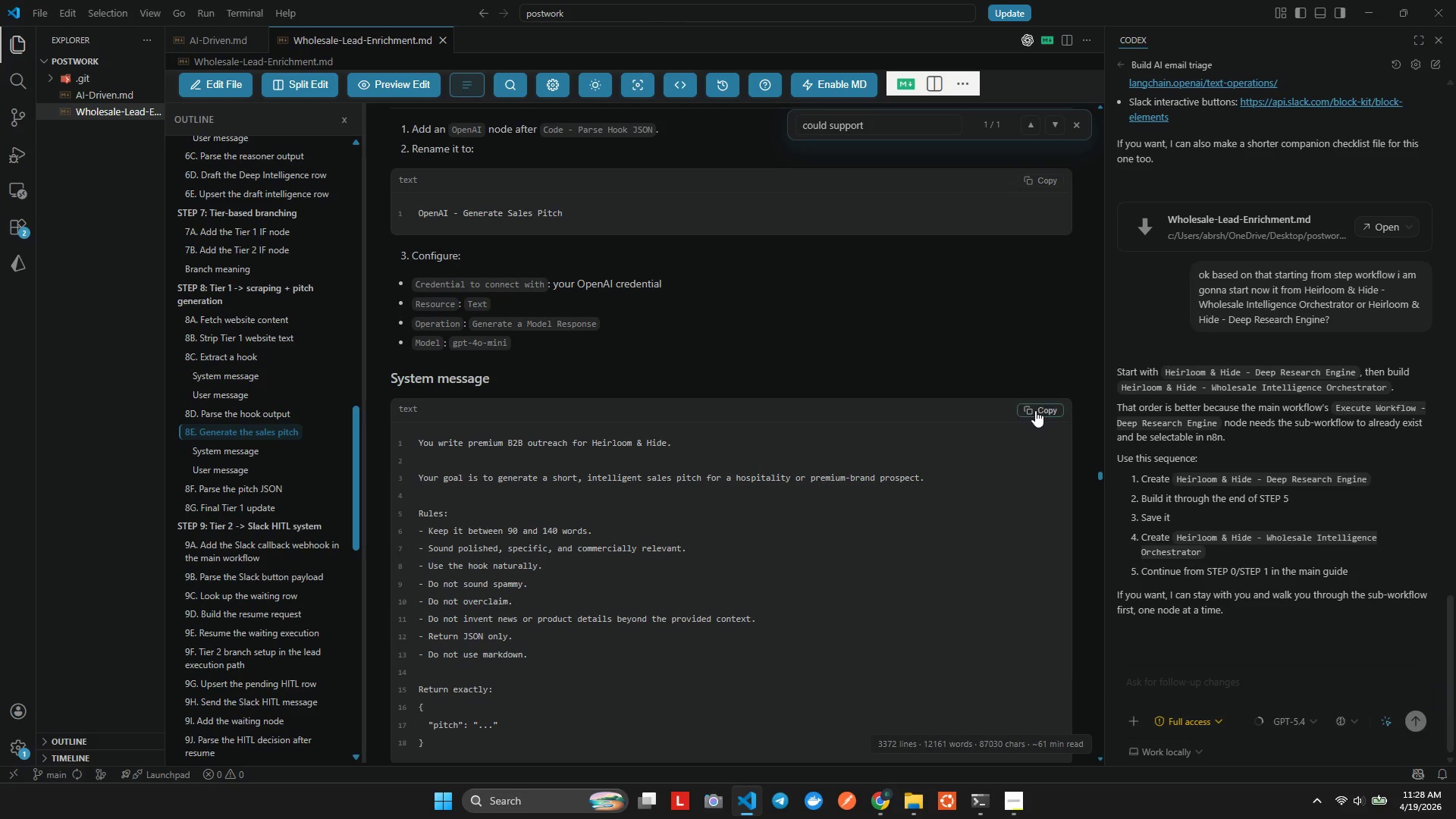 
scroll: coordinate [527, 457], scroll_direction: down, amount: 1.0
 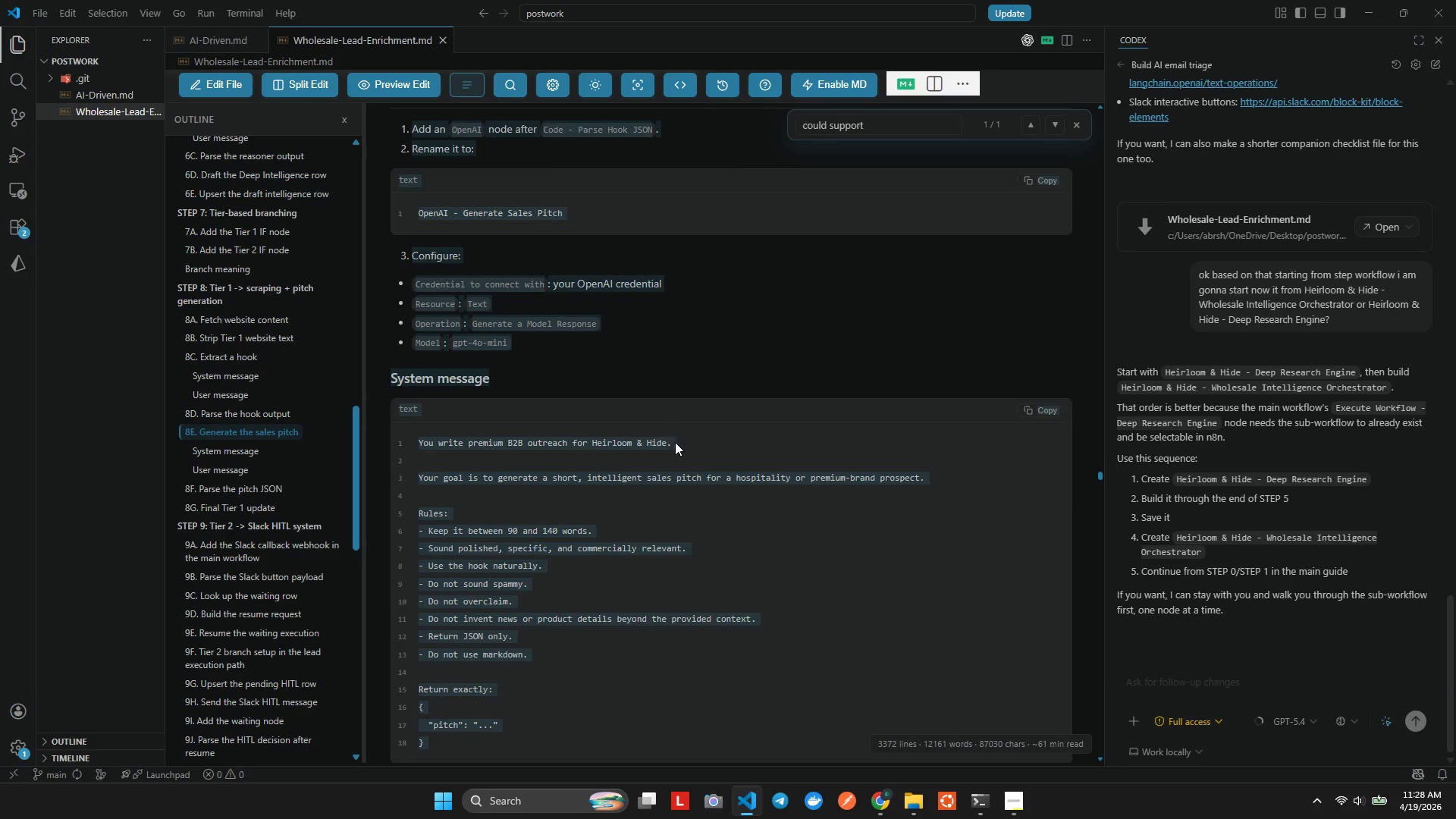 
left_click([1035, 410])
 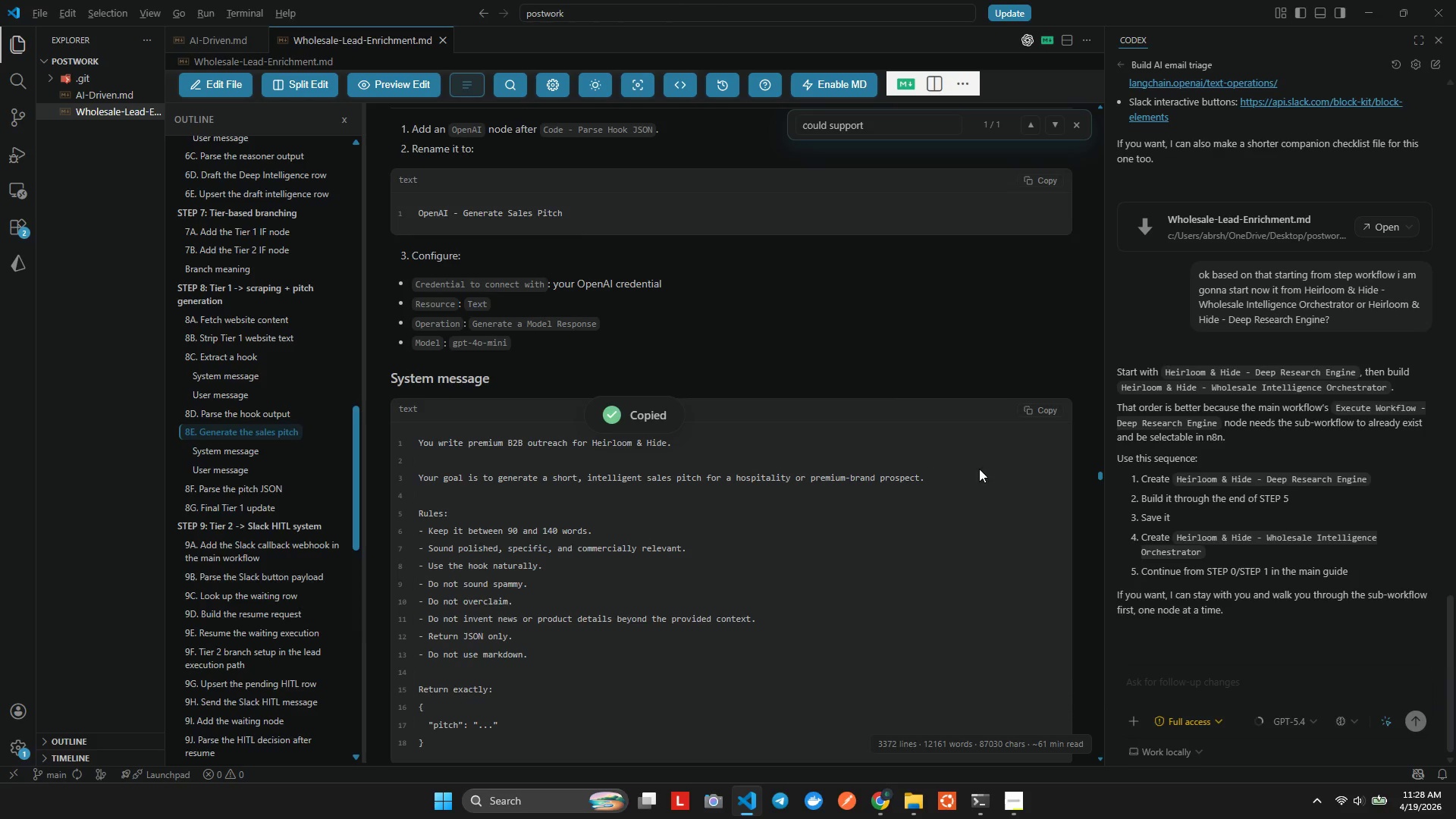 
key(Alt+AltLeft)
 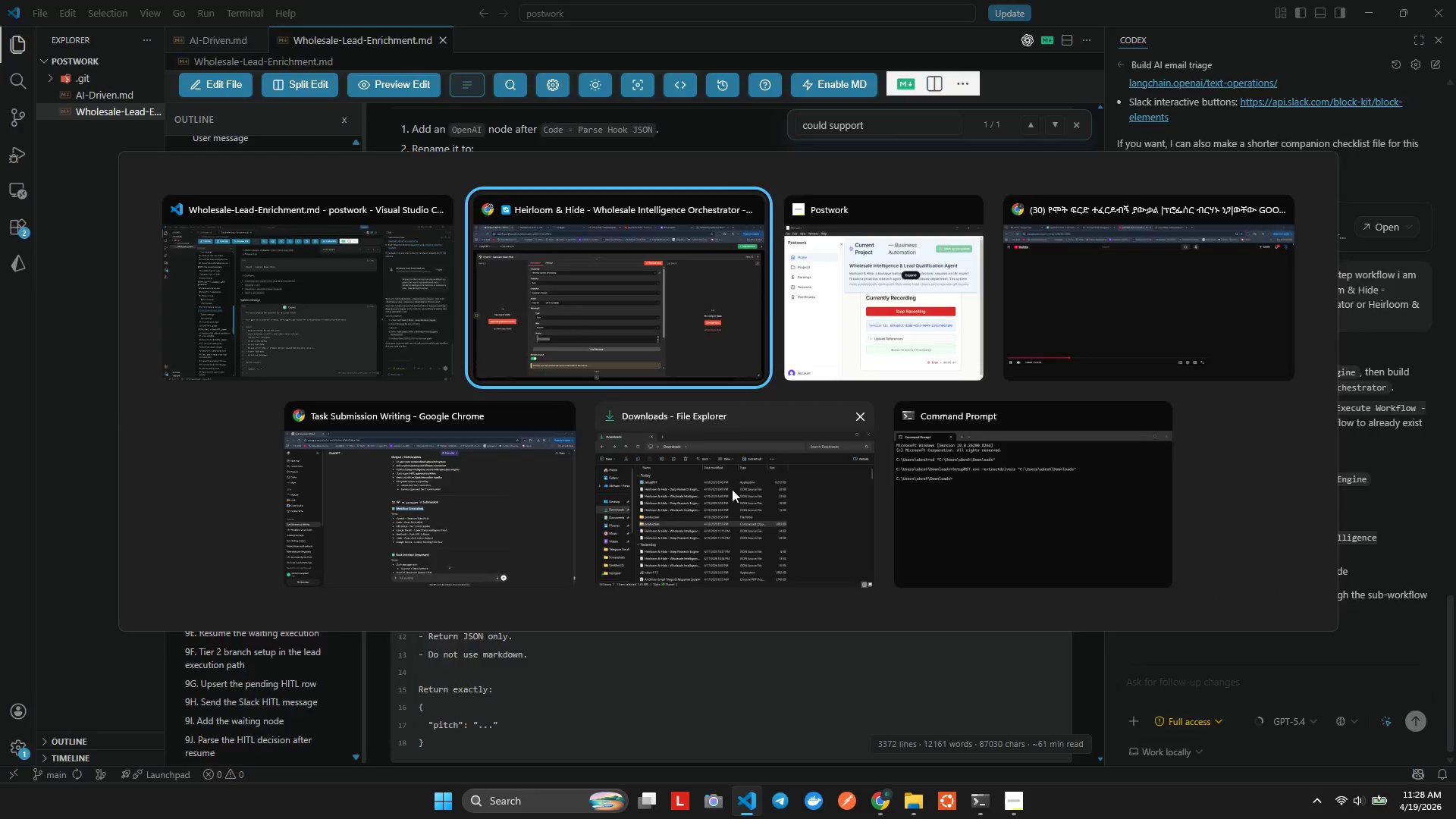 
key(Alt+Tab)
 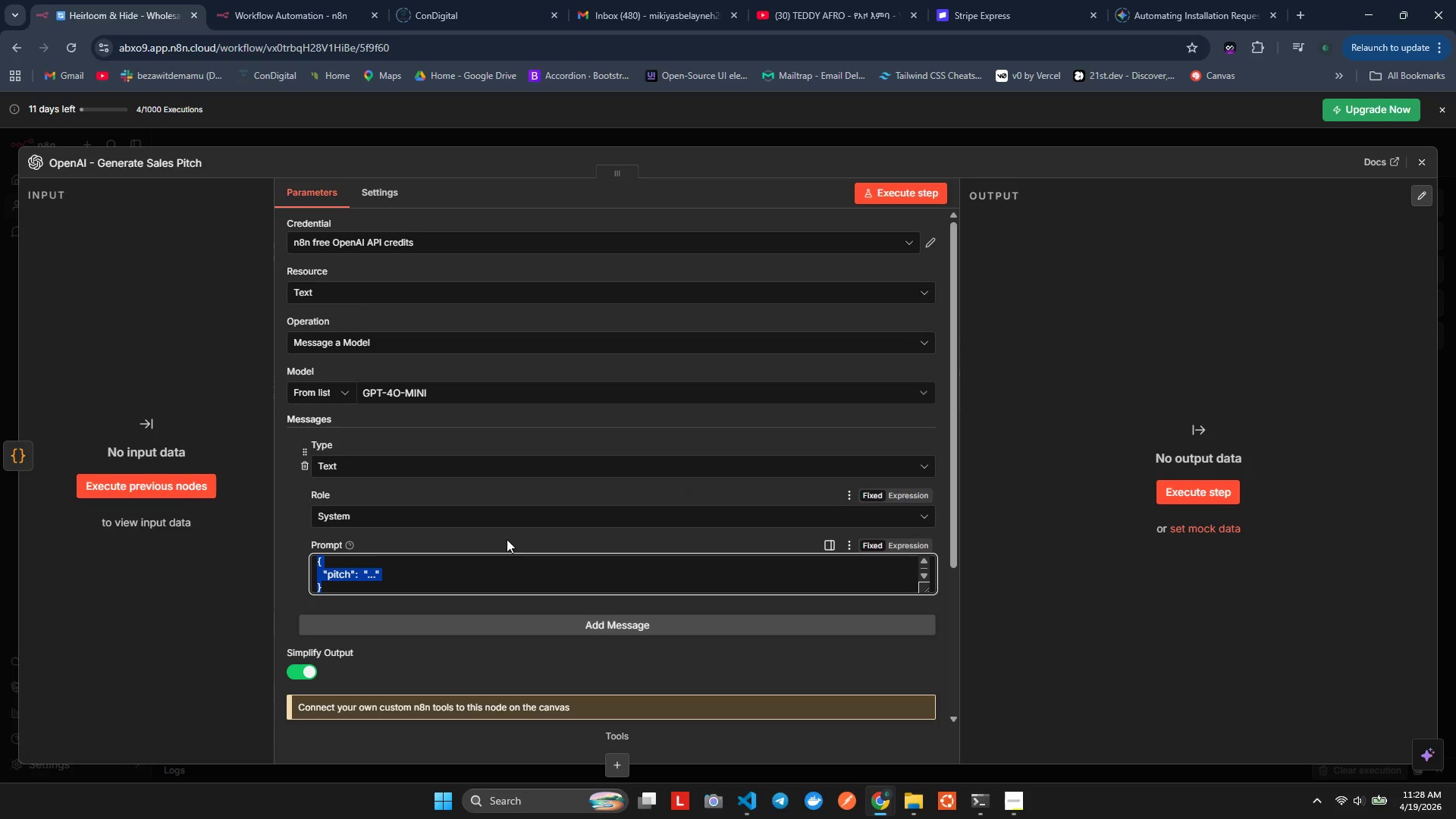 
key(Control+V)
 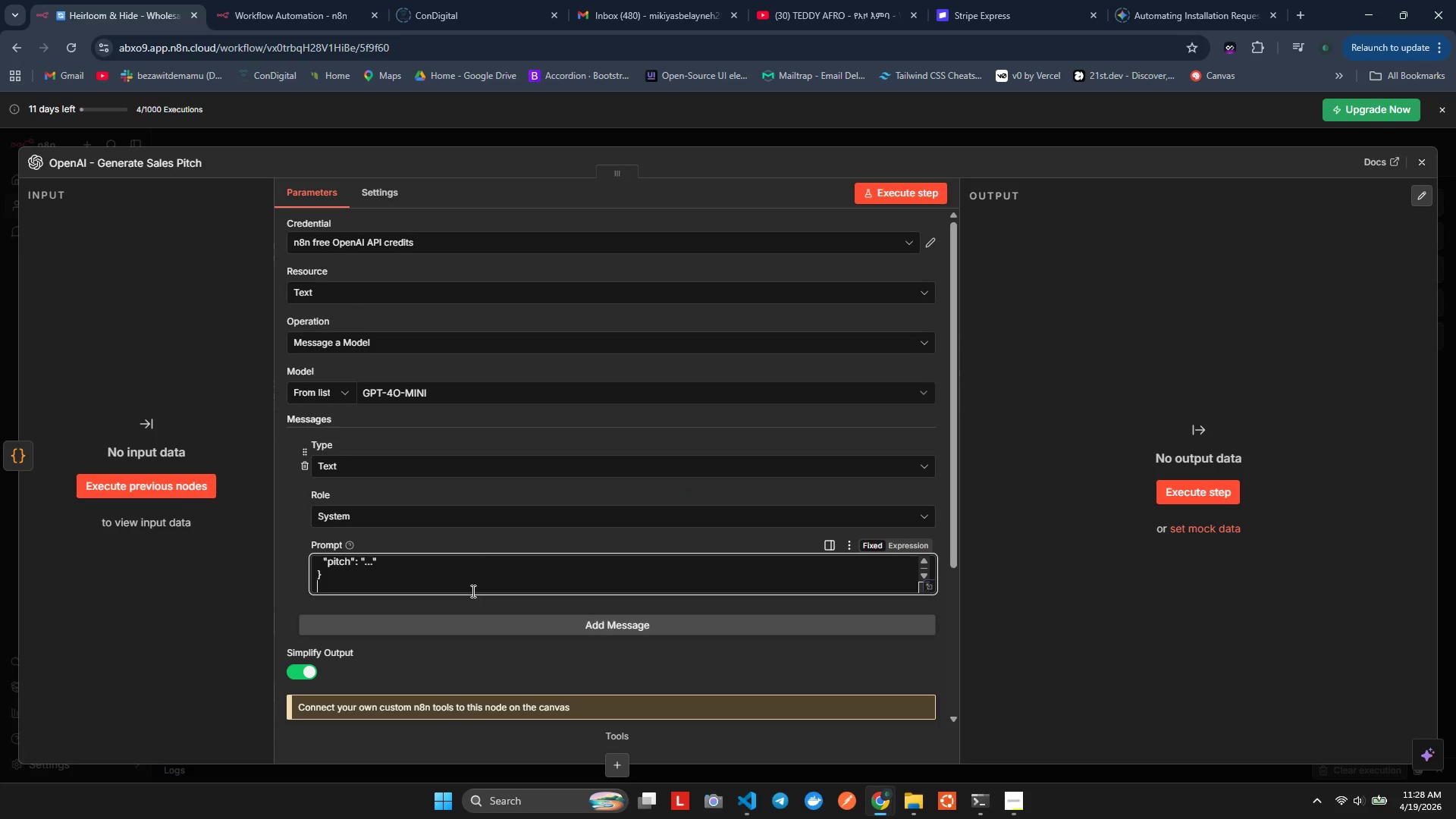 
key(Backspace)
 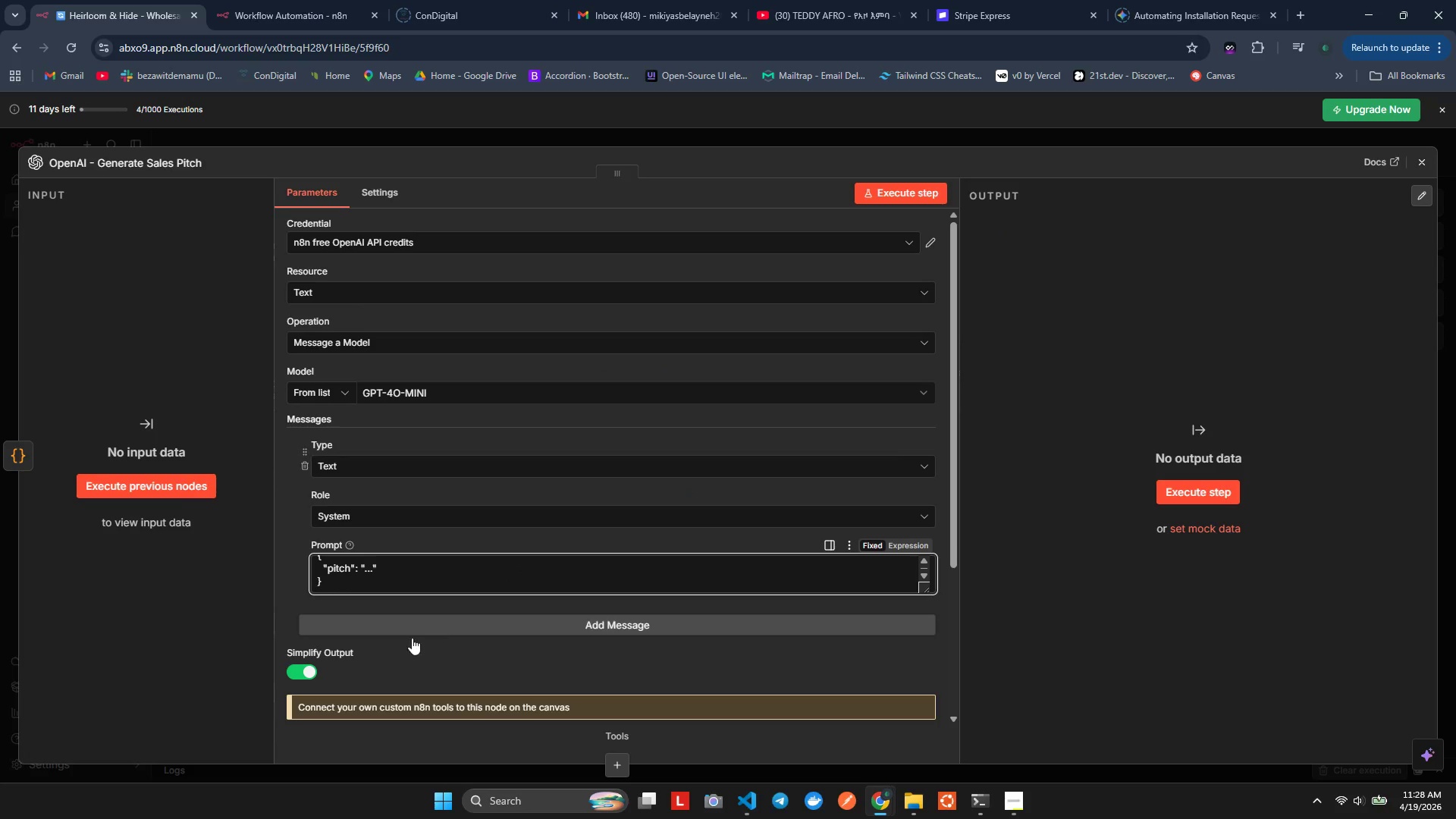 
scroll: coordinate [396, 645], scroll_direction: down, amount: 2.0
 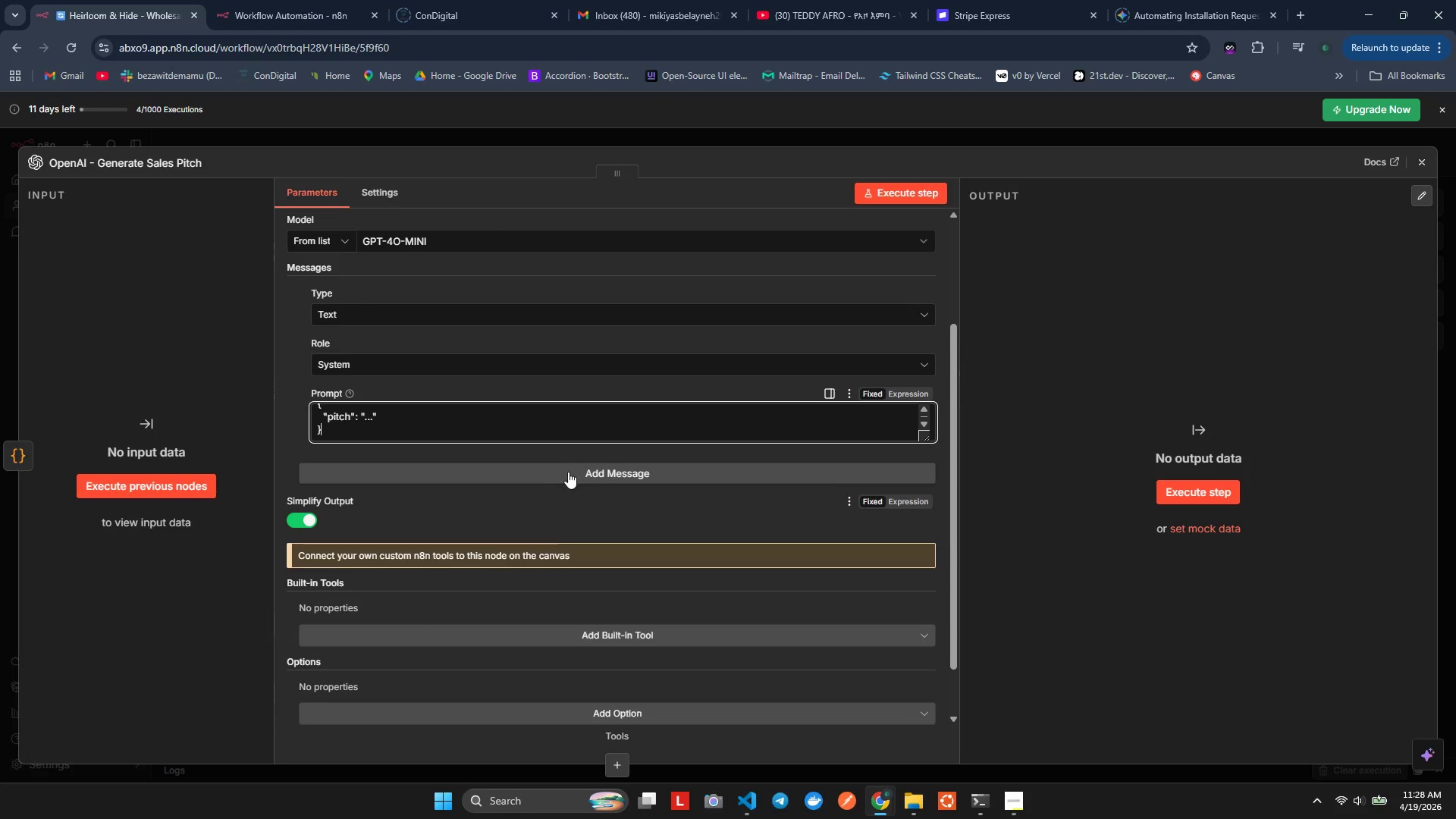 
left_click([572, 470])
 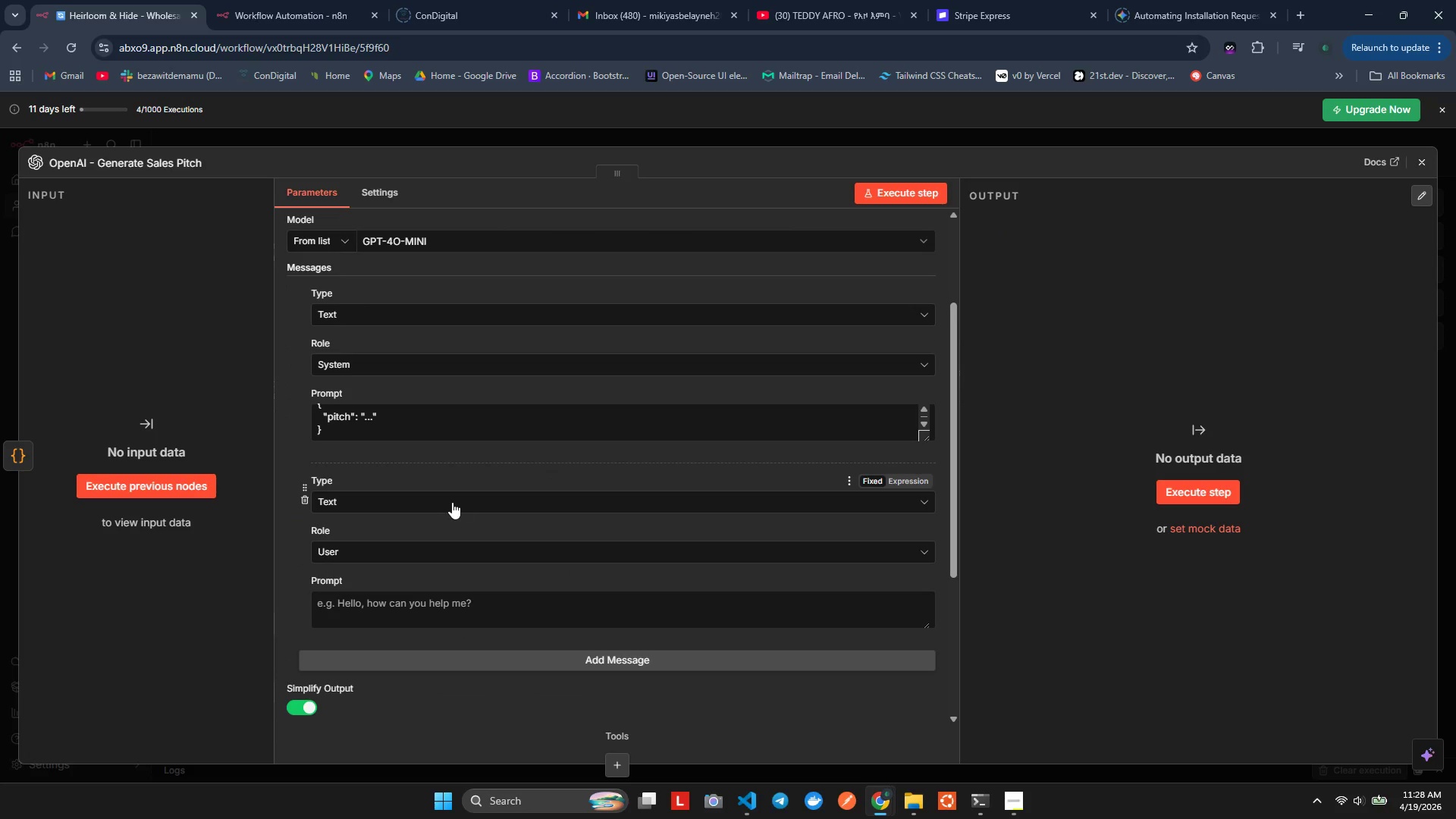 
left_click([452, 502])
 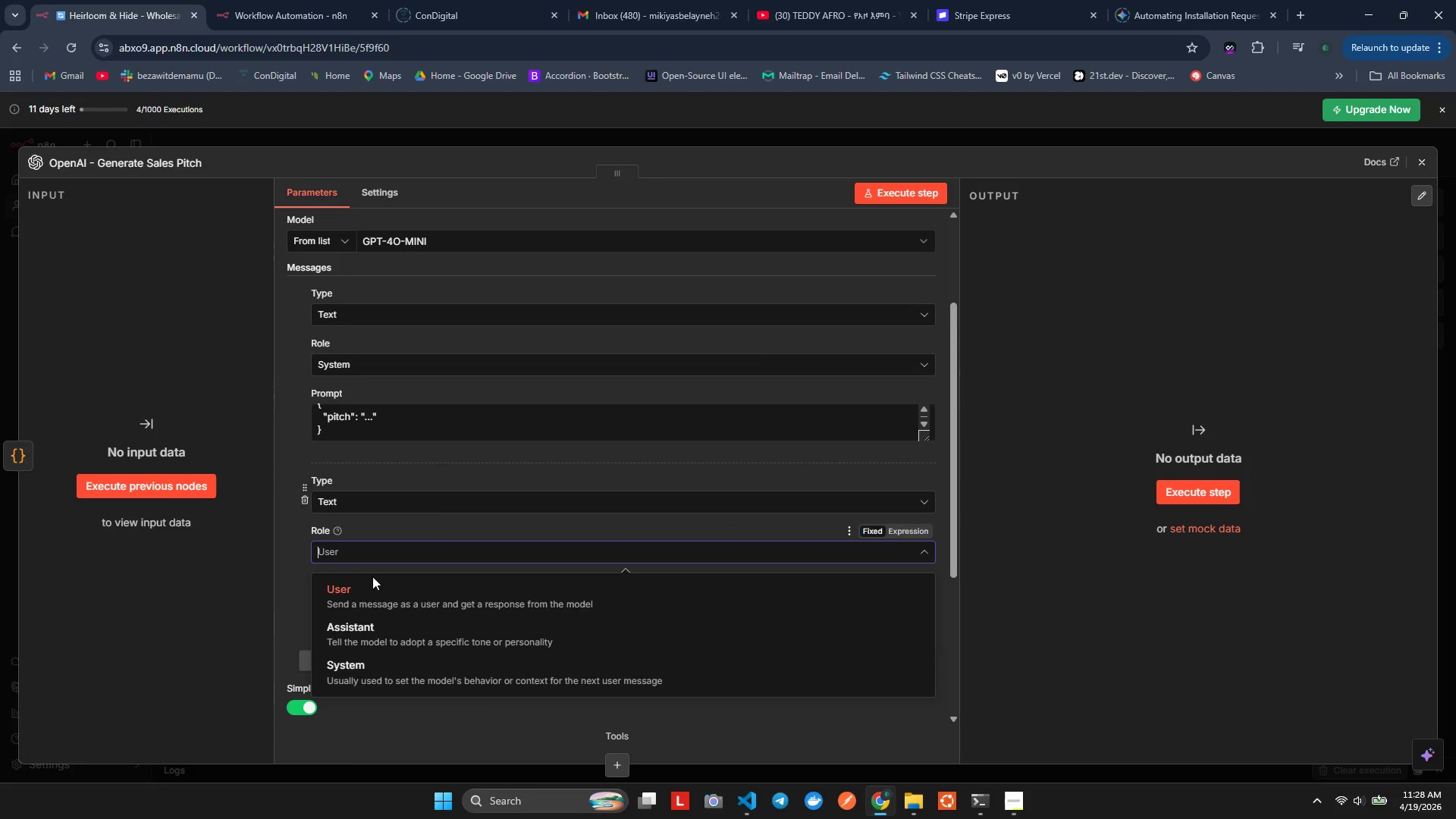 
left_click([366, 668])
 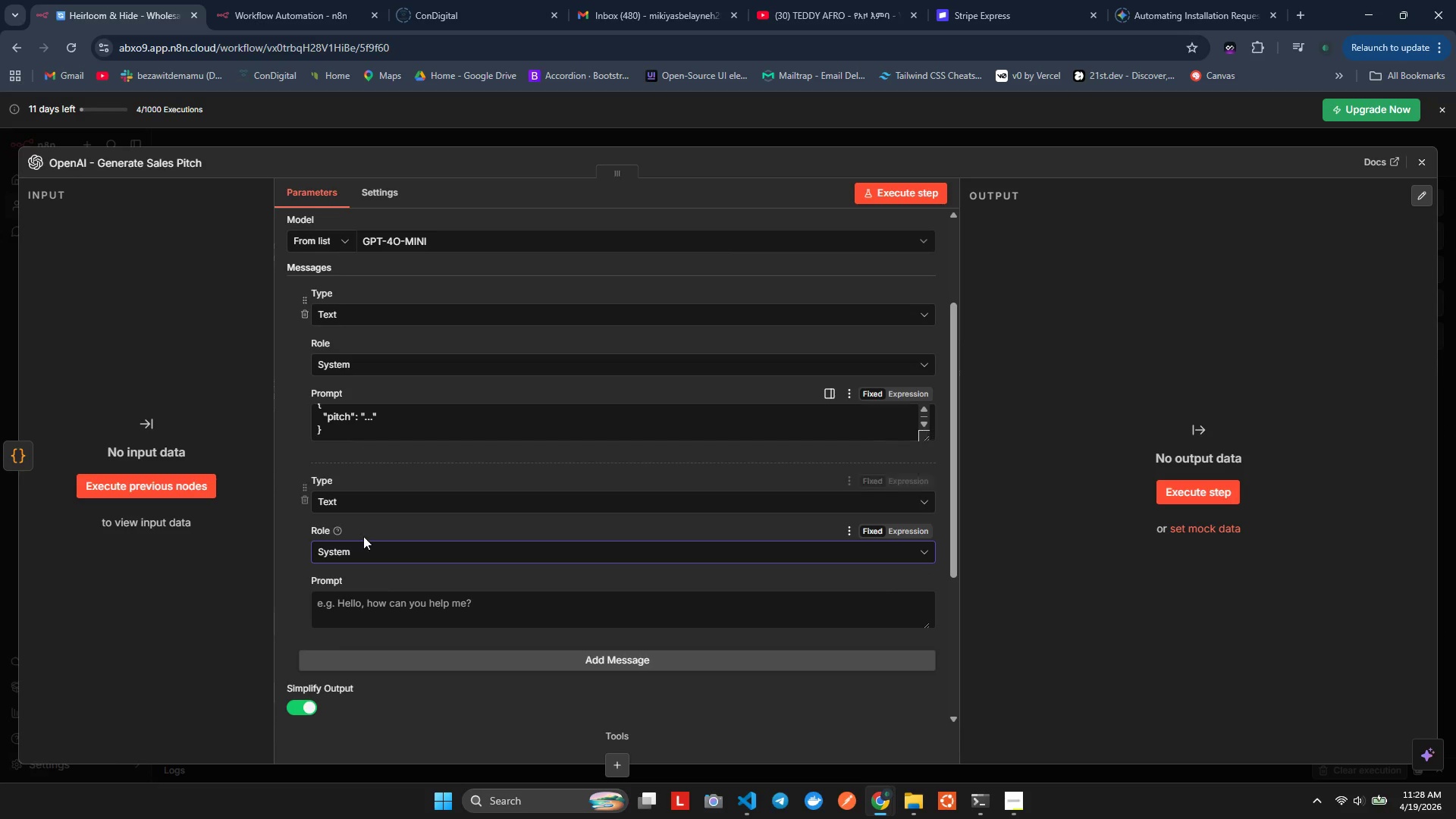 
left_click([369, 563])
 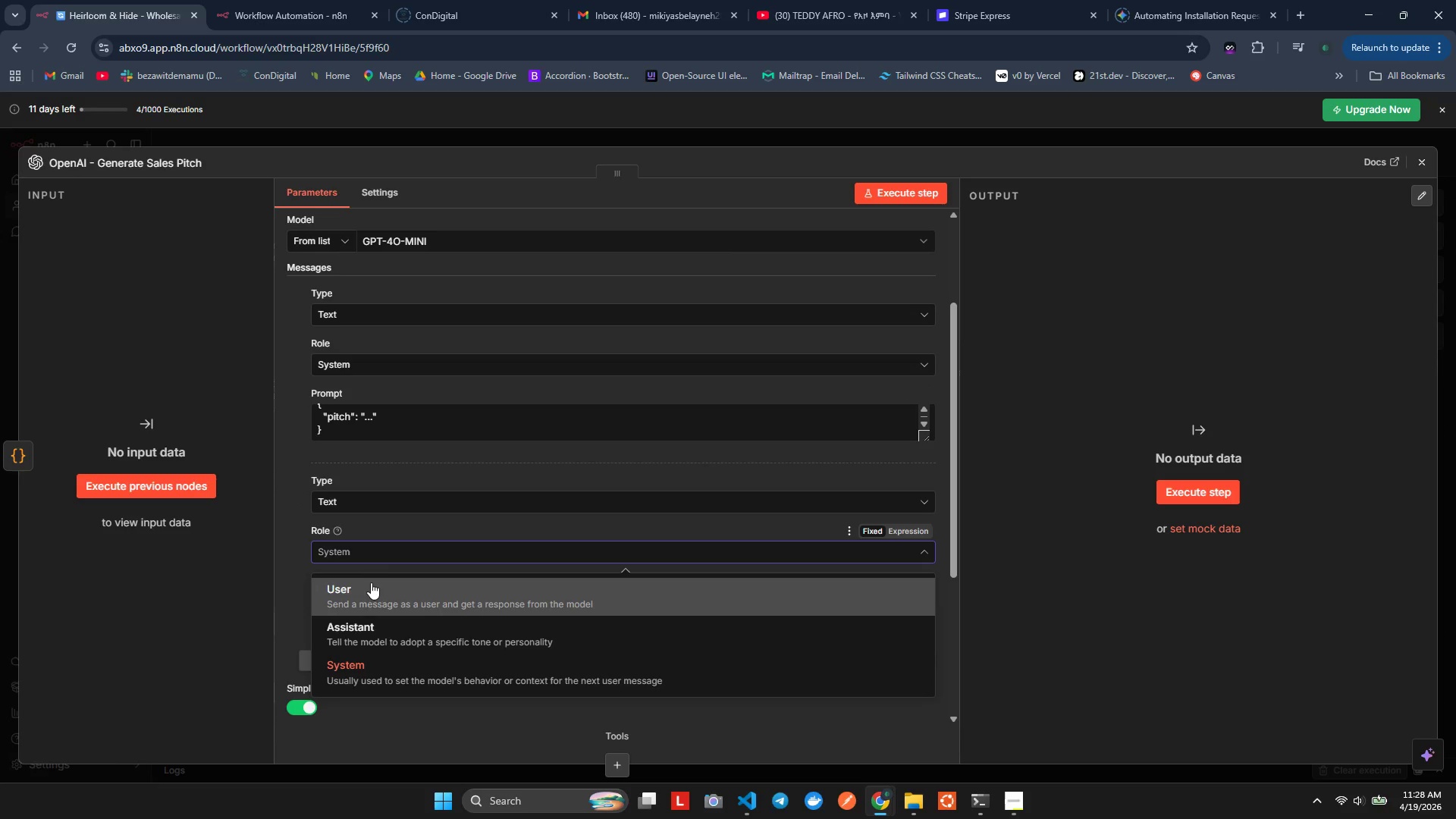 
double_click([375, 592])
 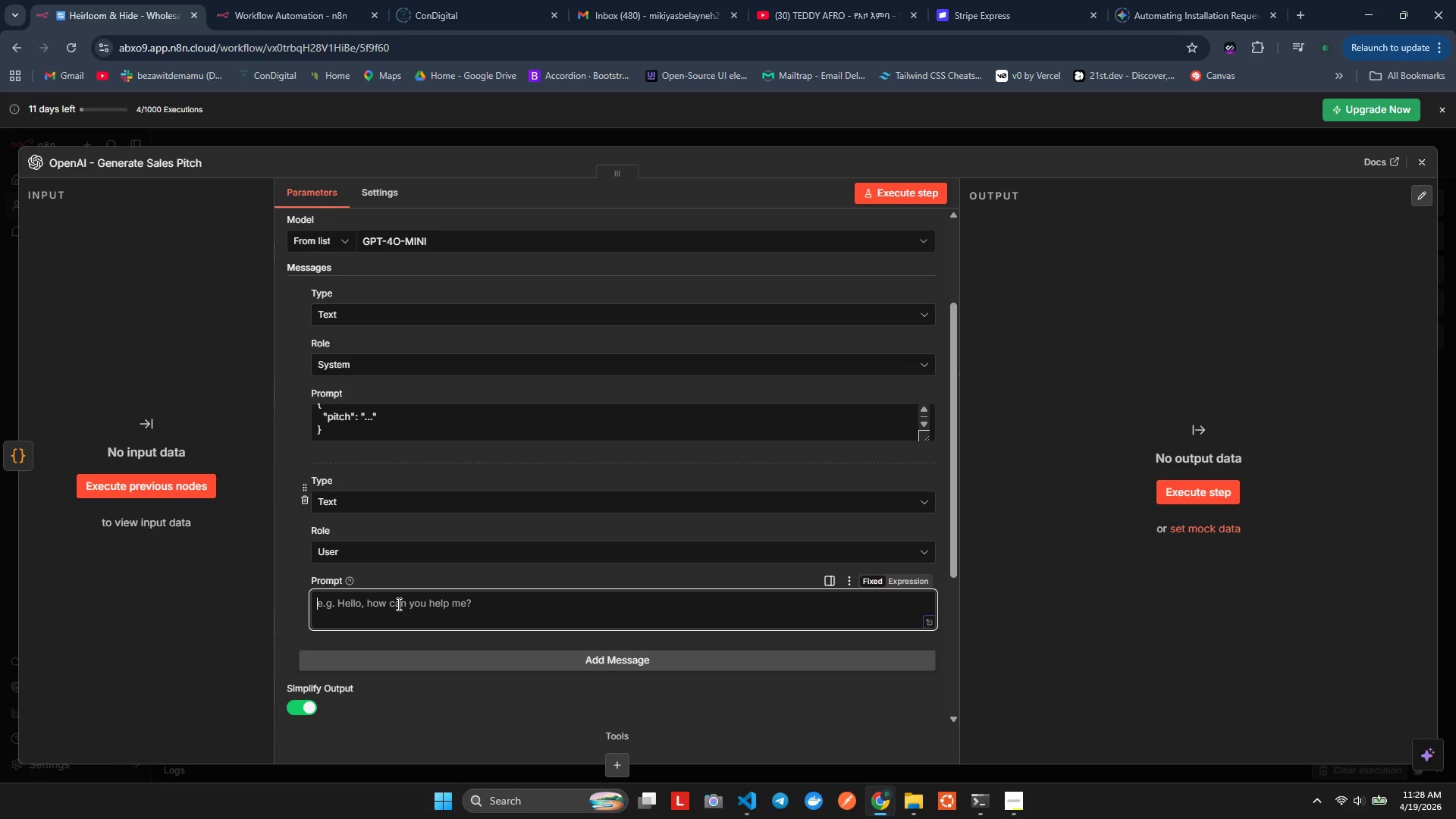 
wait(5.67)
 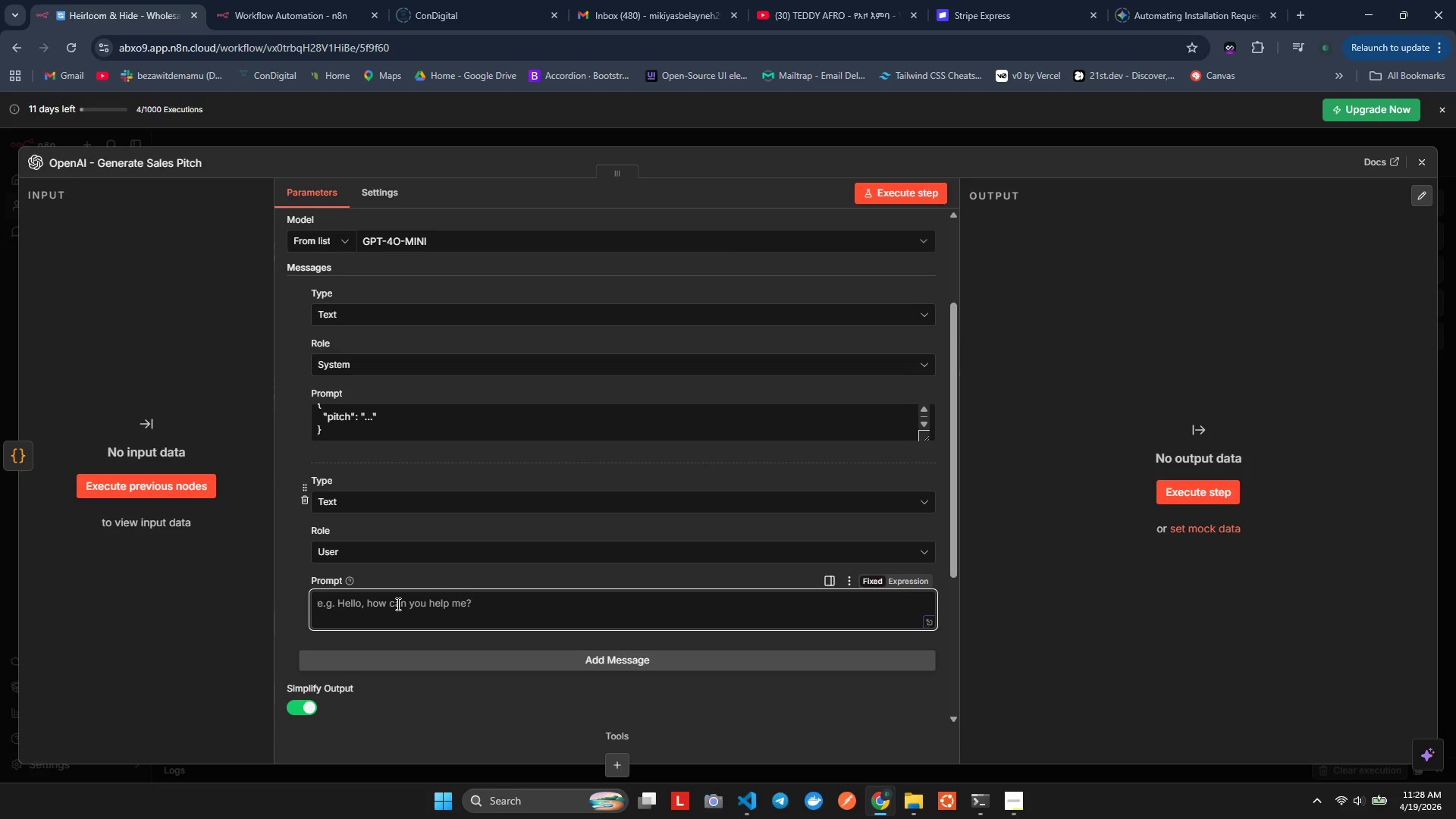 
key(Equal)
 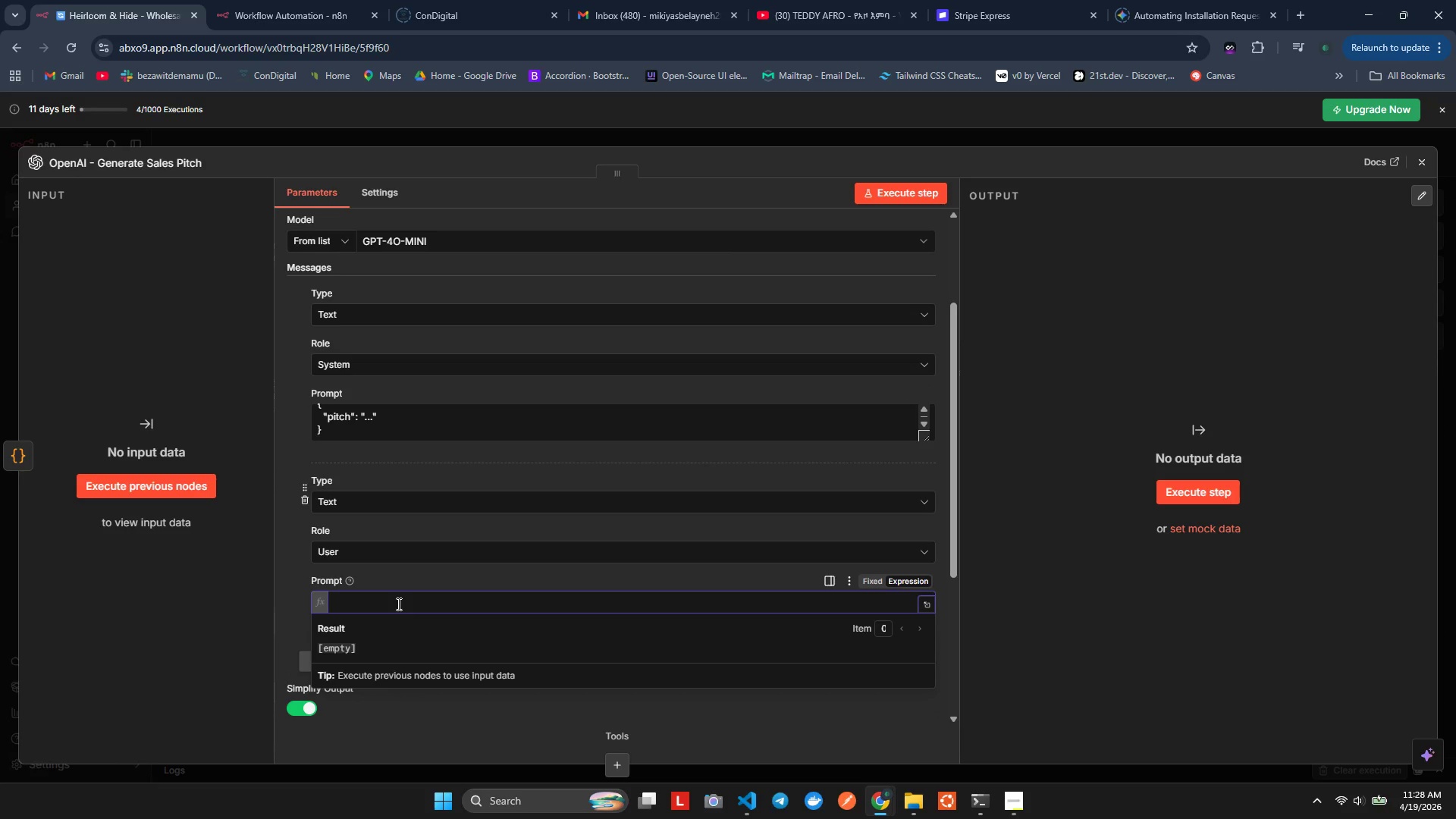 
hold_key(key=ShiftLeft, duration=0.95)
 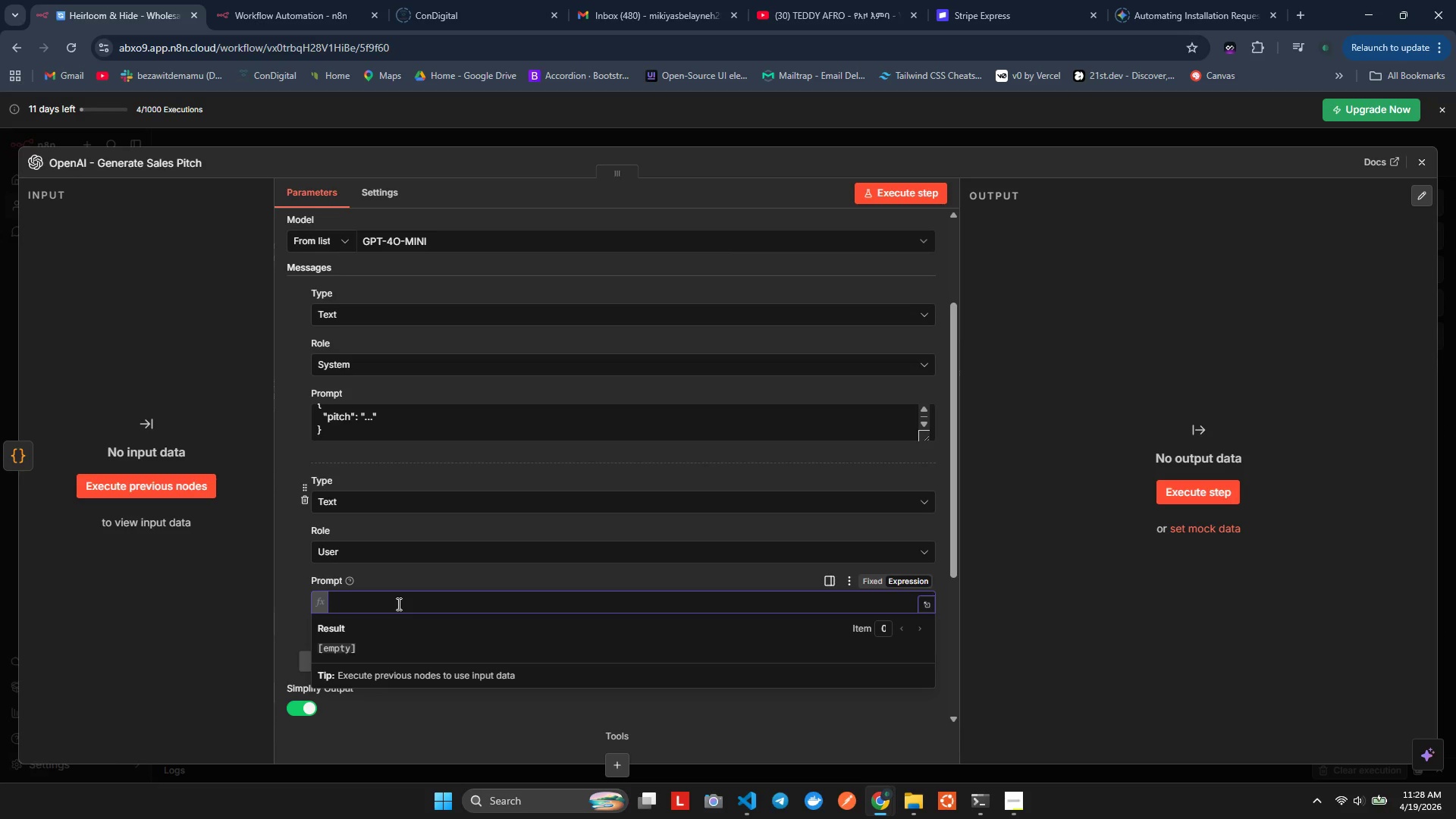 
type(Led Cotext:)
 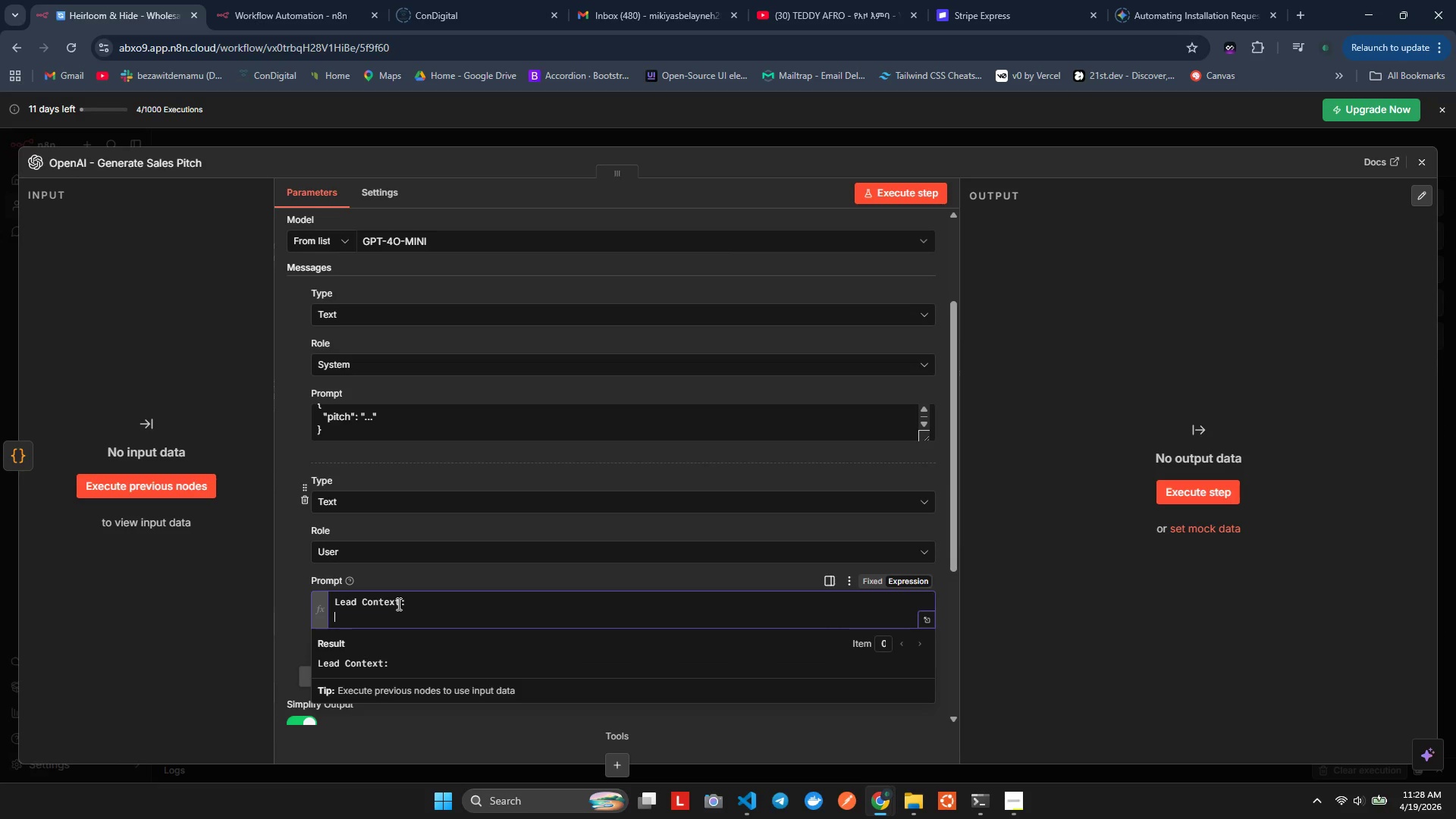 
hold_key(key=A, duration=0.34)
 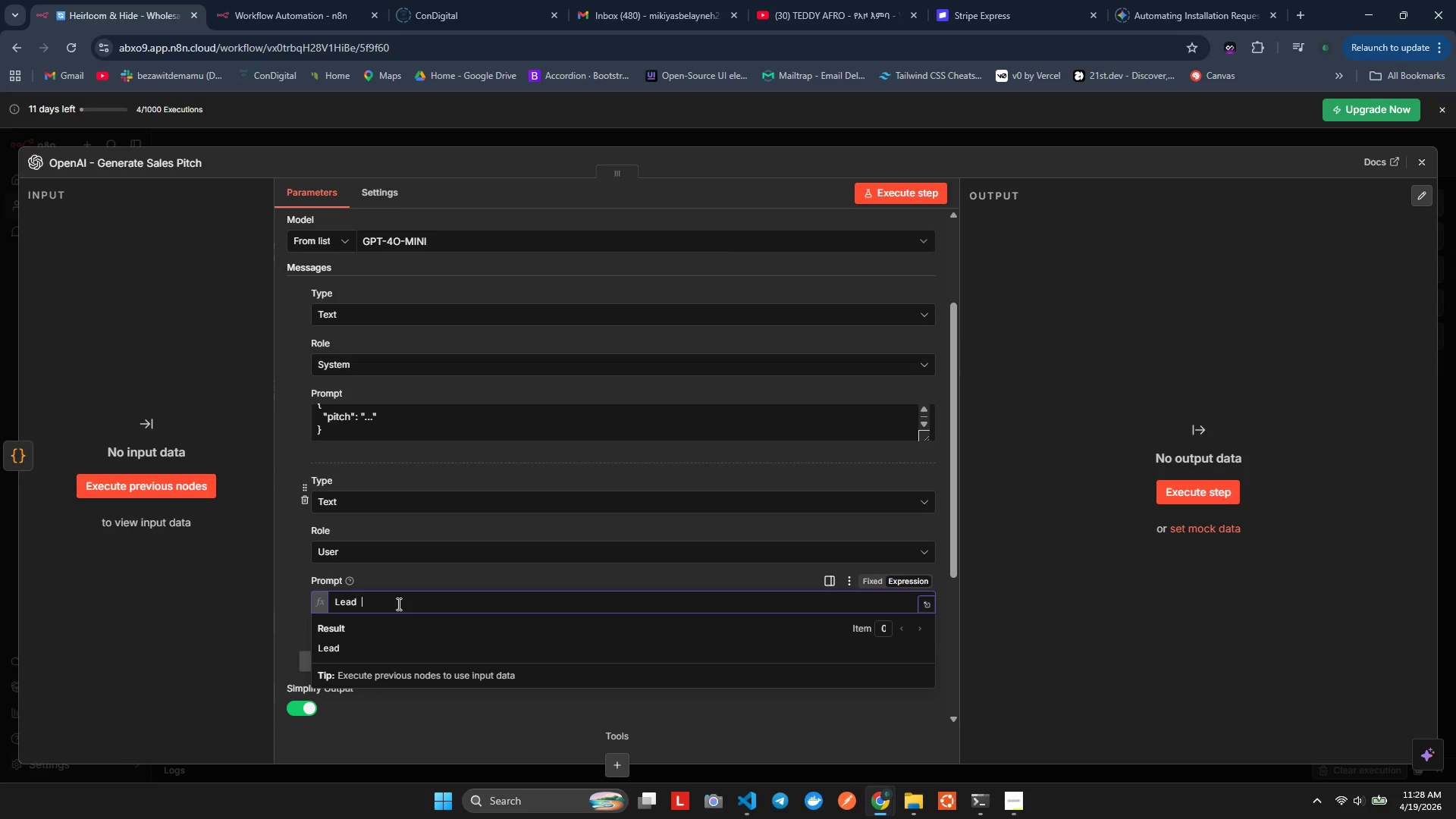 
hold_key(key=N, duration=0.31)
 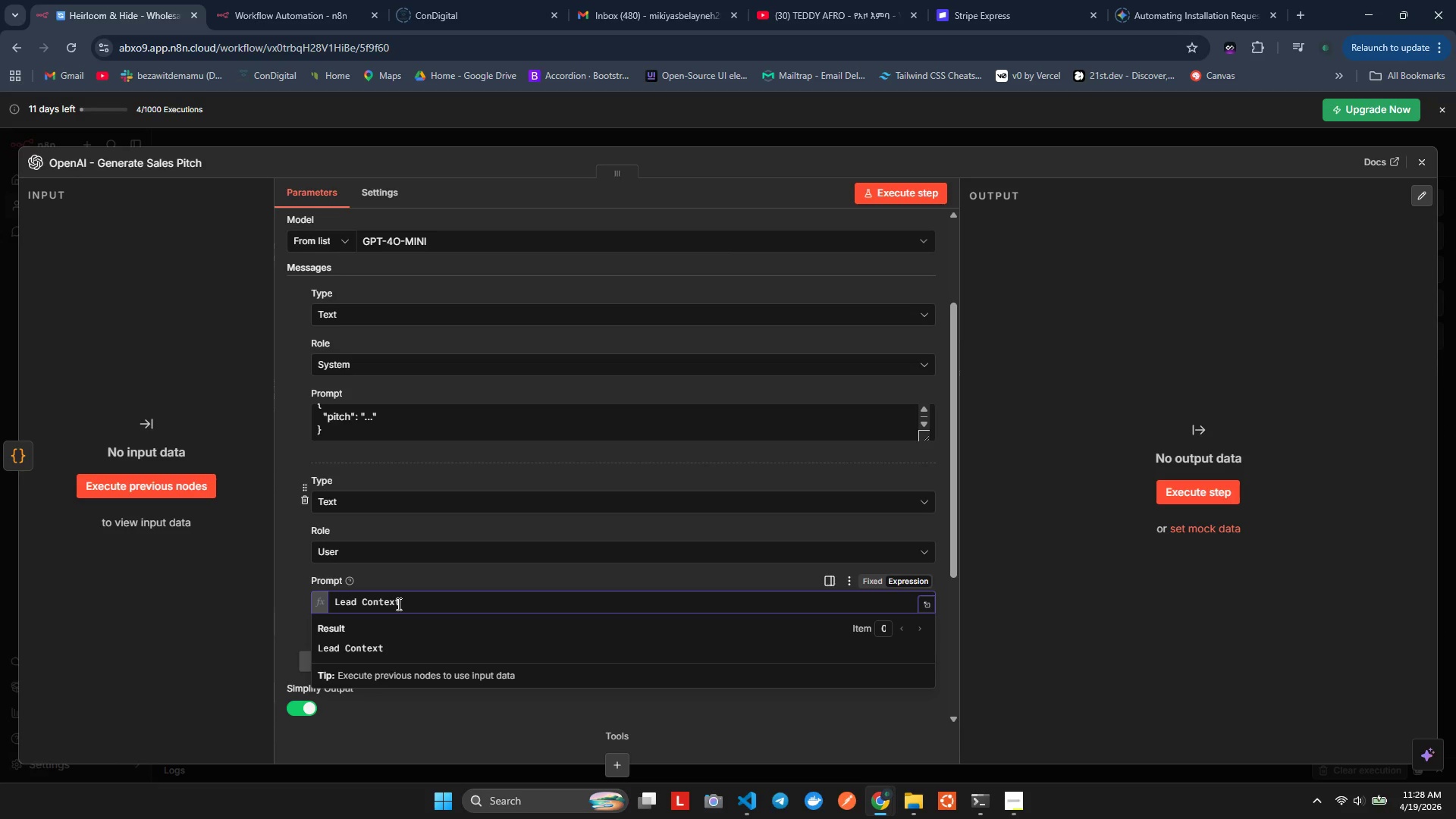 
key(Enter)
 